 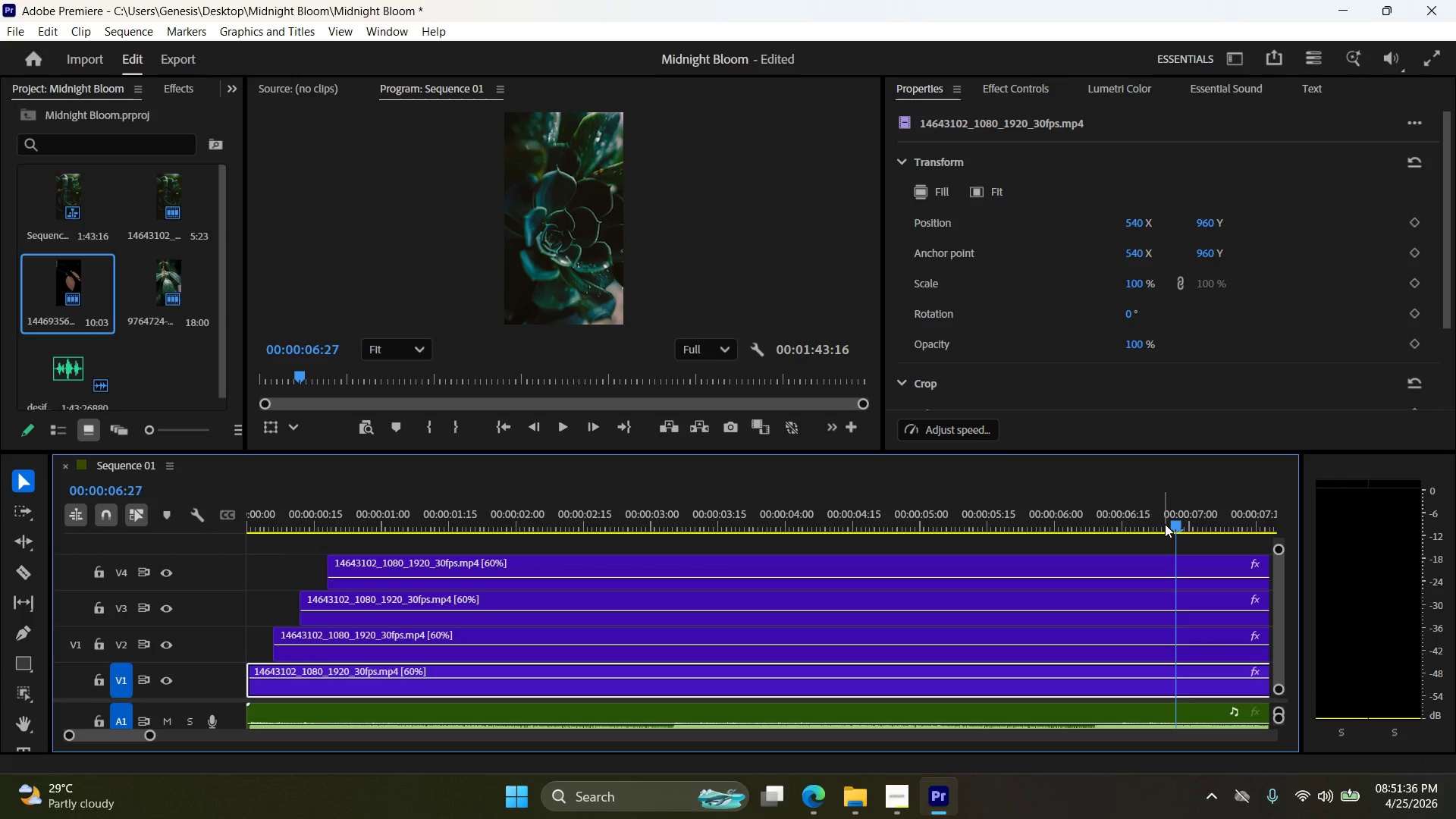 
scroll: coordinate [1065, 623], scroll_direction: up, amount: 2.0
 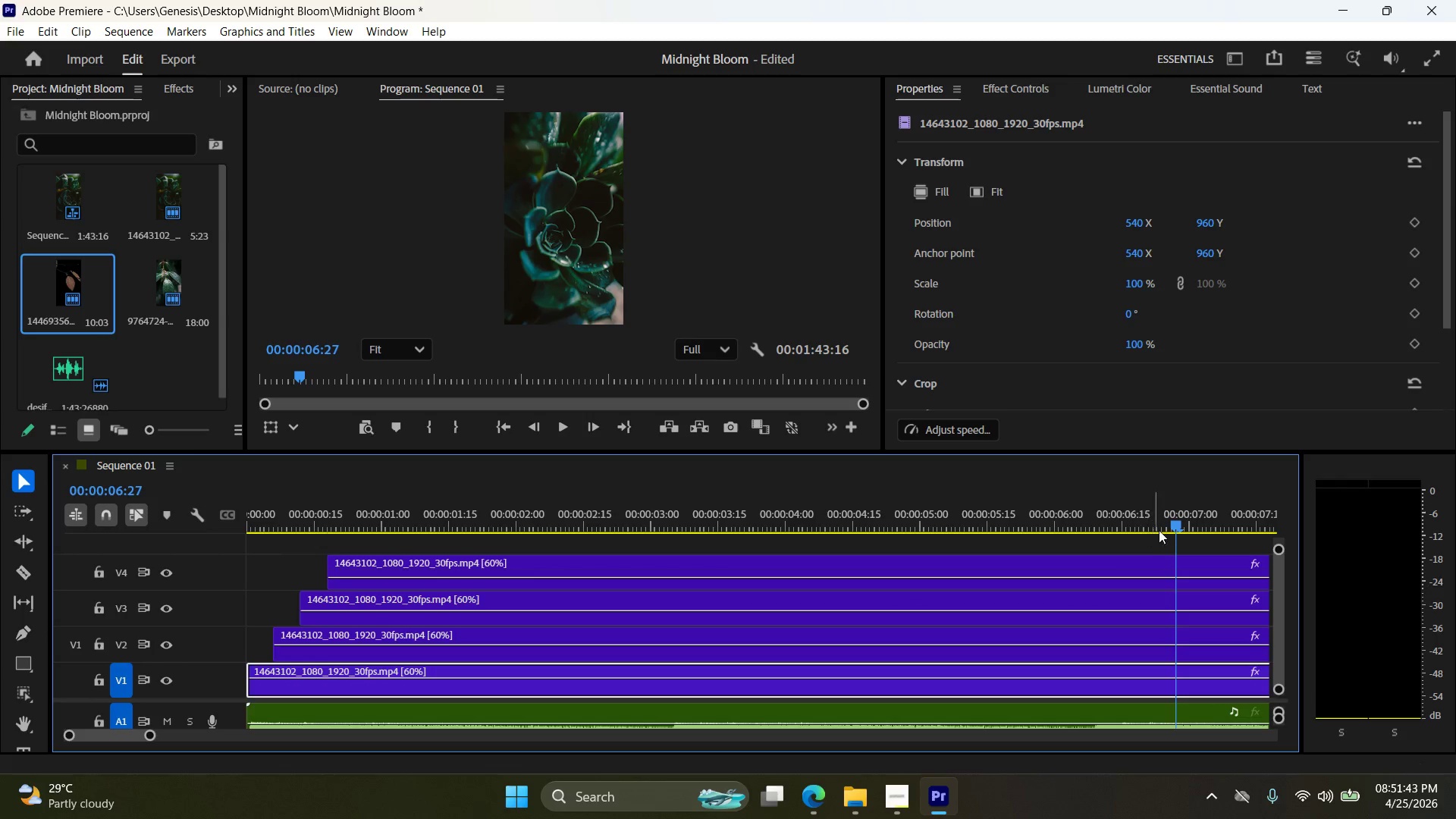 
left_click_drag(start_coordinate=[1174, 525], to_coordinate=[356, 553])
 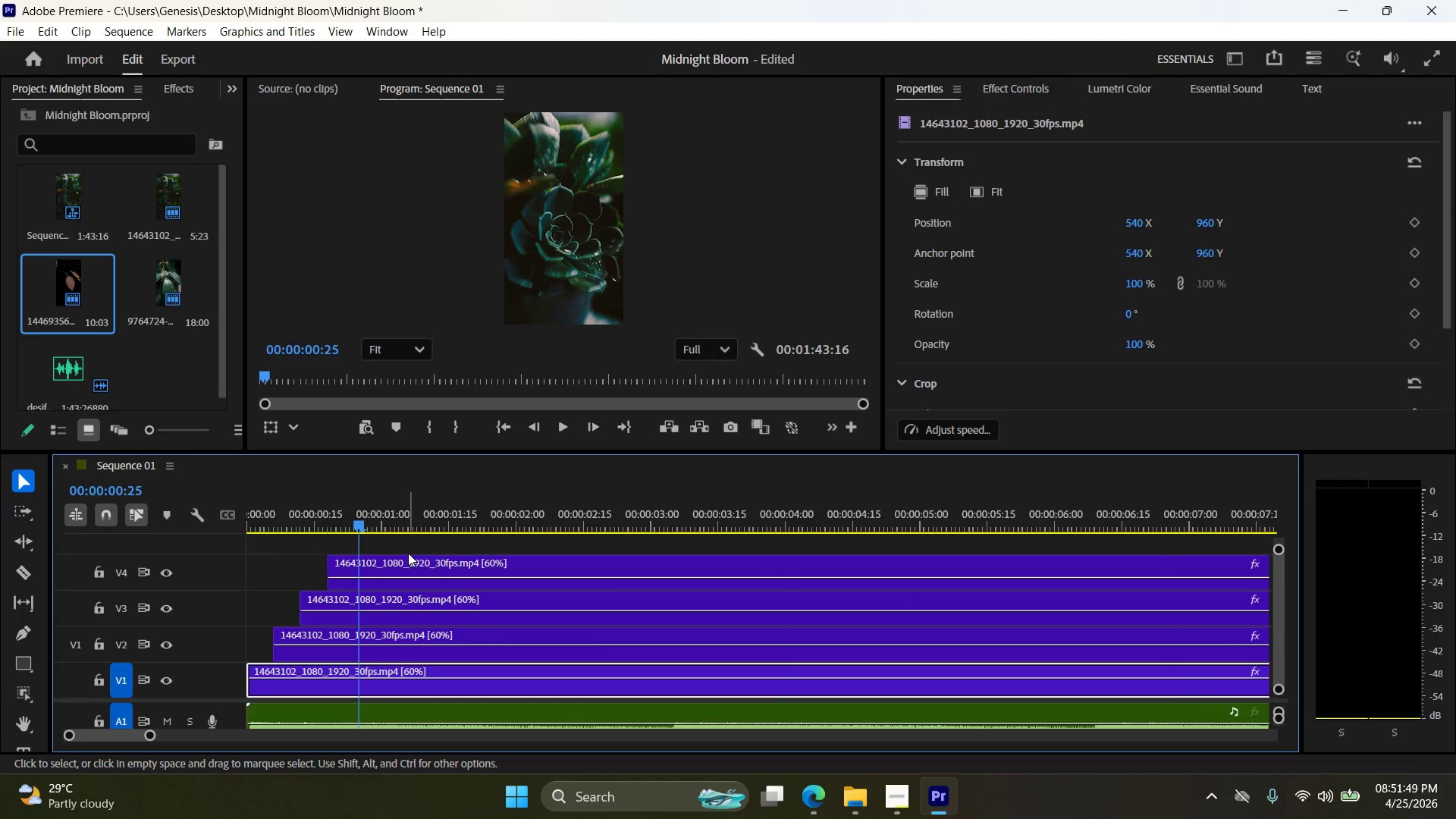 
left_click([405, 581])
 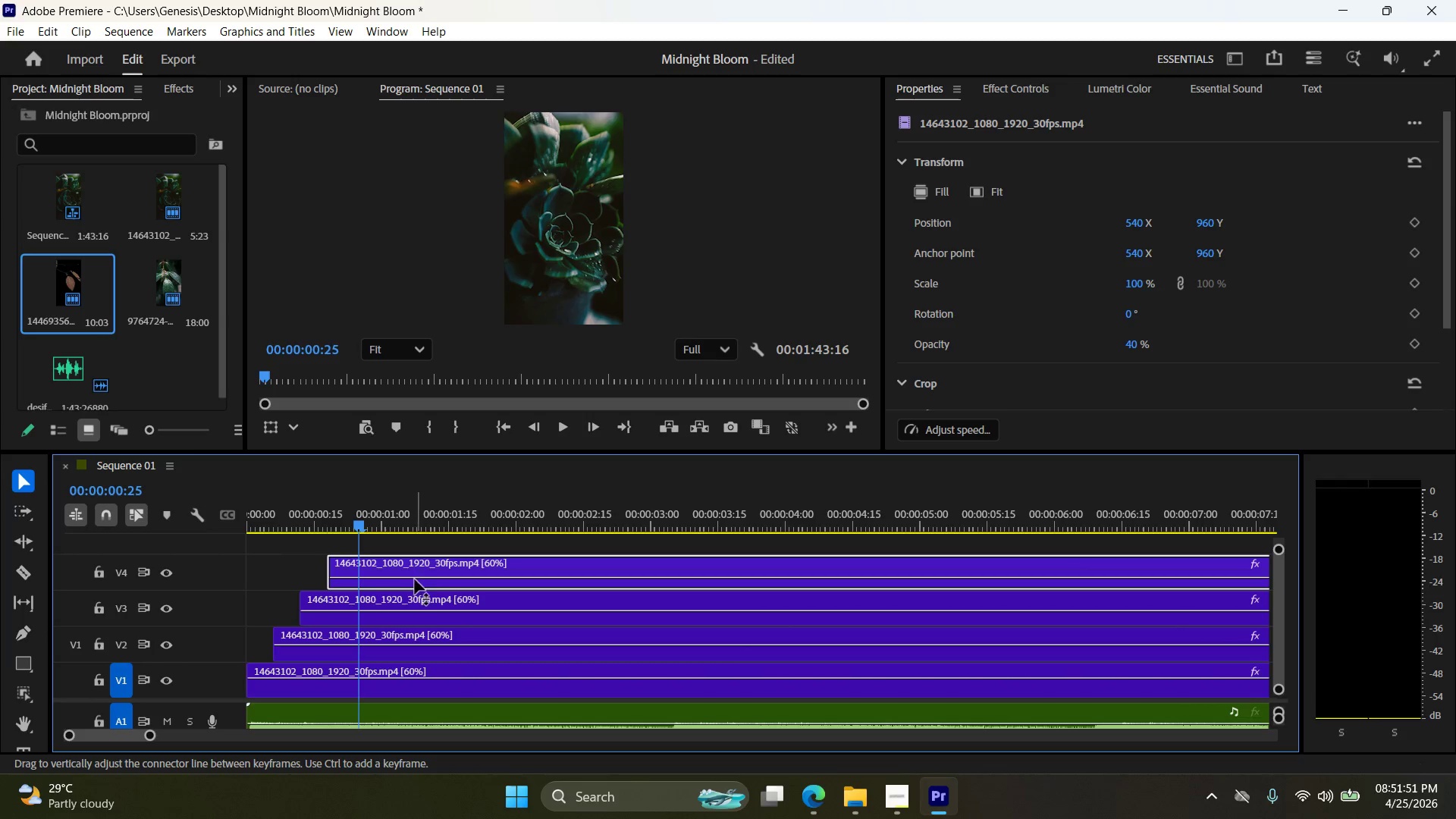 
hold_key(key=AltLeft, duration=1.49)
left_click_drag(start_coordinate=[428, 584], to_coordinate=[425, 547])
 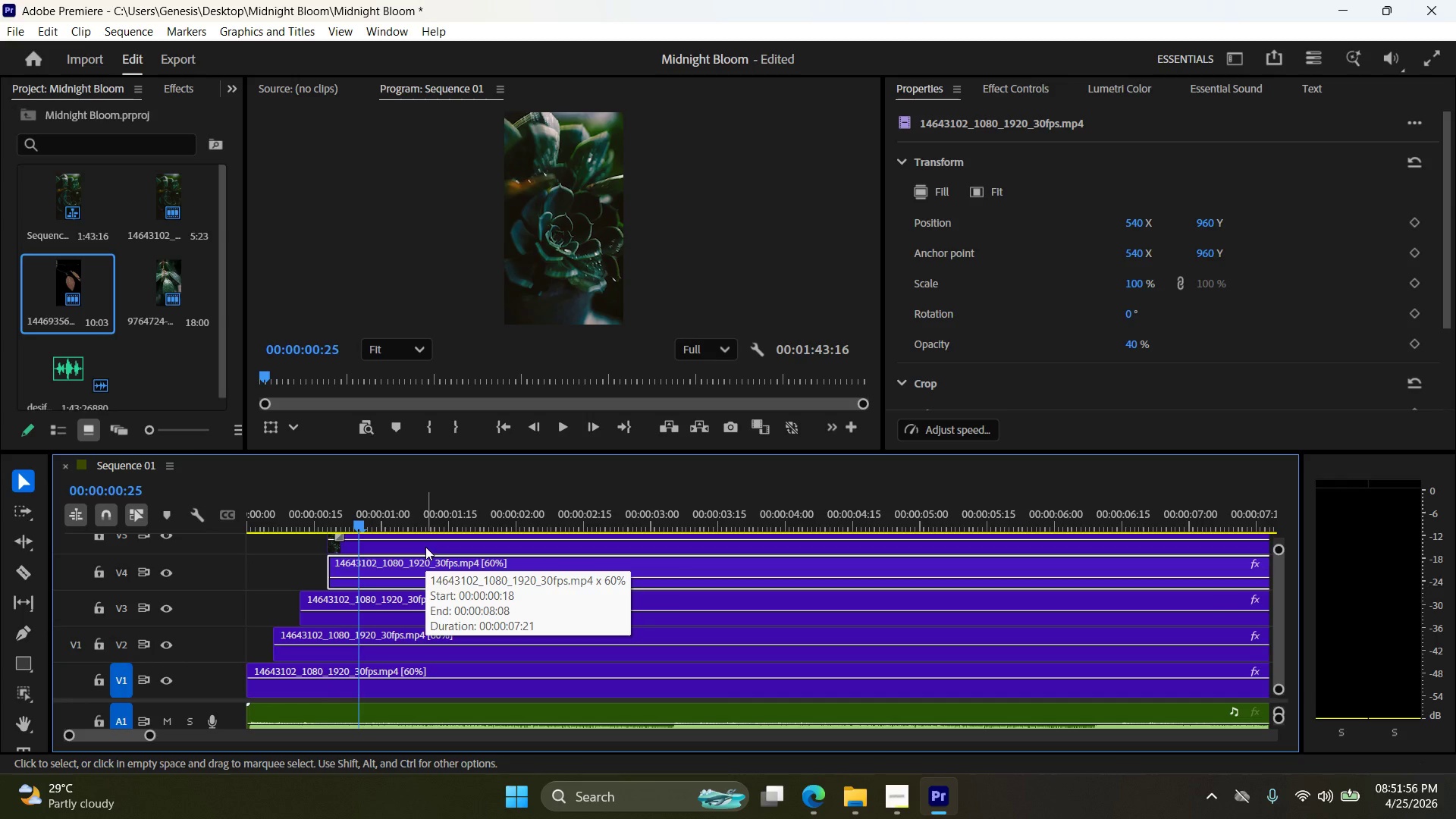 
wait(8.25)
 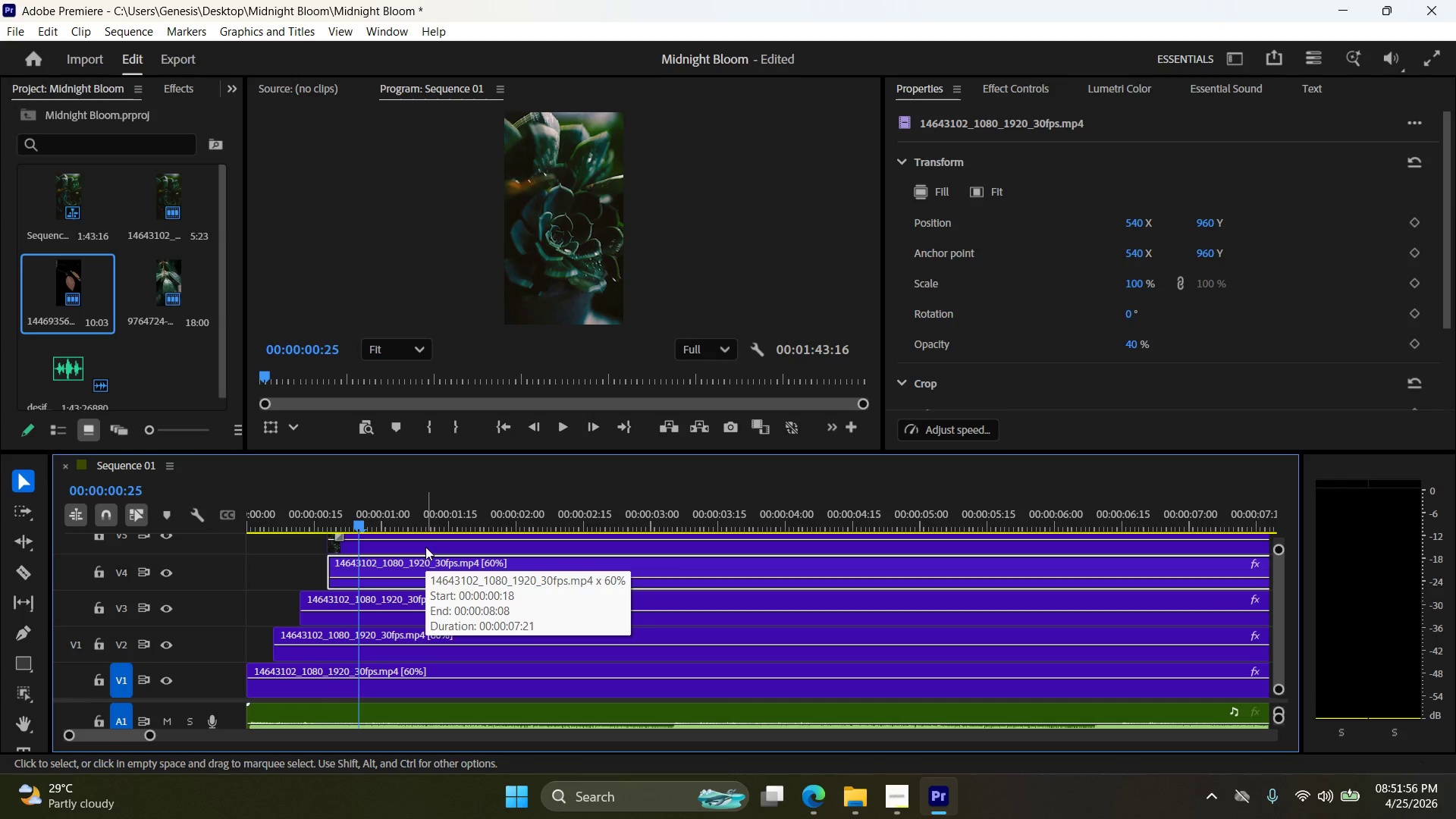 
left_click([179, 86])
 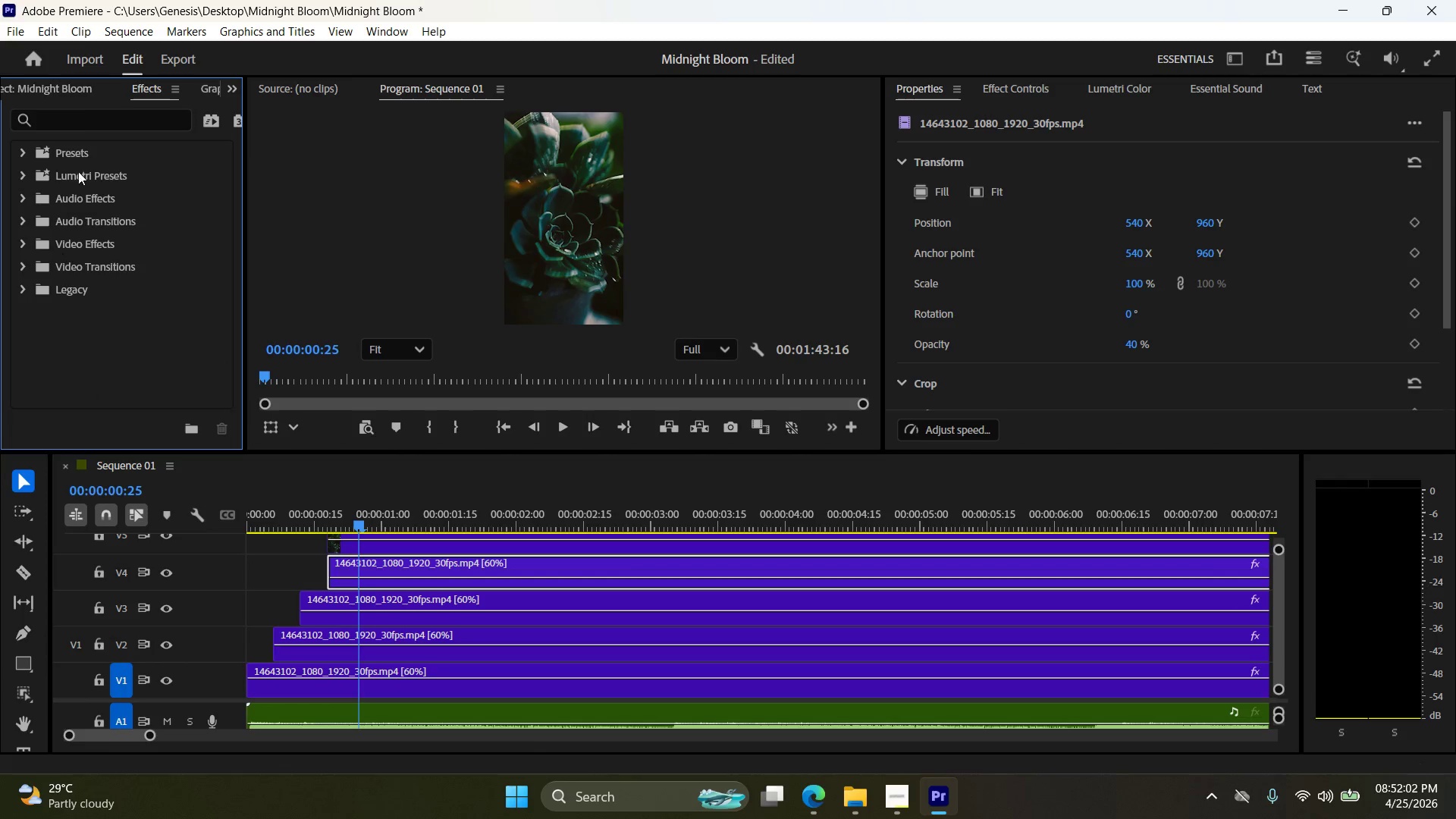 
left_click([81, 126])
 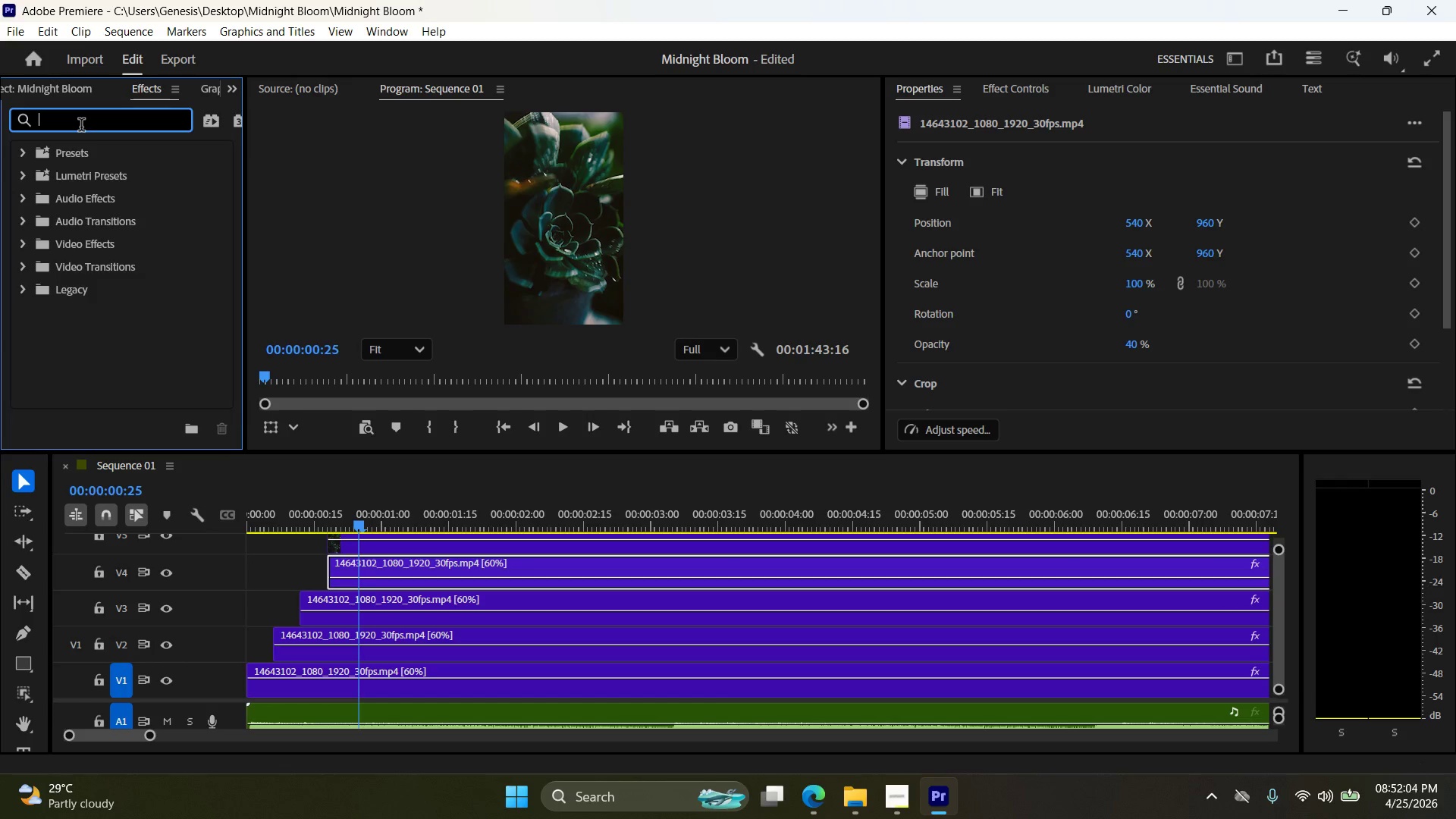 
key(G)
 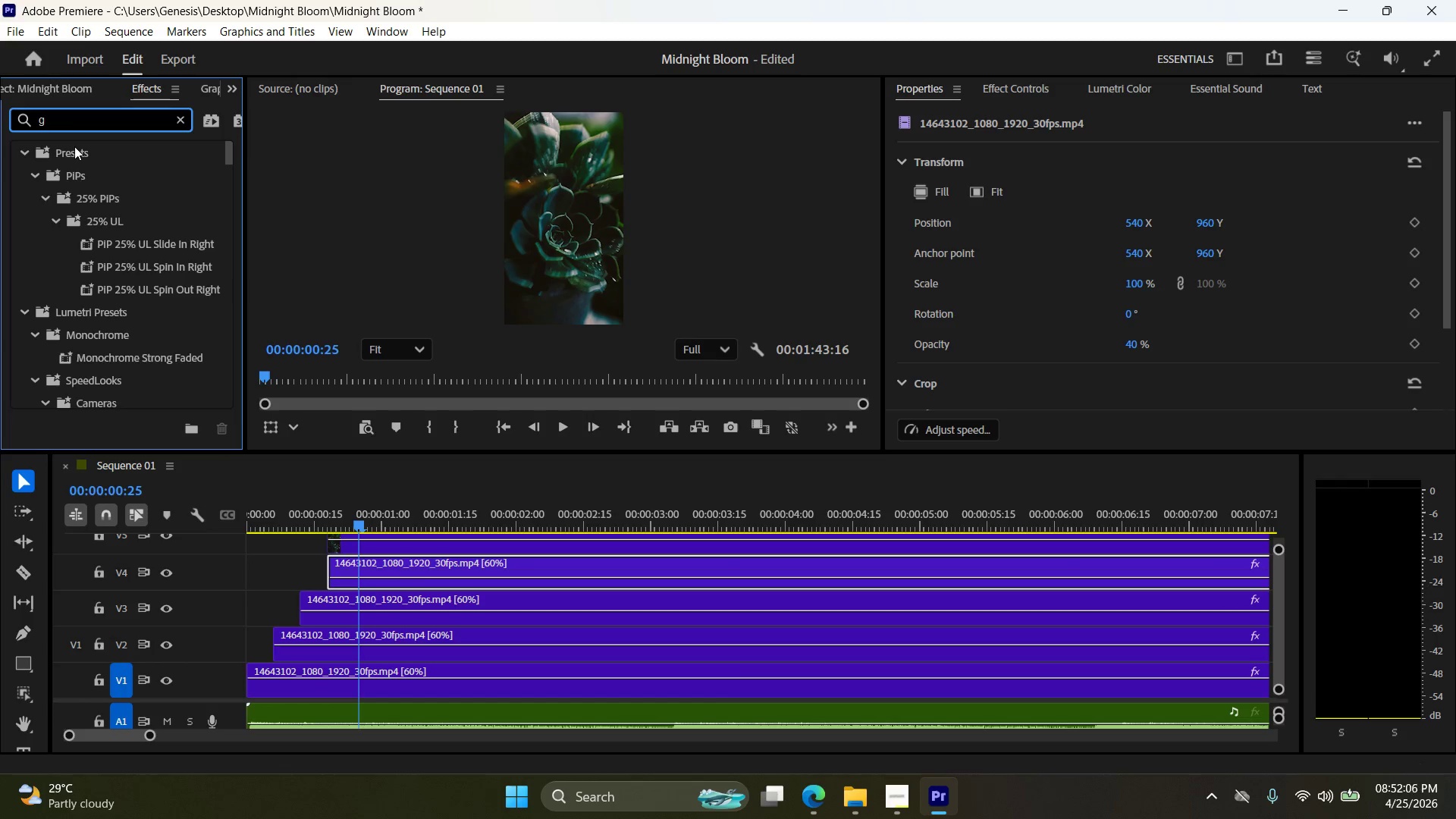 
type(au)
 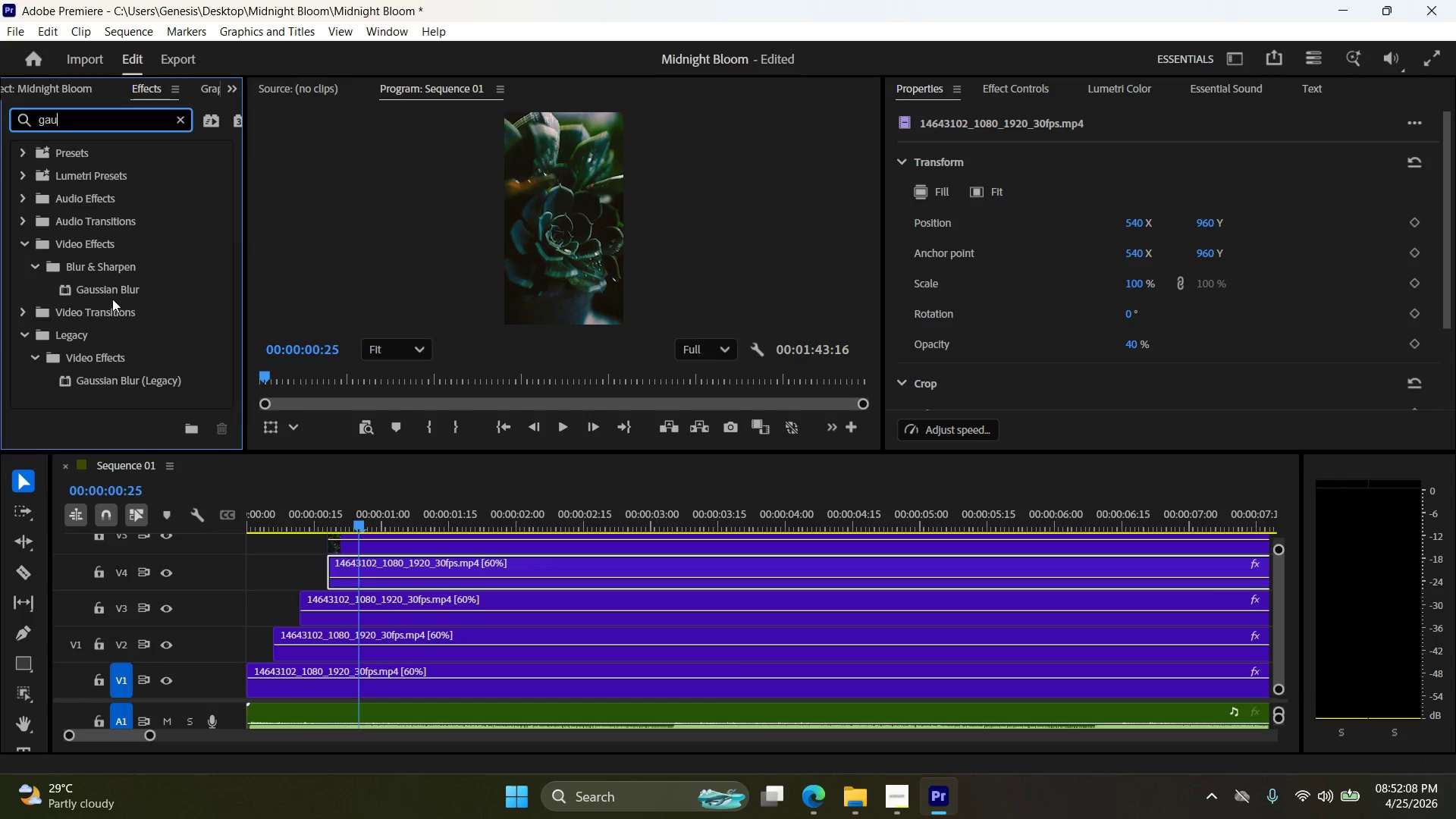 
left_click([111, 284])
 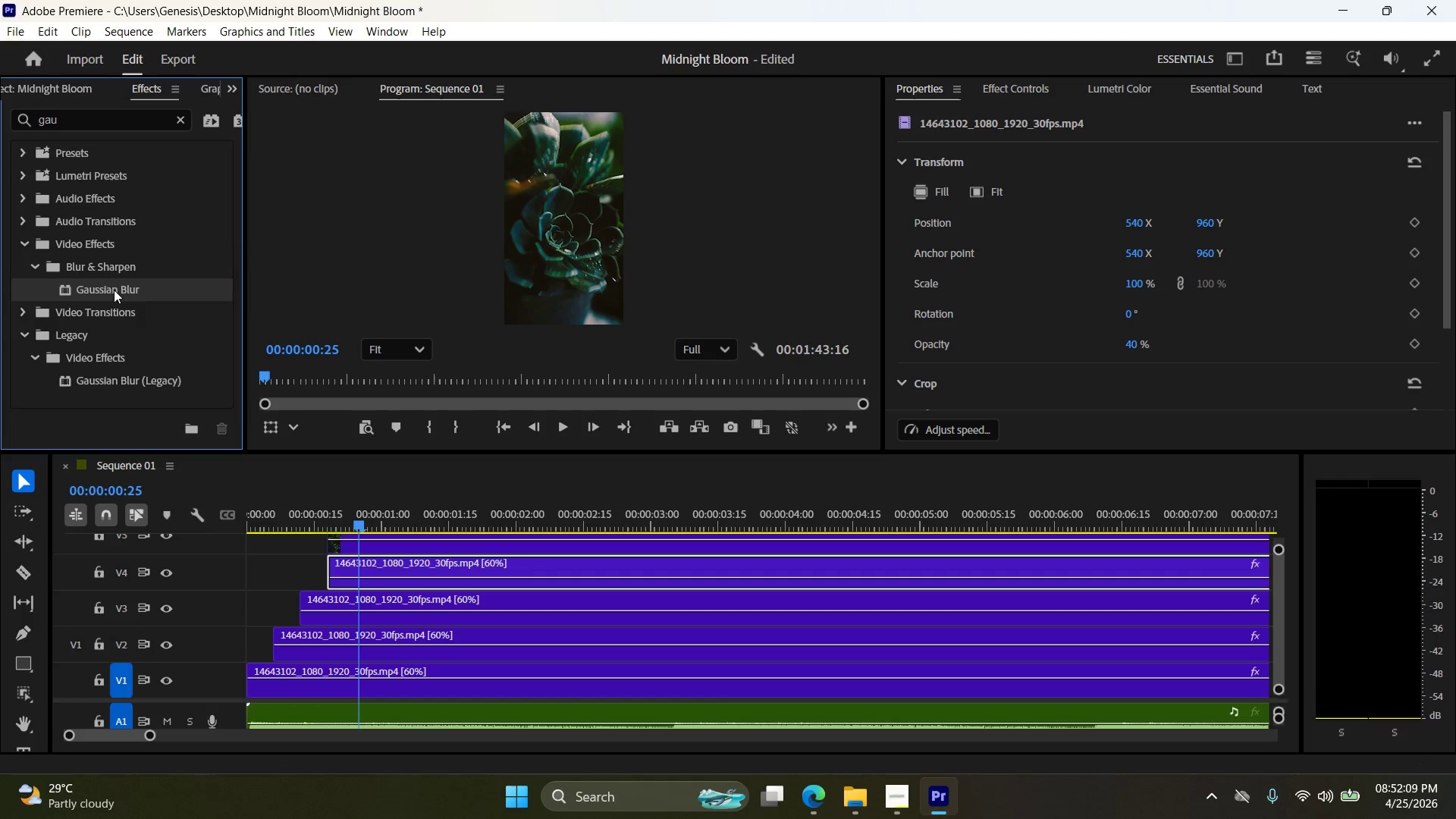 
left_click_drag(start_coordinate=[114, 286], to_coordinate=[368, 552])
 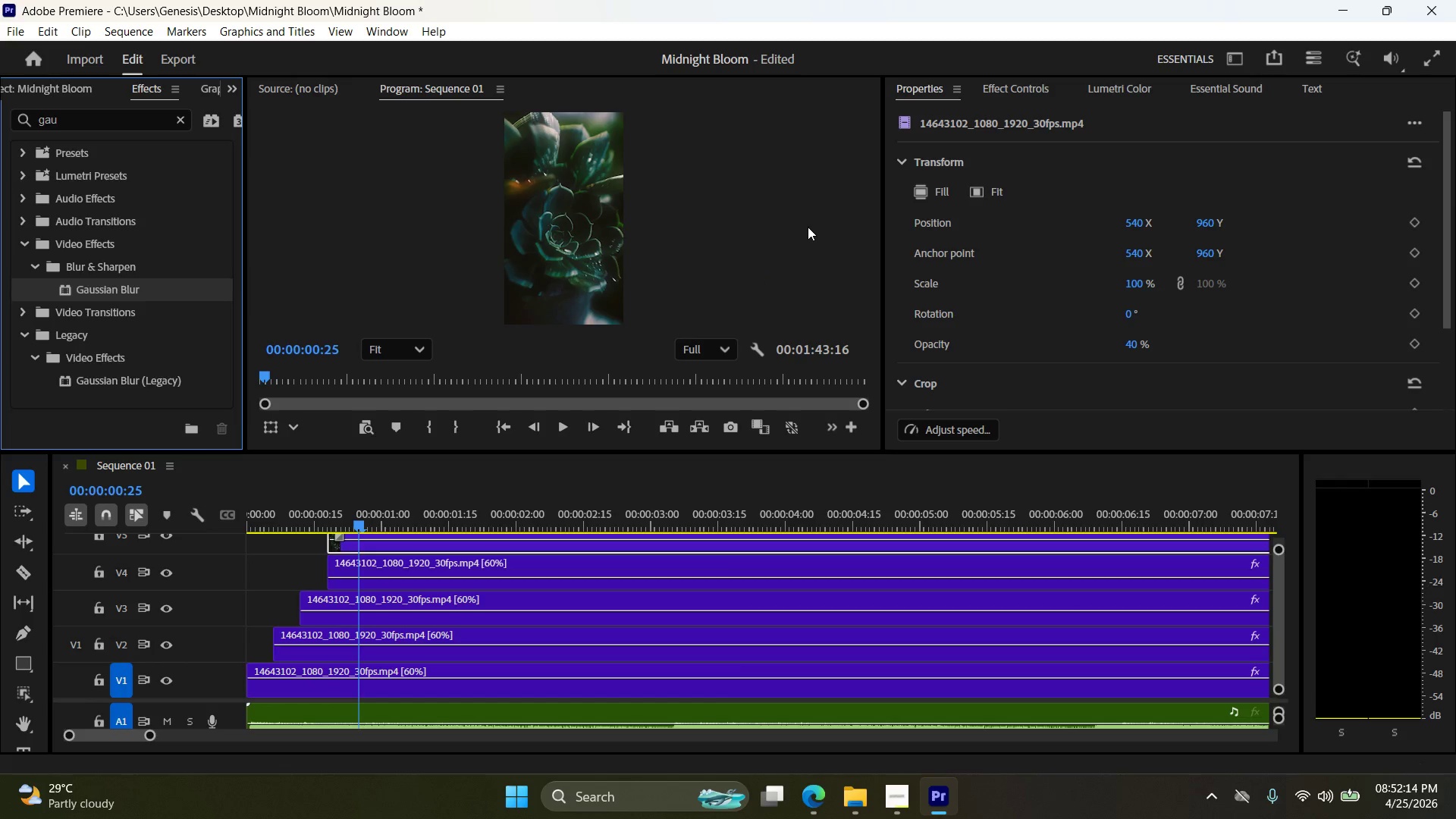 
wait(6.26)
 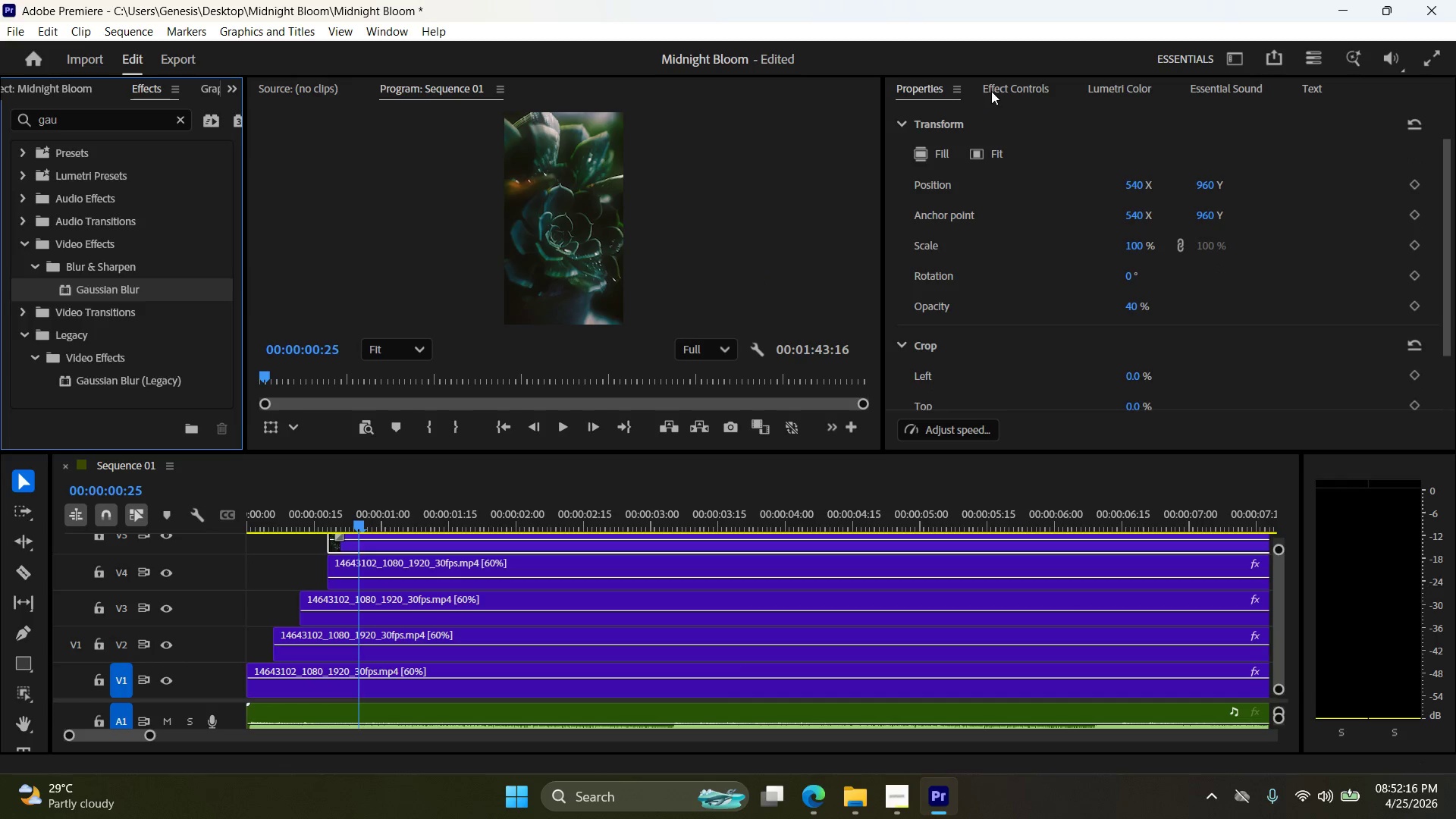 
left_click([995, 87])
 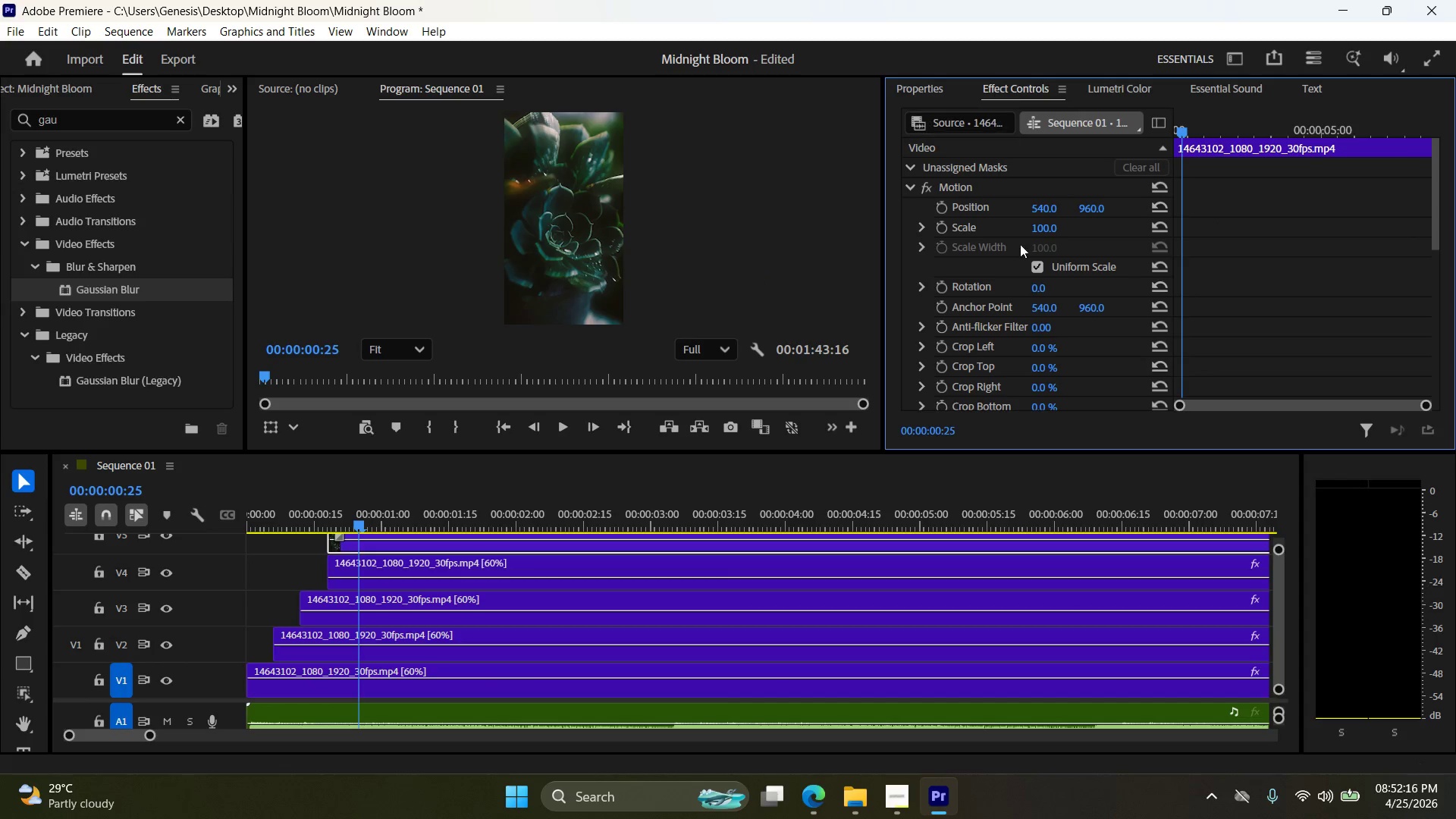 
scroll: coordinate [1028, 300], scroll_direction: down, amount: 23.0
 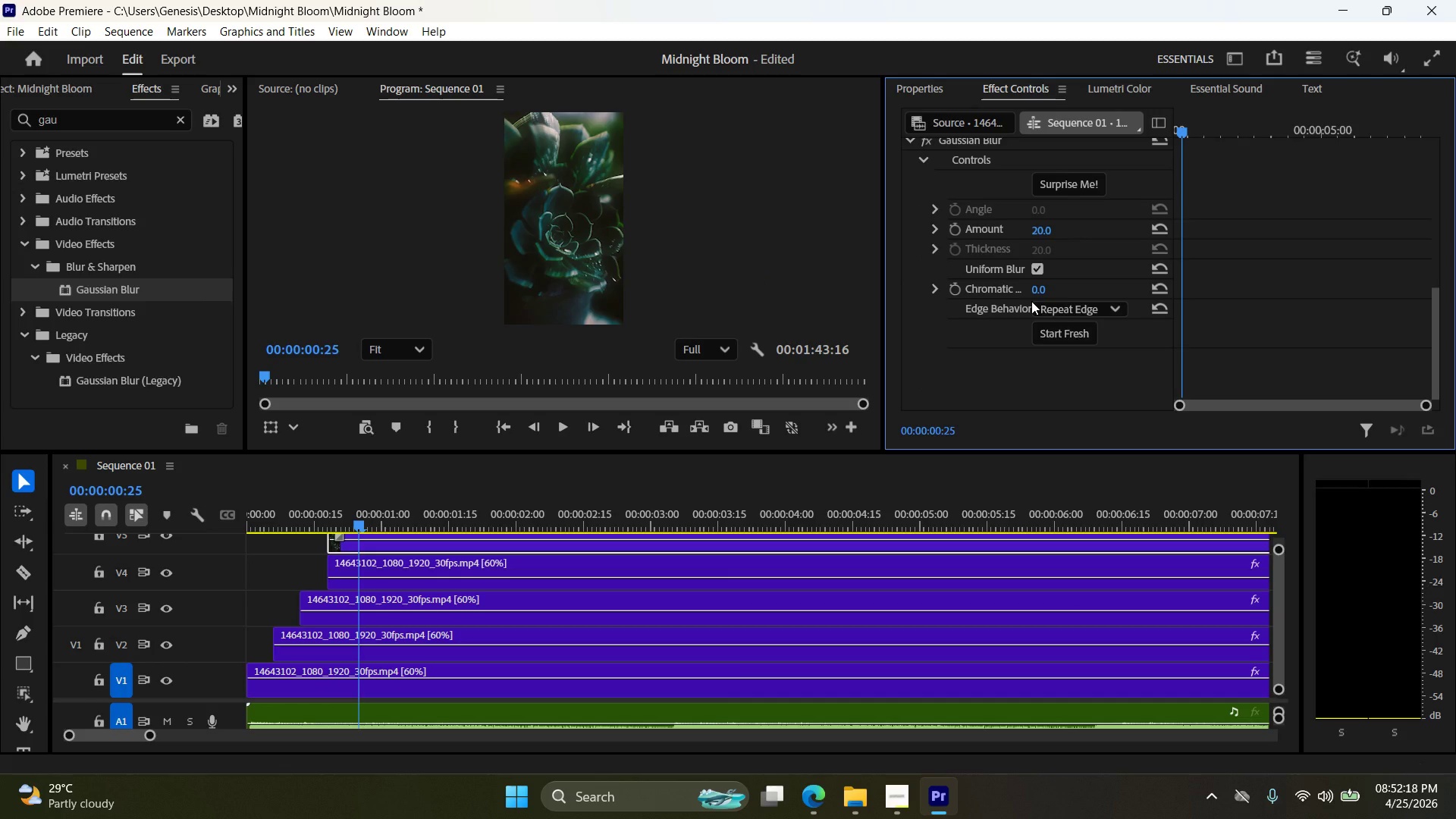 
scroll: coordinate [1031, 301], scroll_direction: up, amount: 6.0
 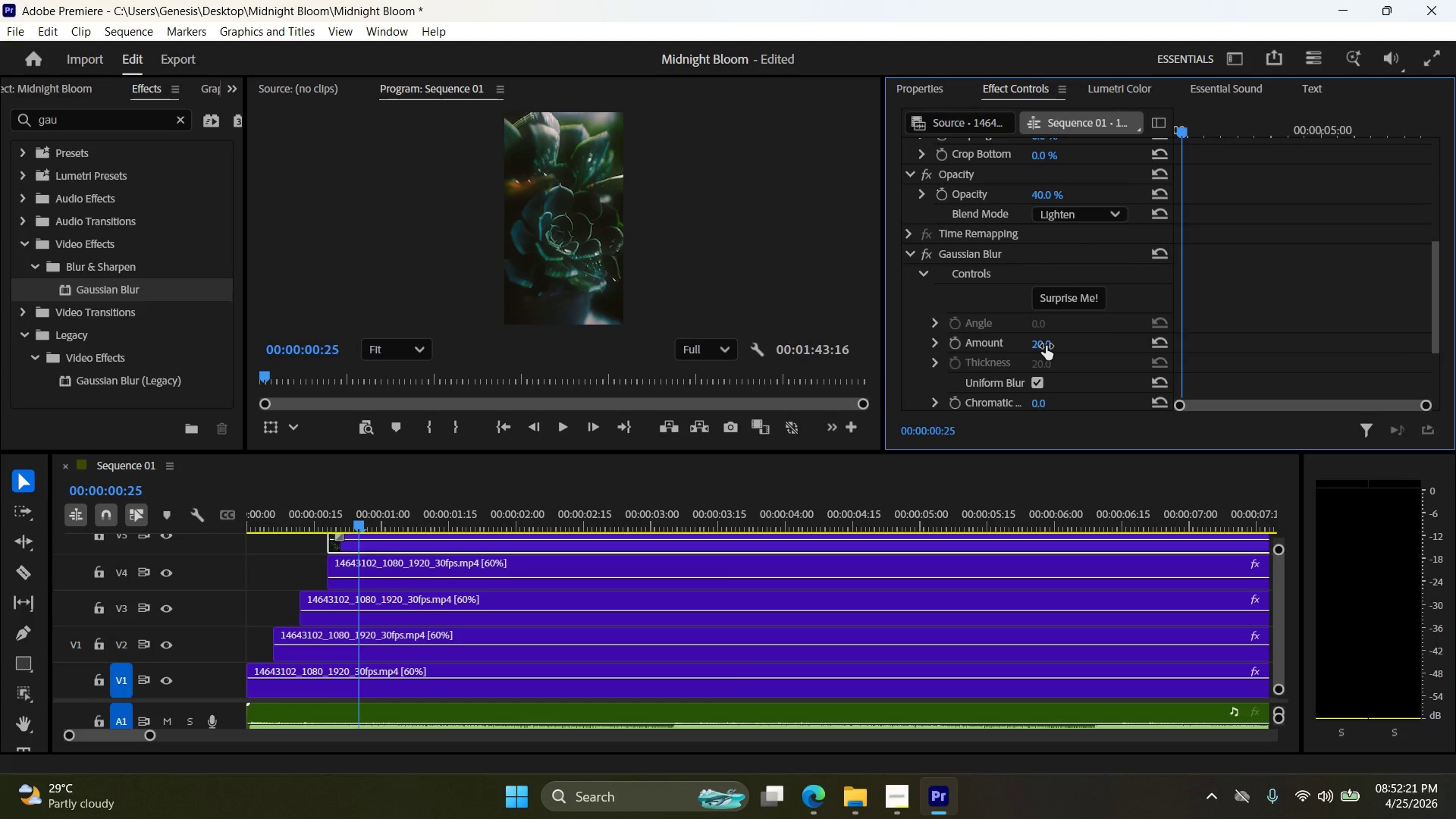 
double_click([1057, 340])
 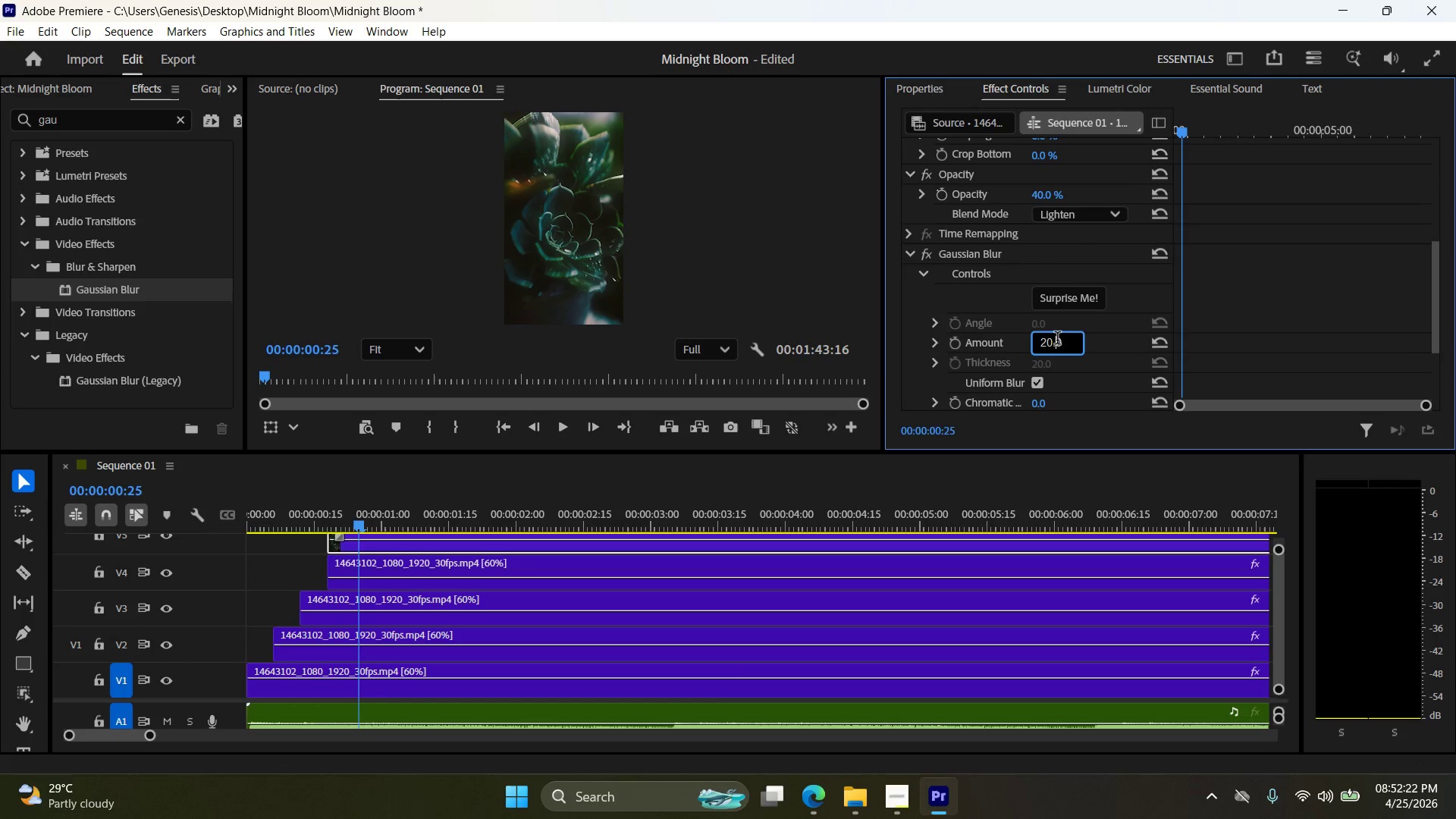 
triple_click([1057, 340])
 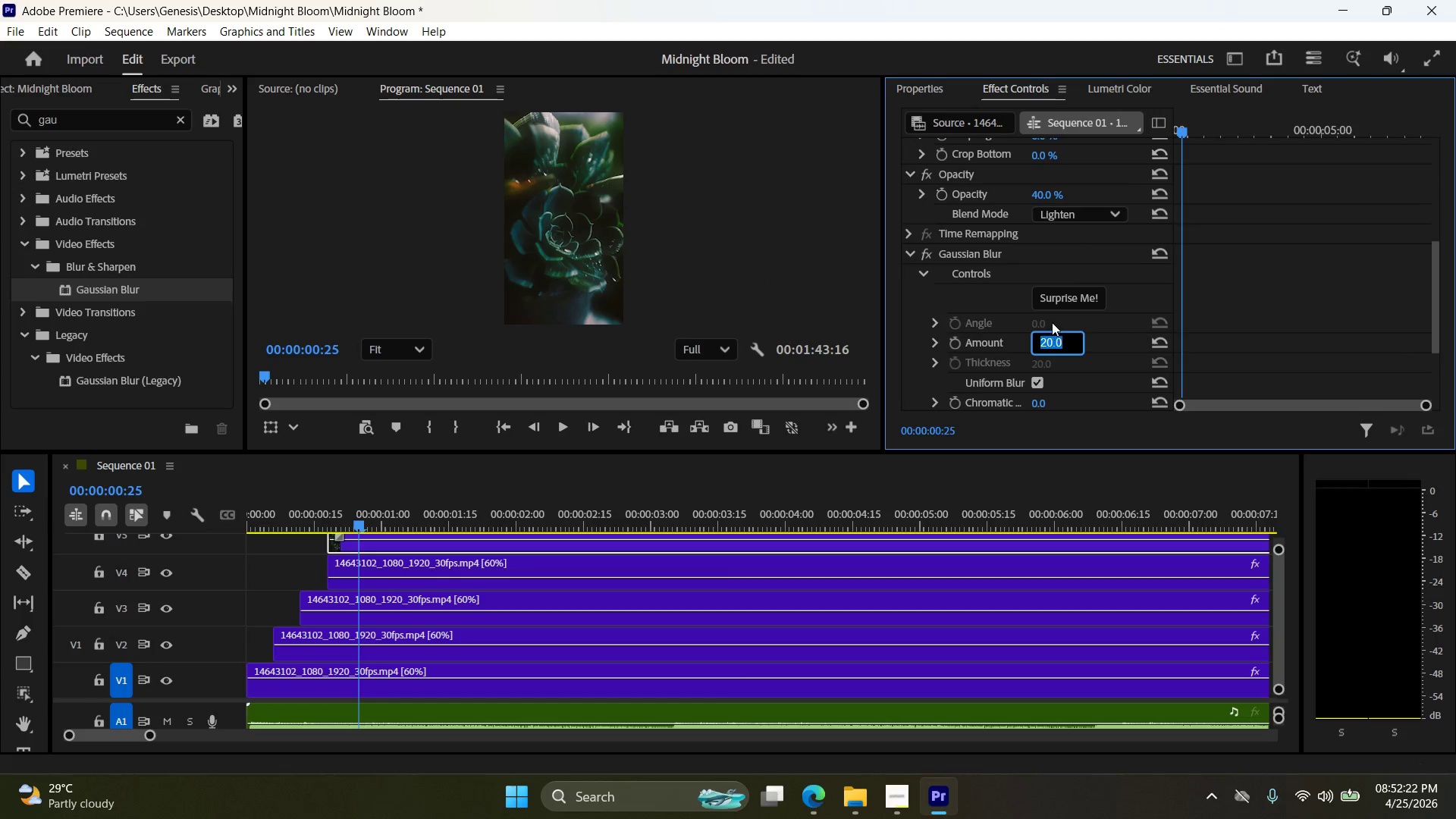 
key(Numpad2)
 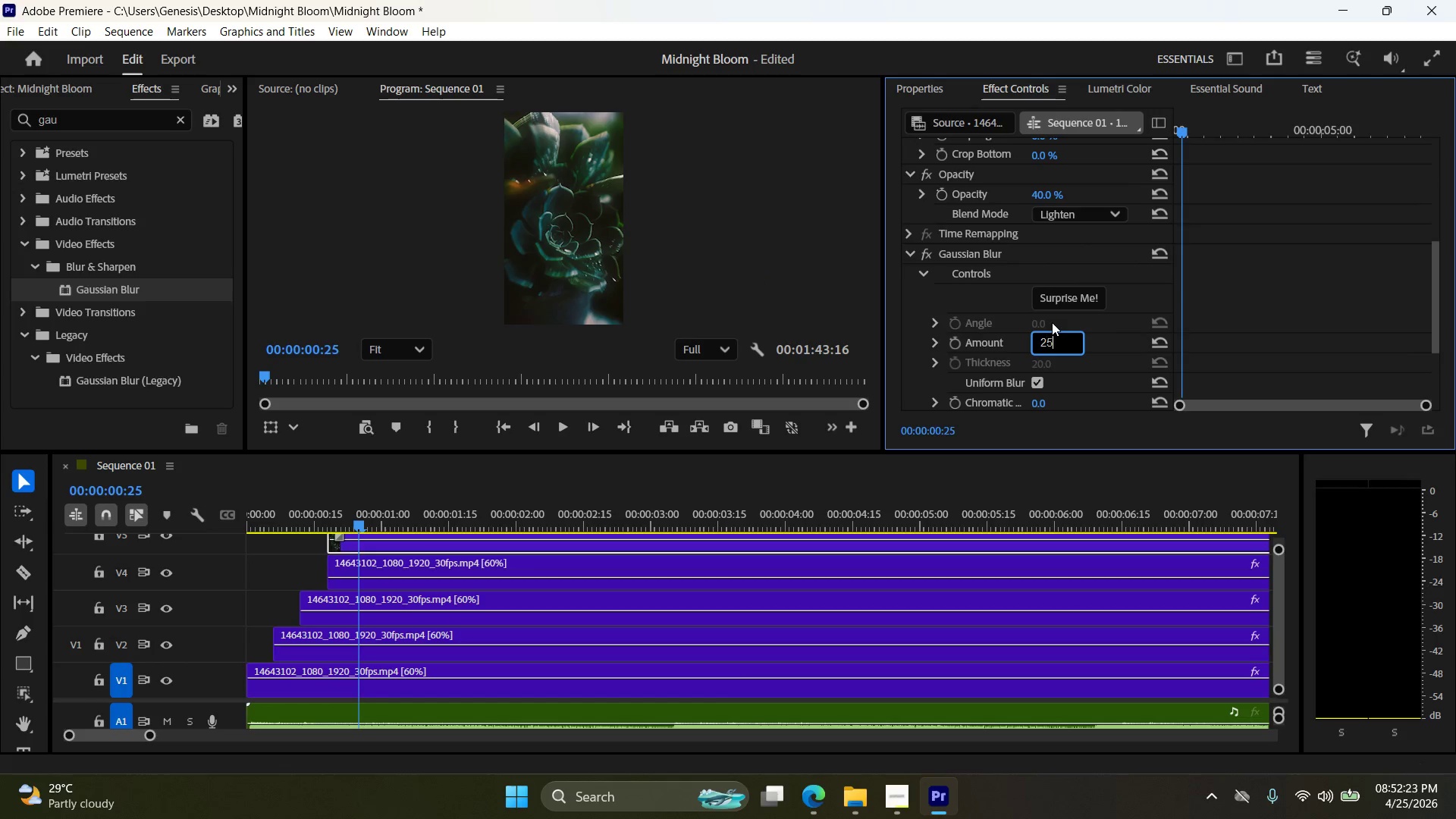 
key(Numpad5)
 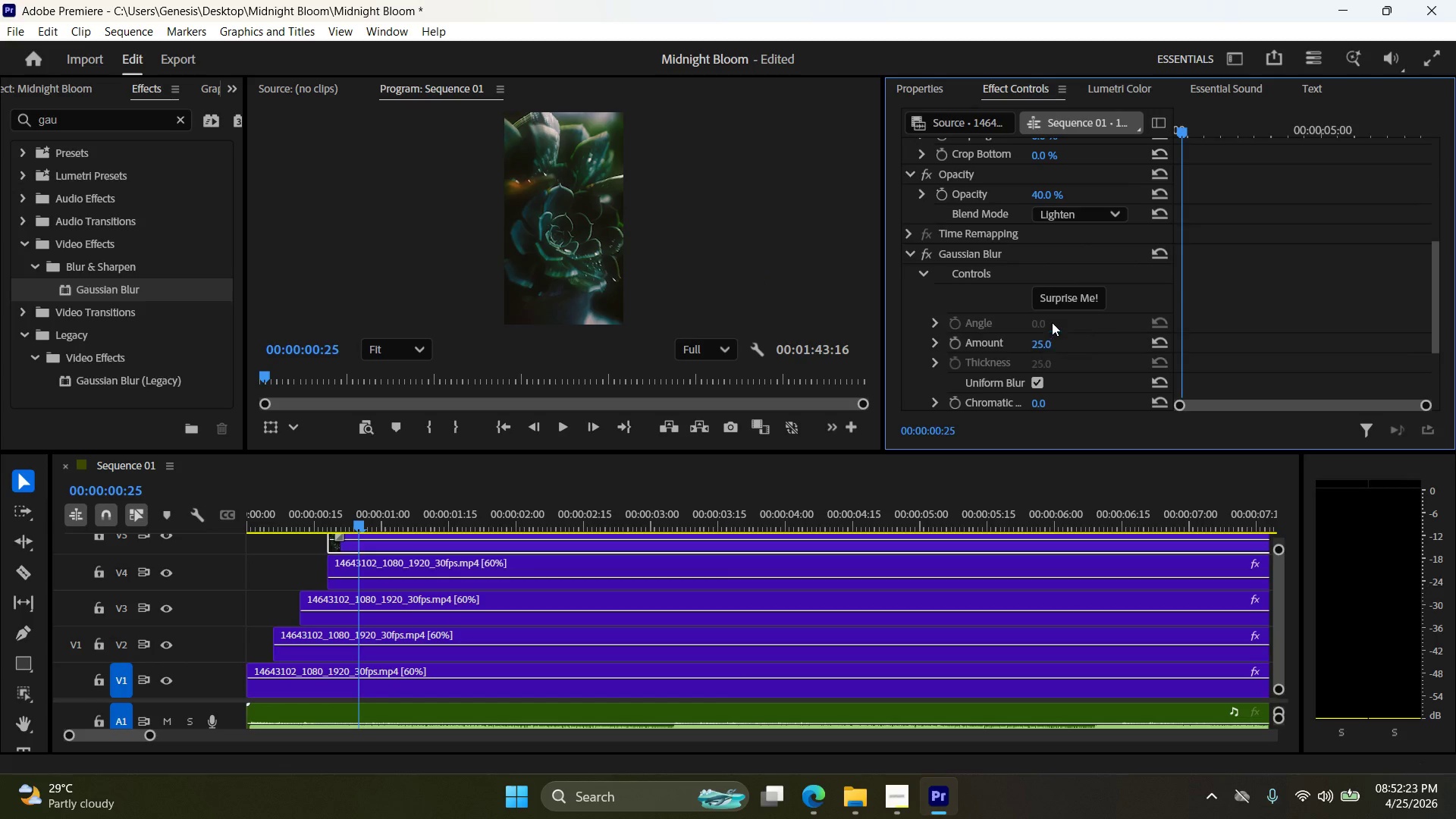 
key(NumpadEnter)
 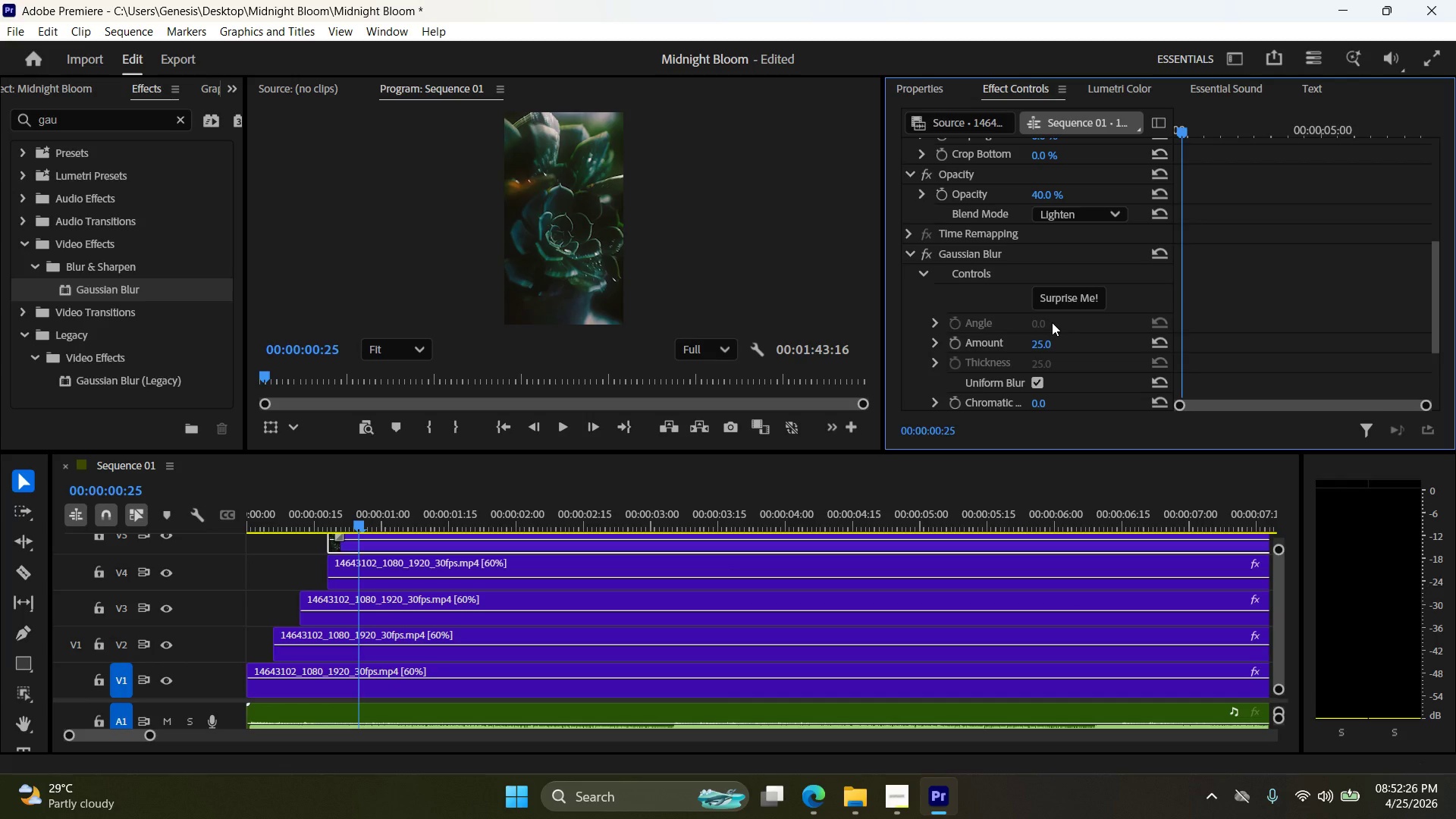 
wait(8.35)
 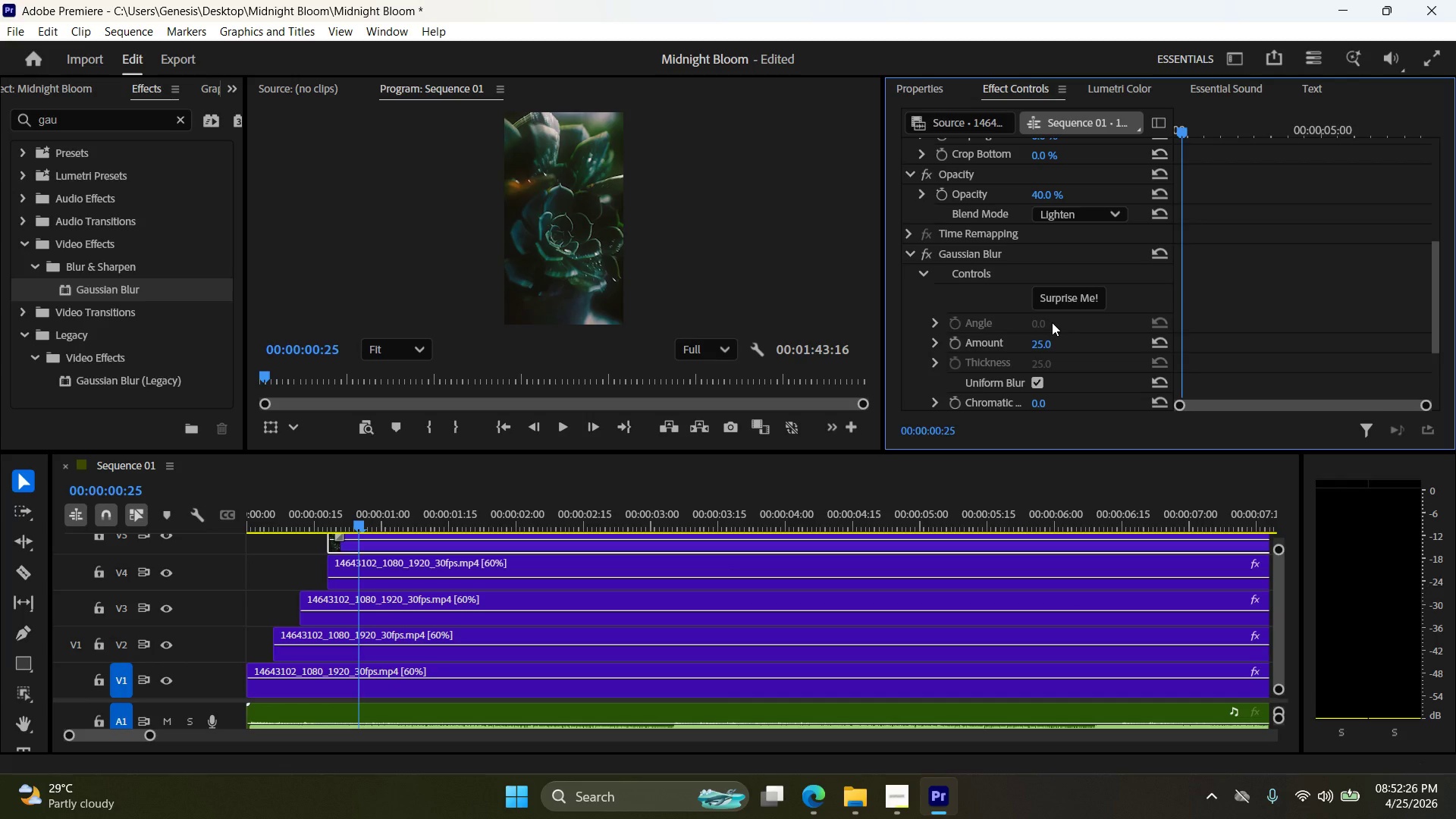 
mouse_move([772, 527])
 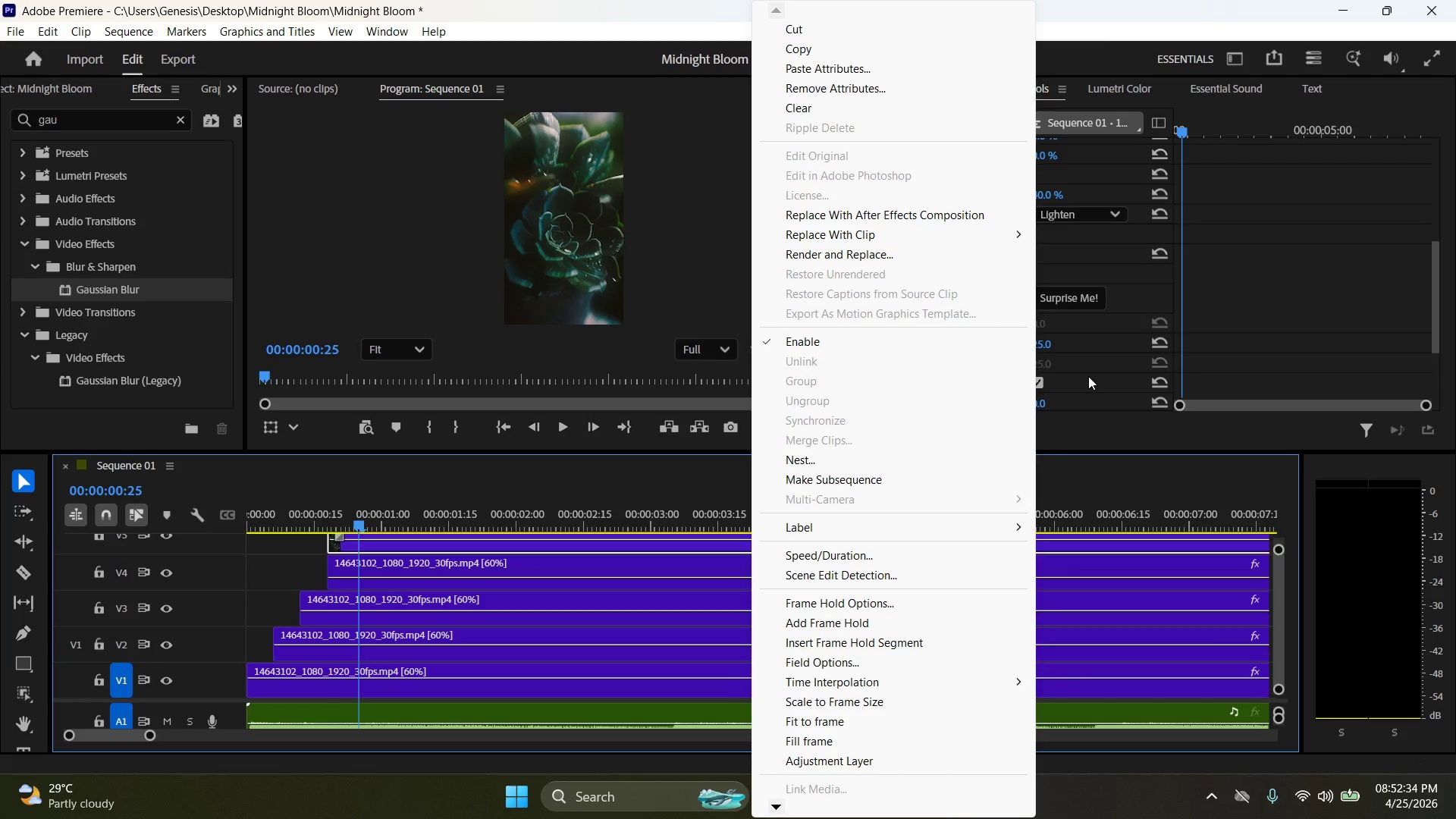 
left_click([1093, 381])
 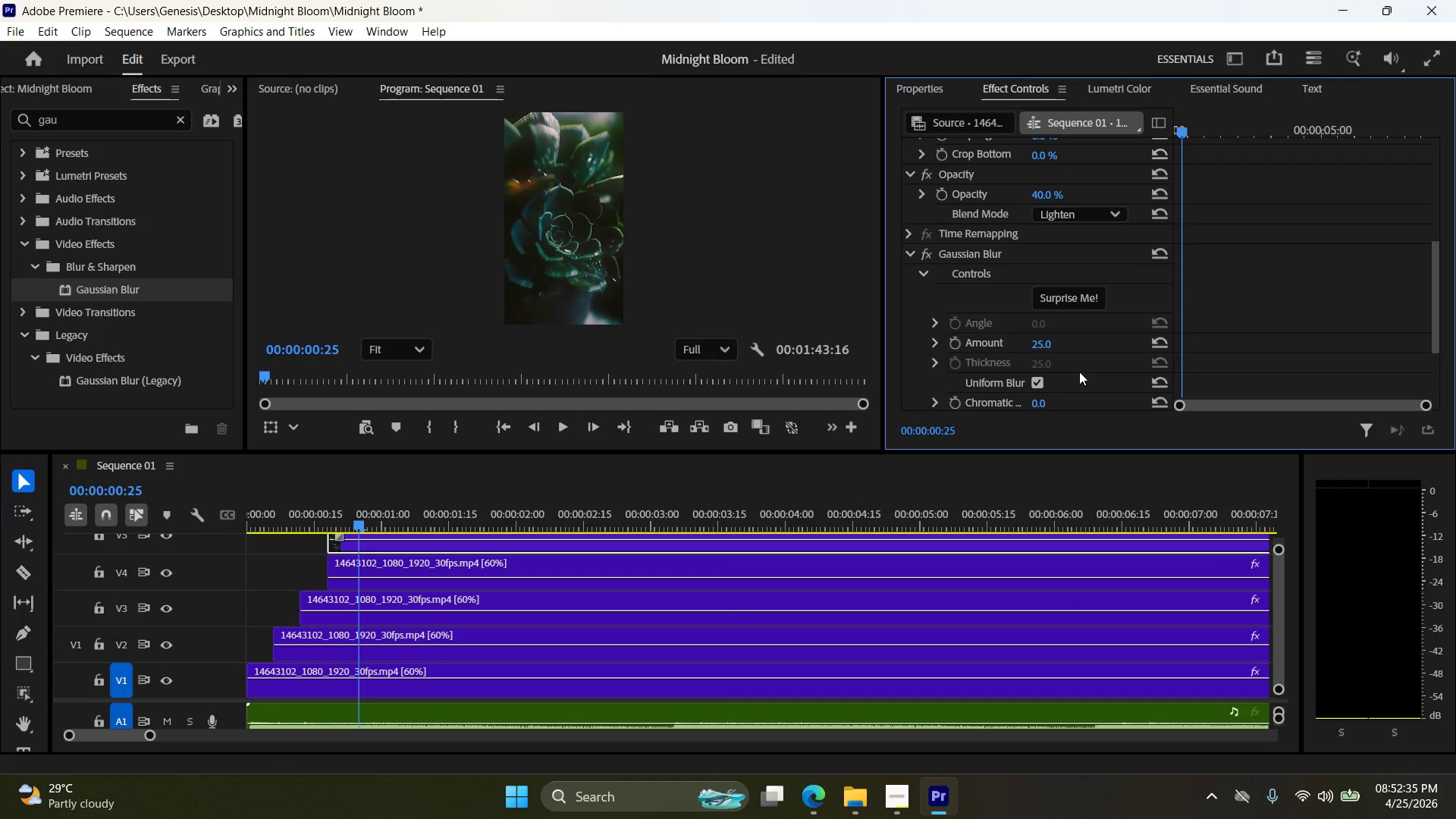 
scroll: coordinate [1078, 366], scroll_direction: down, amount: 5.0
 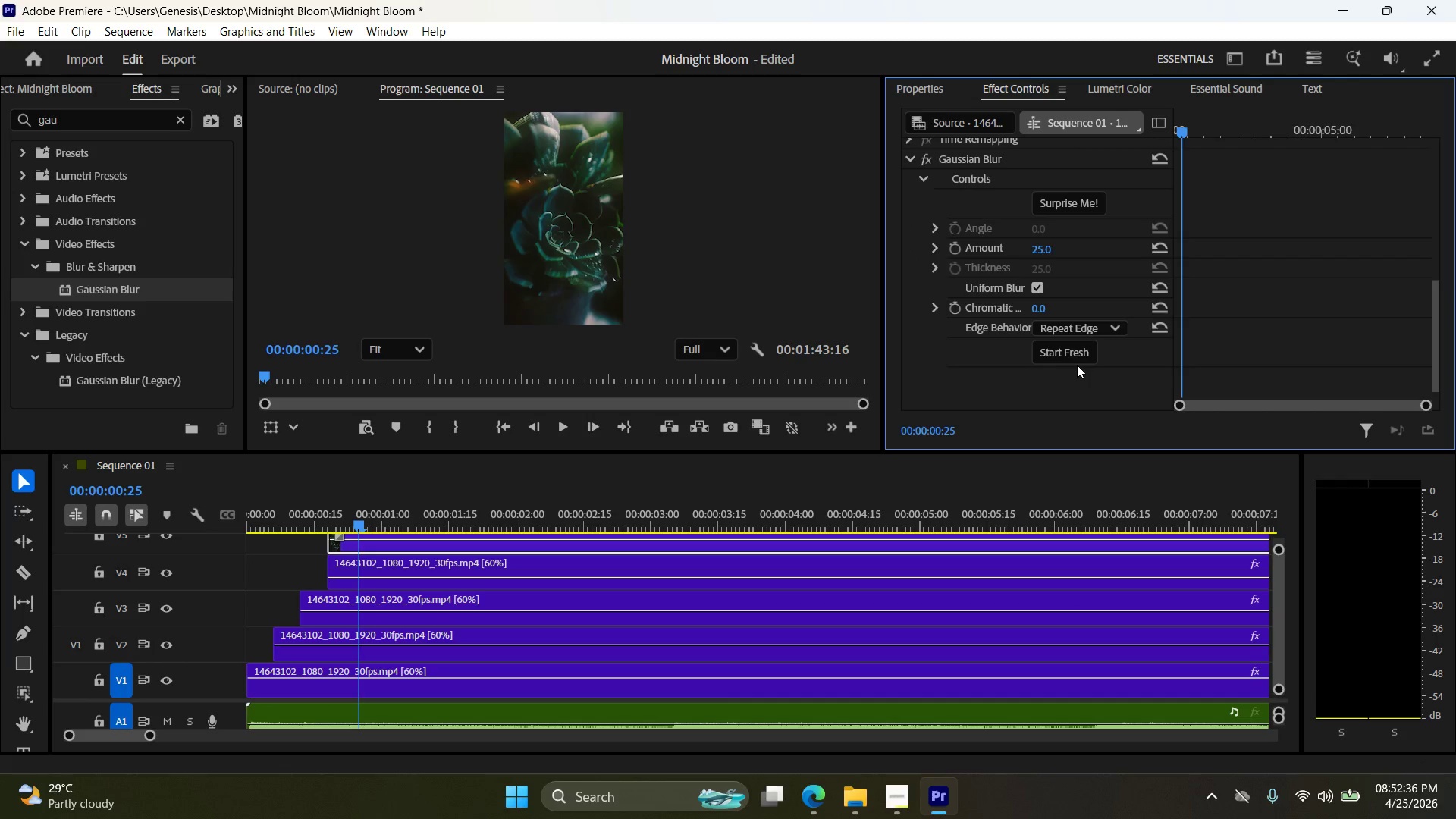 
scroll: coordinate [1068, 359], scroll_direction: up, amount: 9.0
 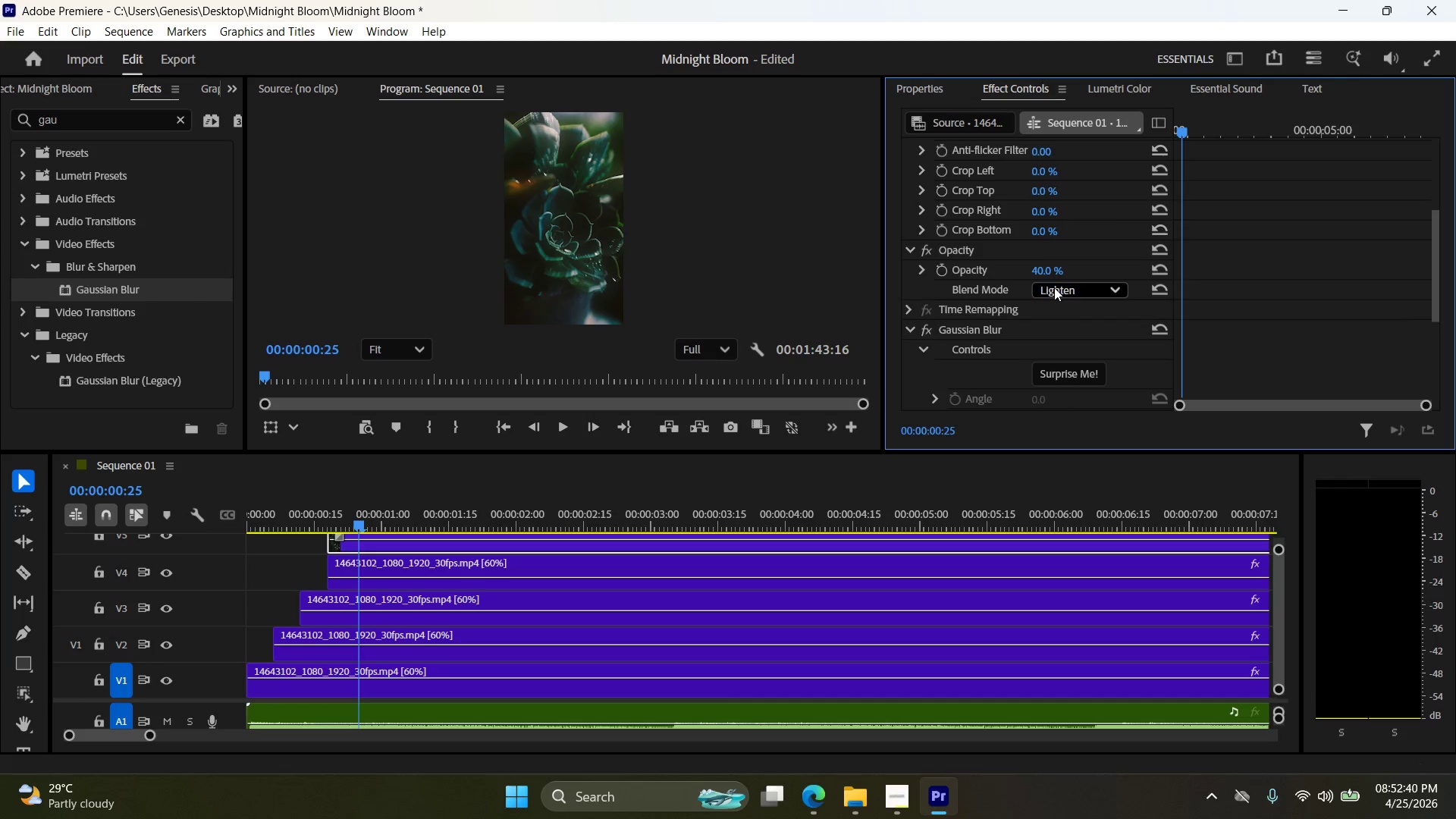 
double_click([1057, 267])
 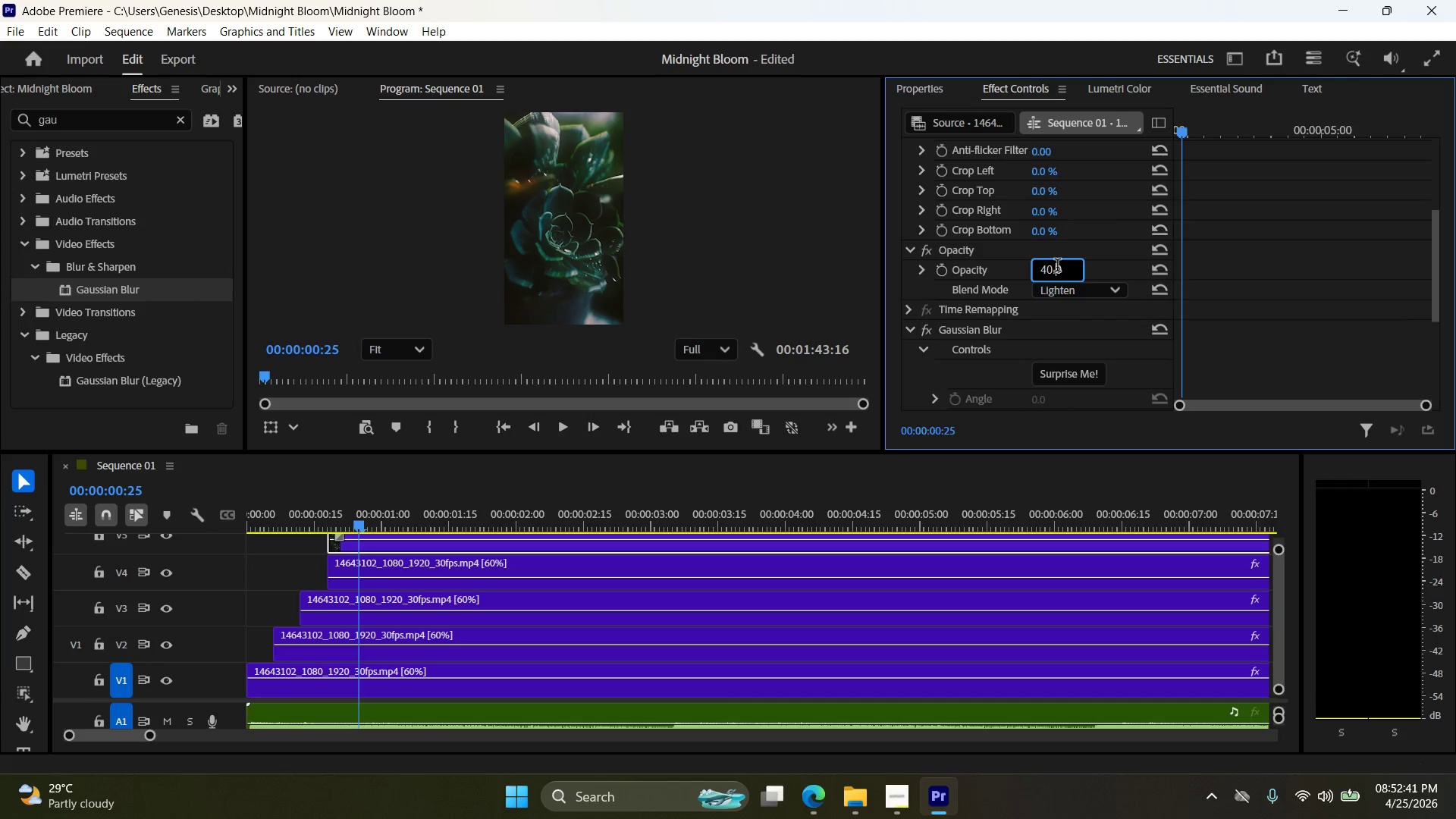 
triple_click([1057, 267])
 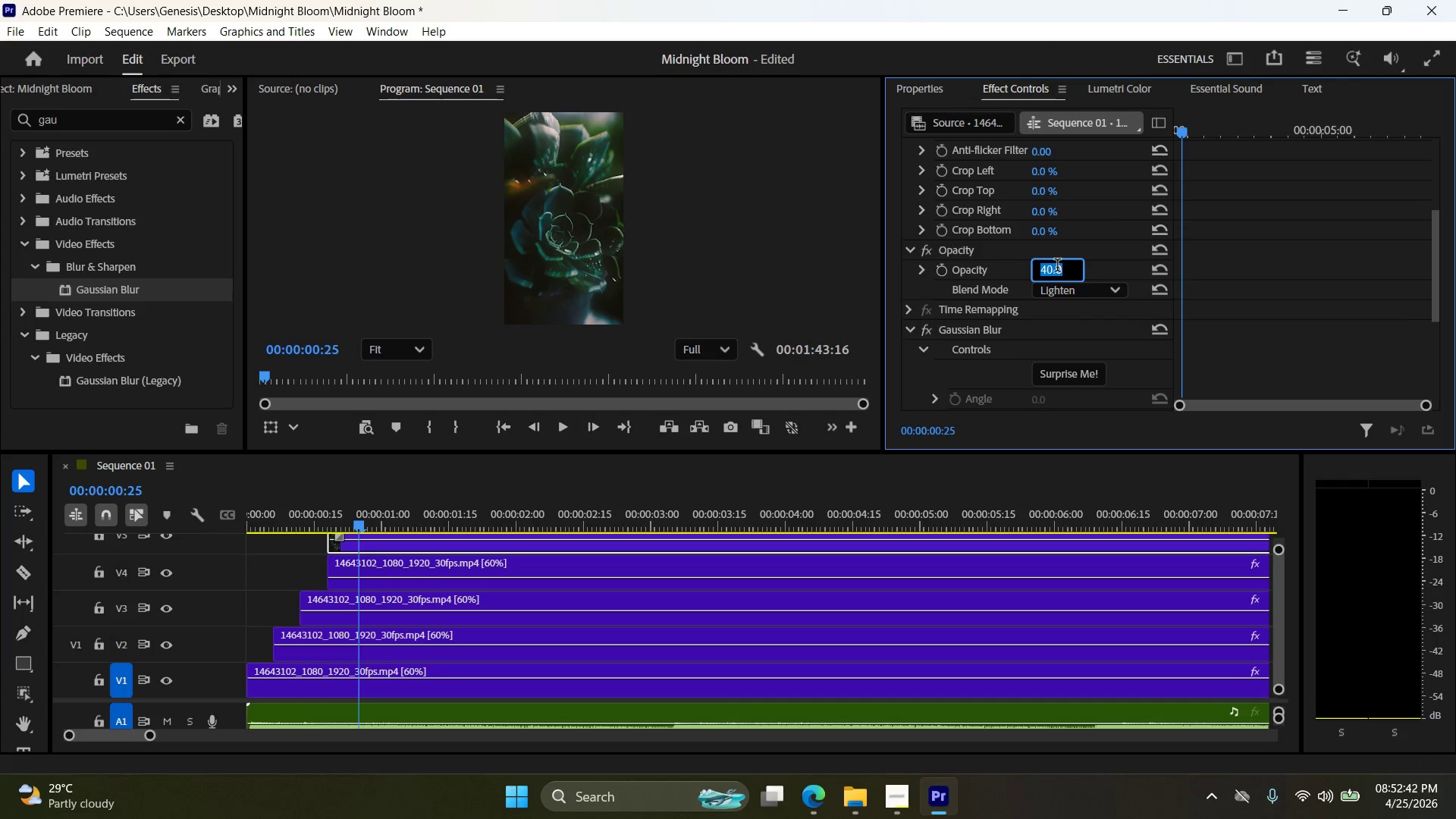 
key(Numpad2)
 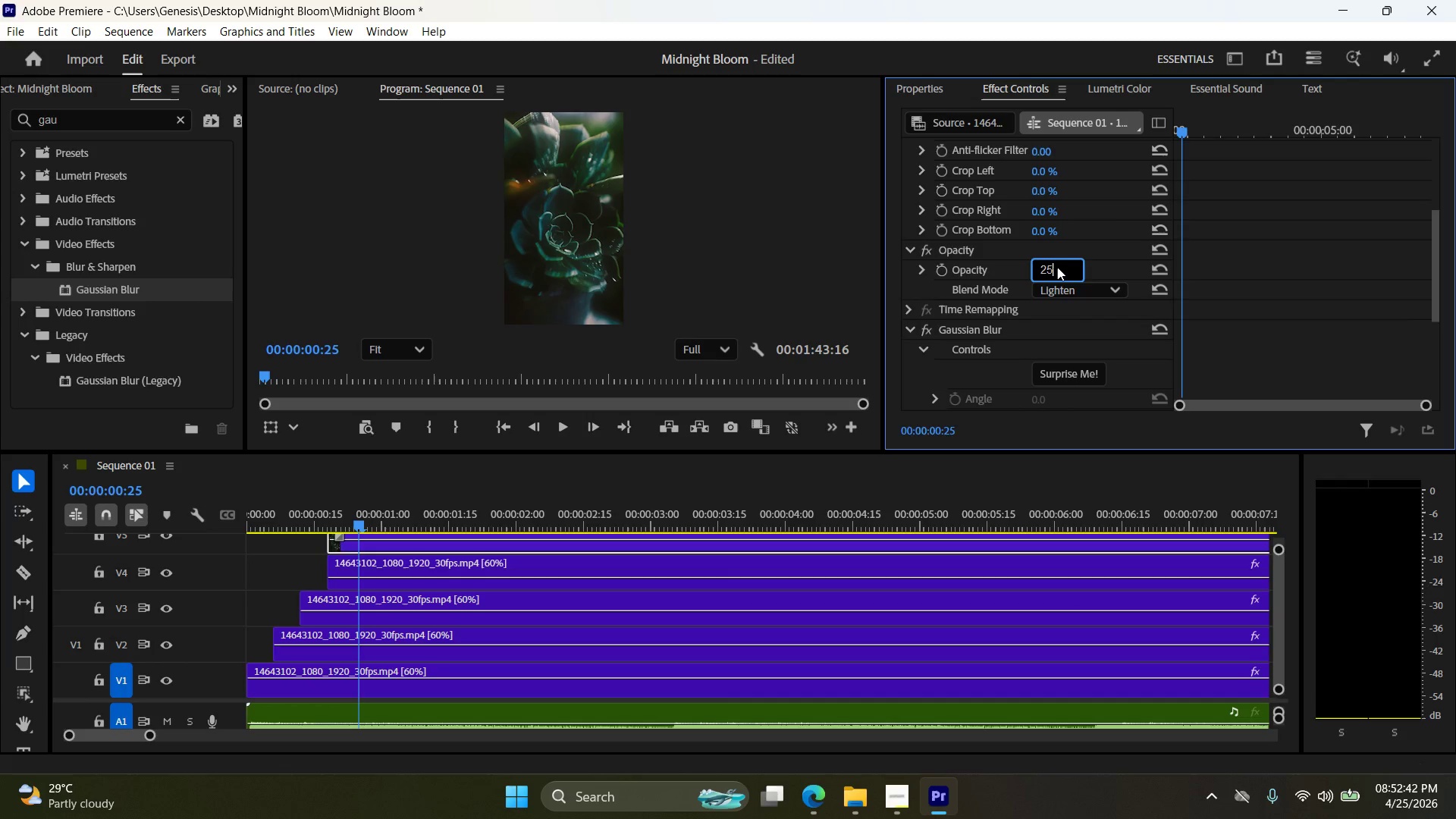 
key(Numpad5)
 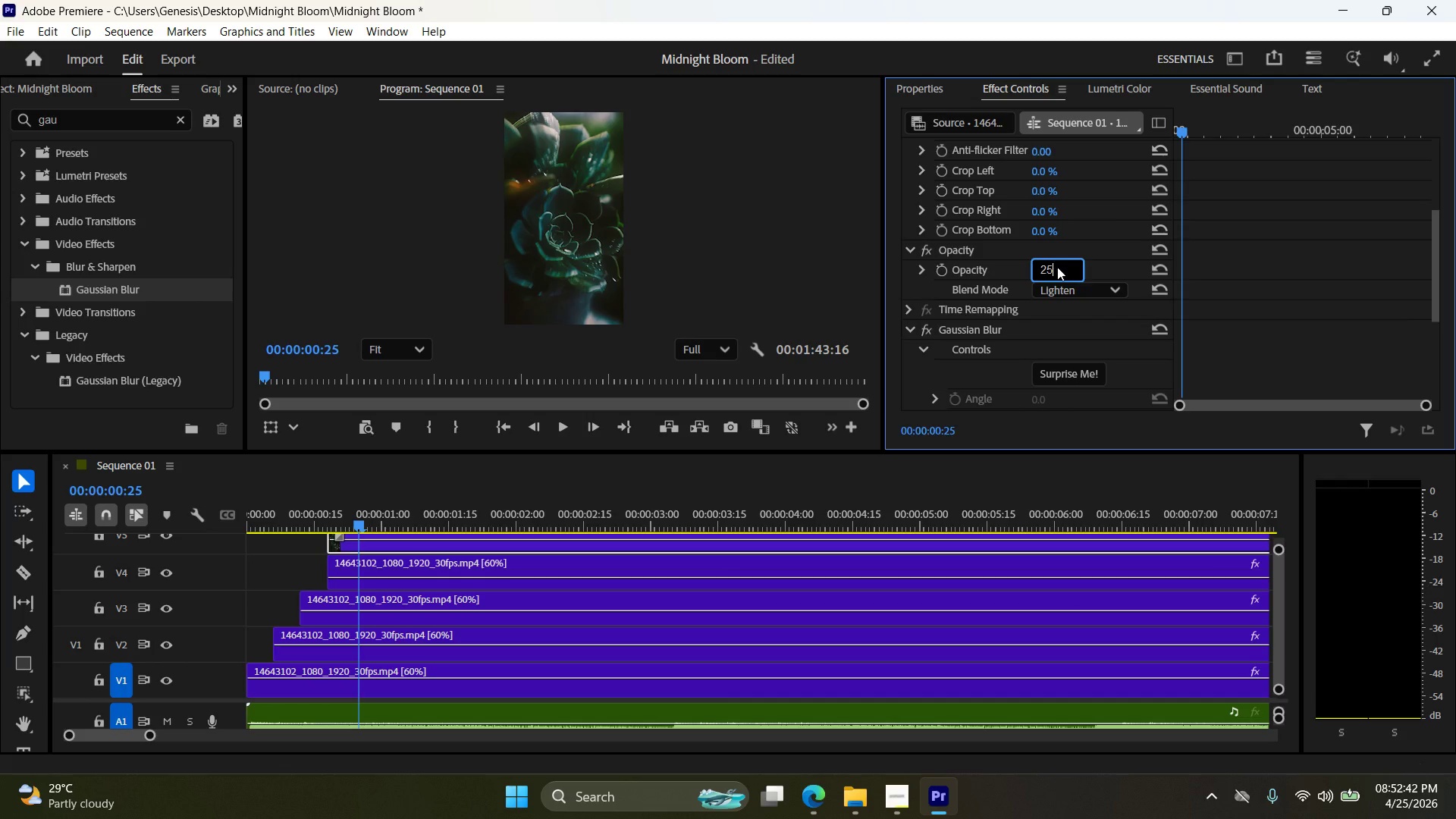 
key(NumpadEnter)
 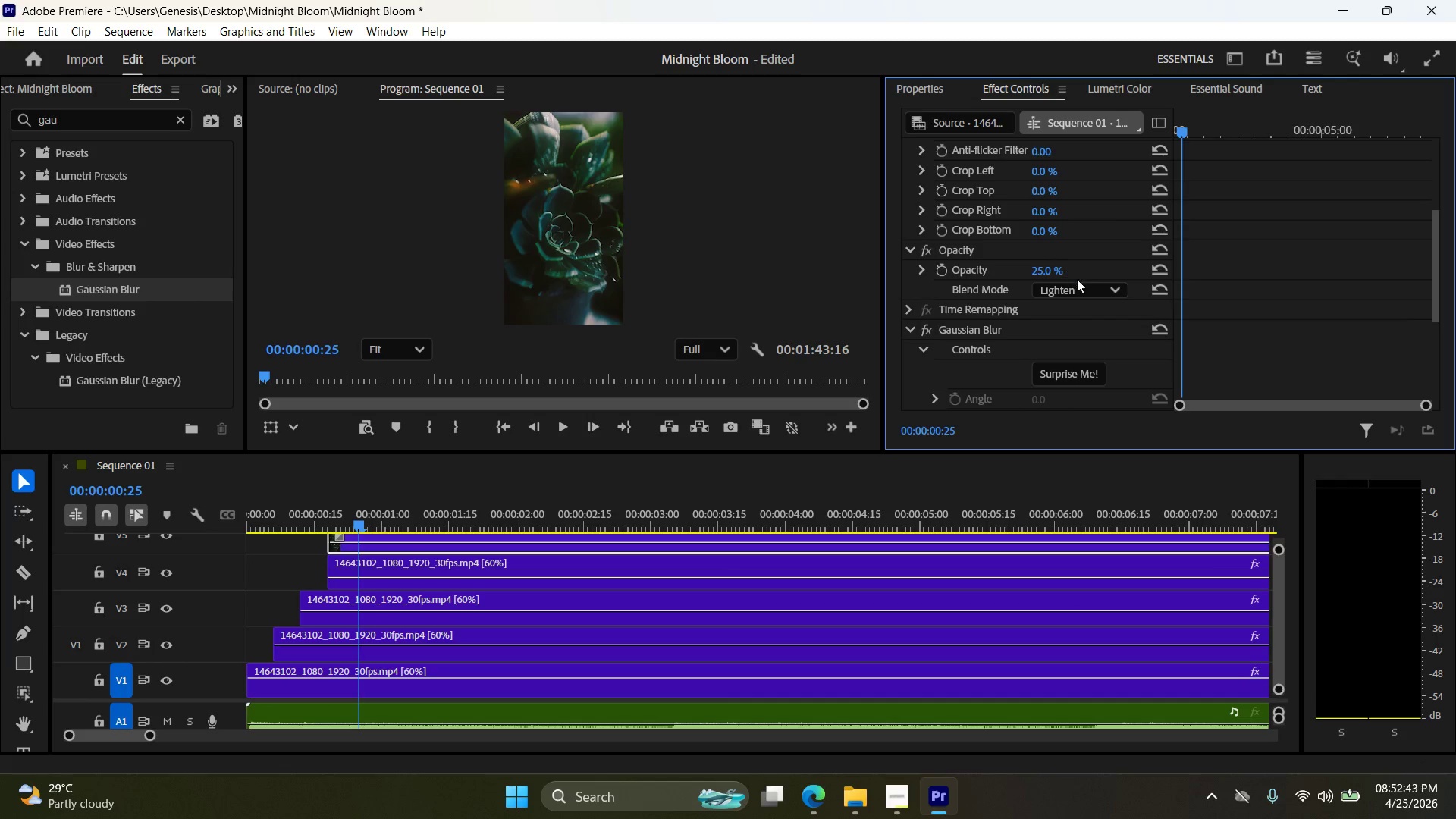 
left_click([1077, 283])
 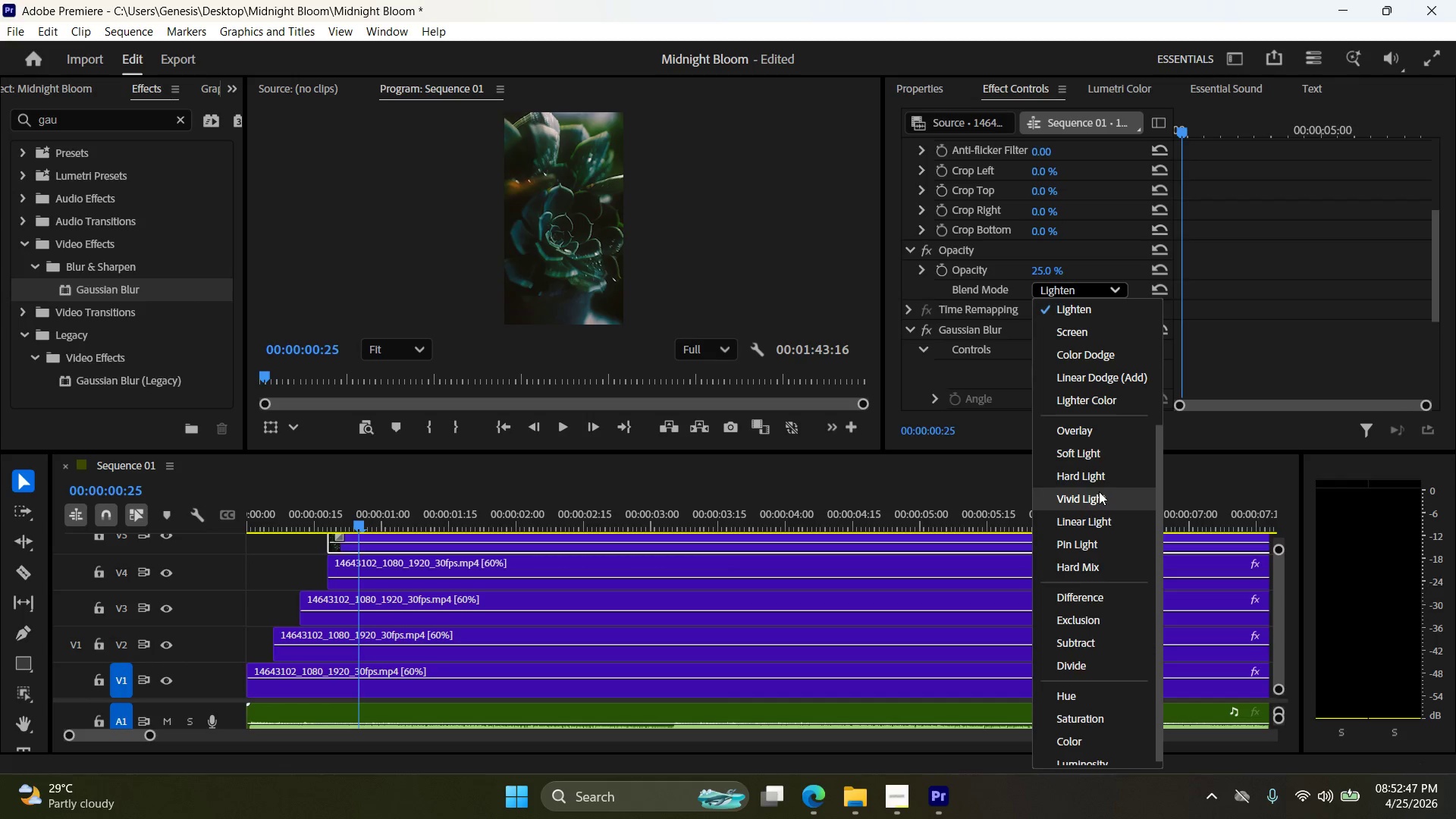 
left_click([1089, 334])
 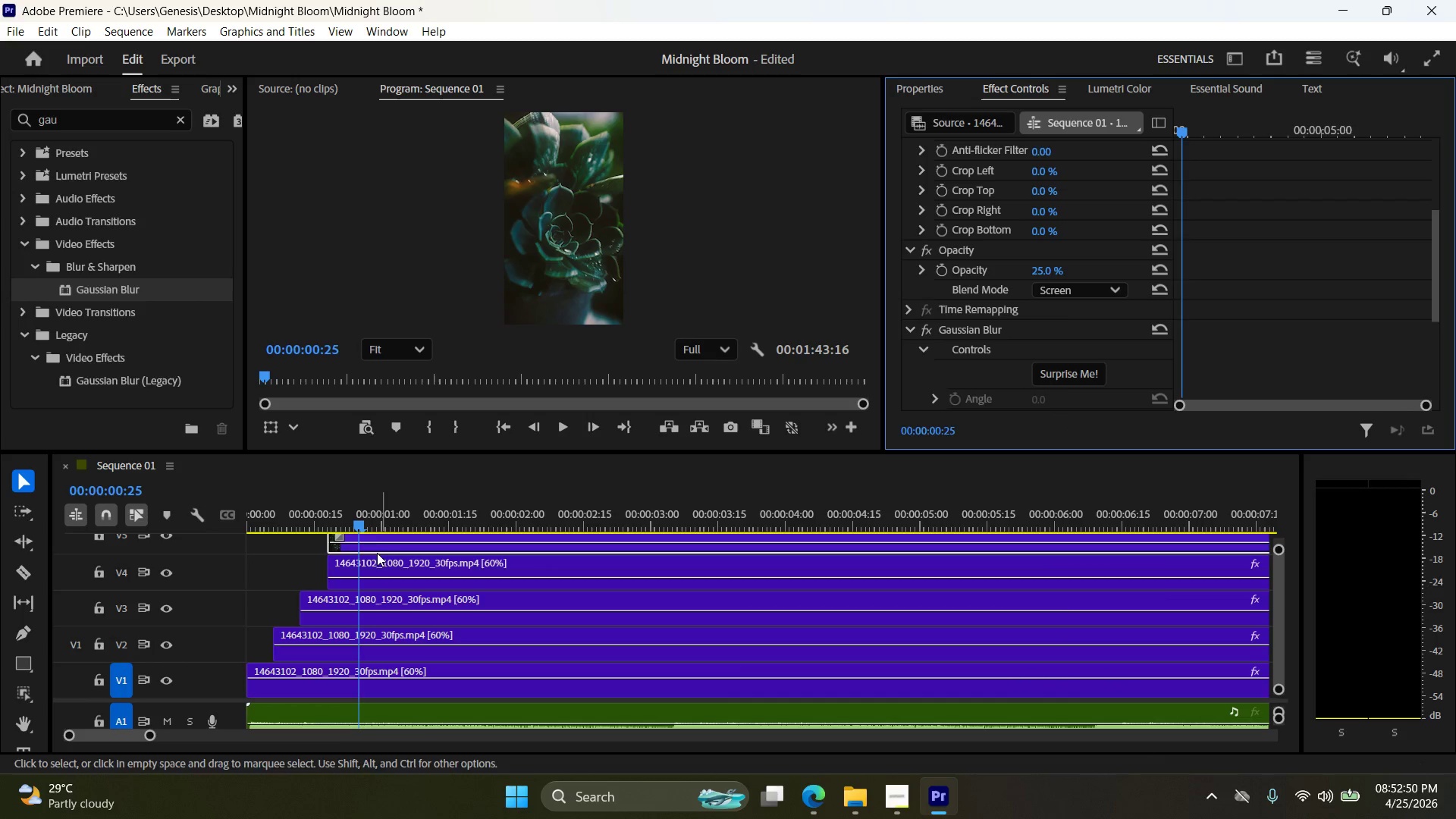 
left_click_drag(start_coordinate=[355, 522], to_coordinate=[231, 527])
 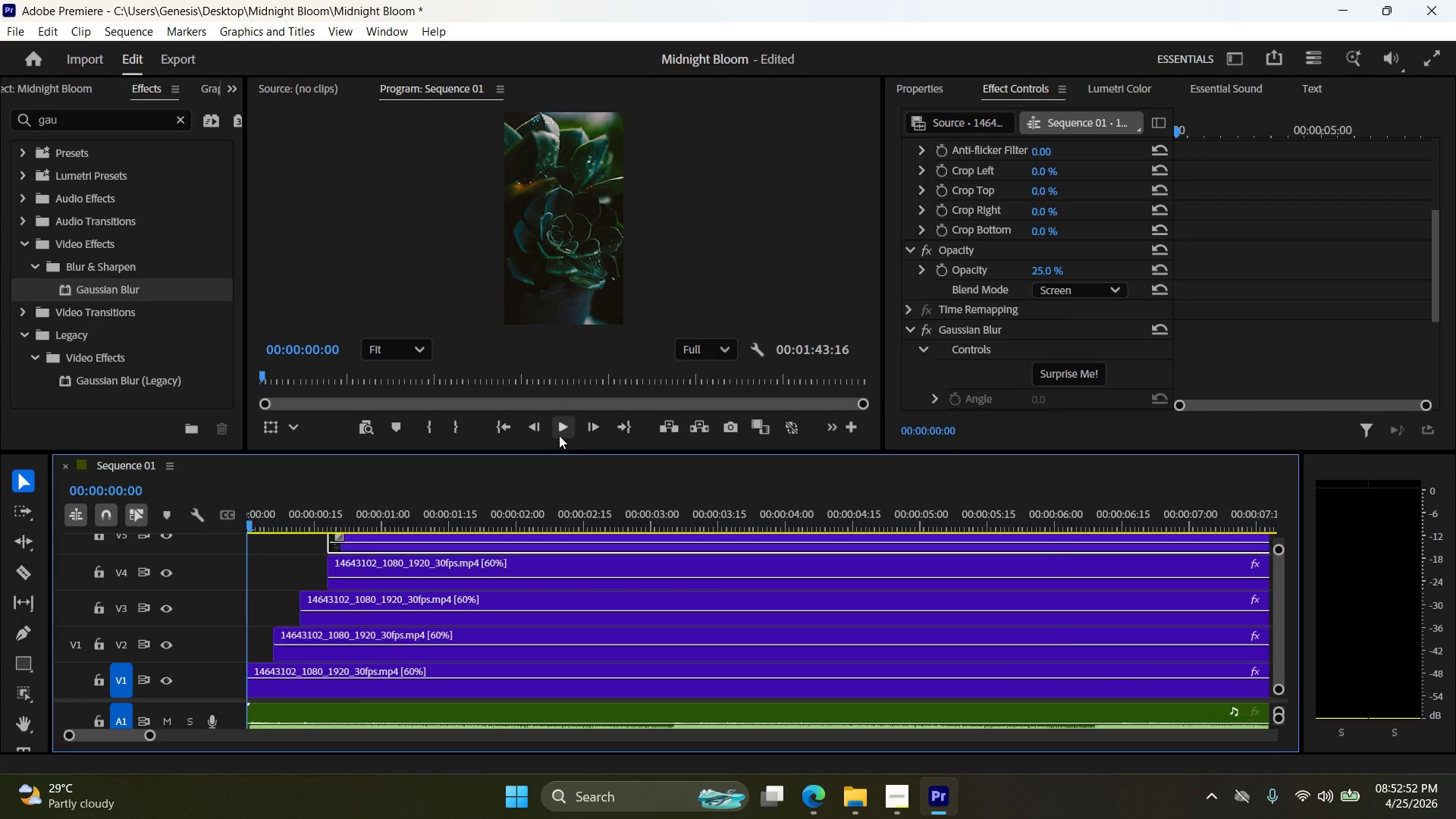 
left_click([561, 434])
 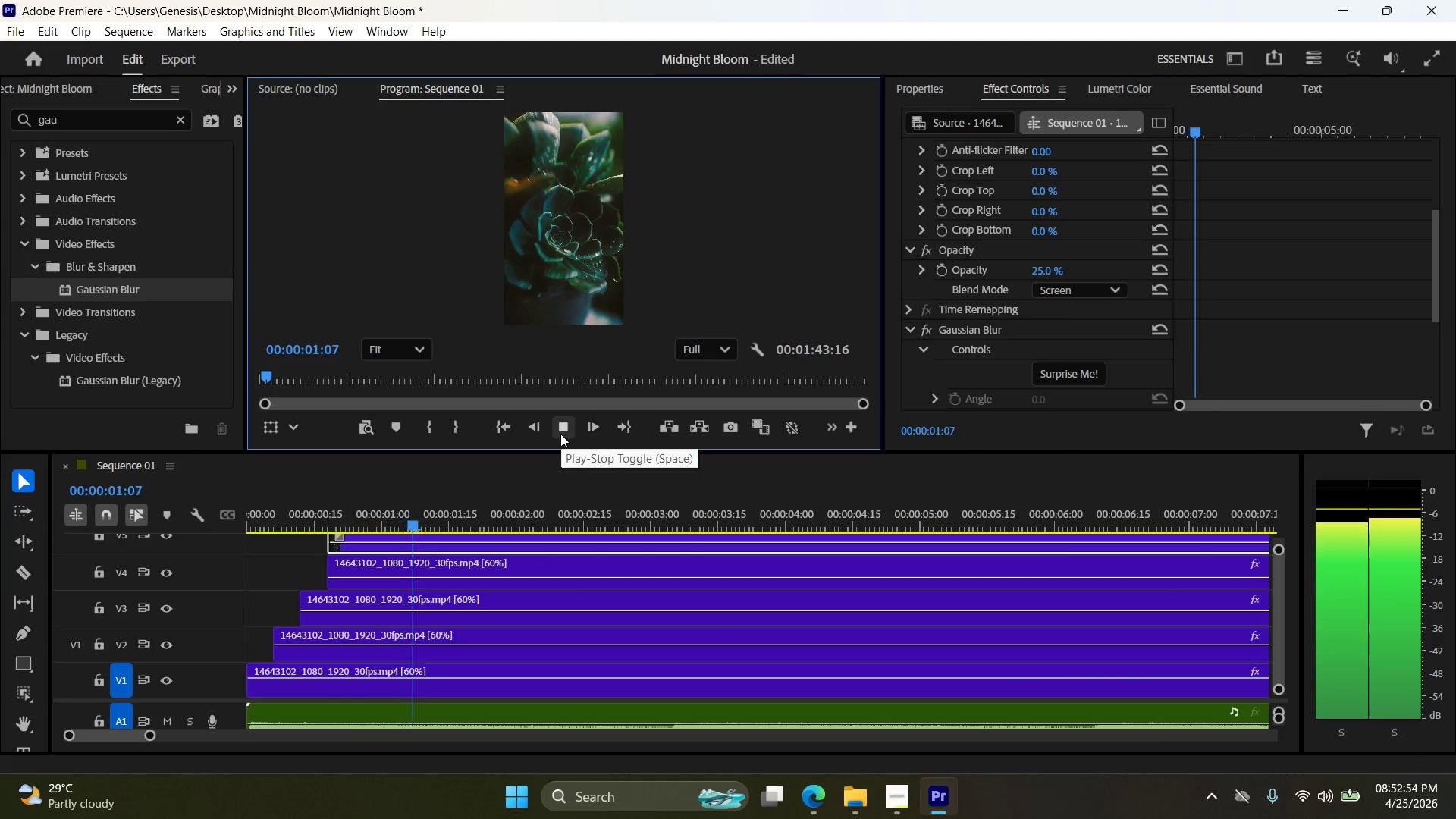 
left_click([560, 434])
 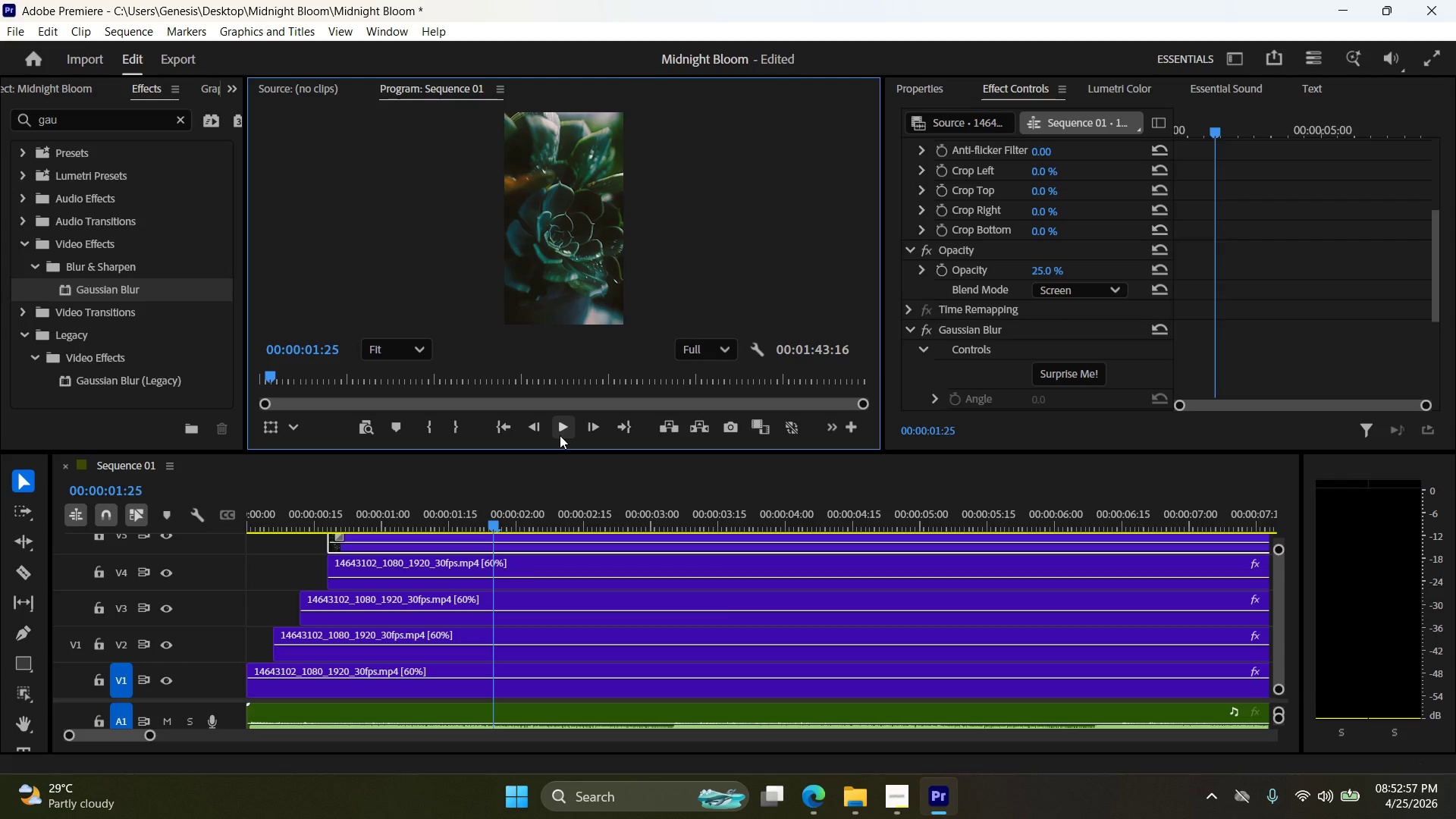 
wait(8.2)
 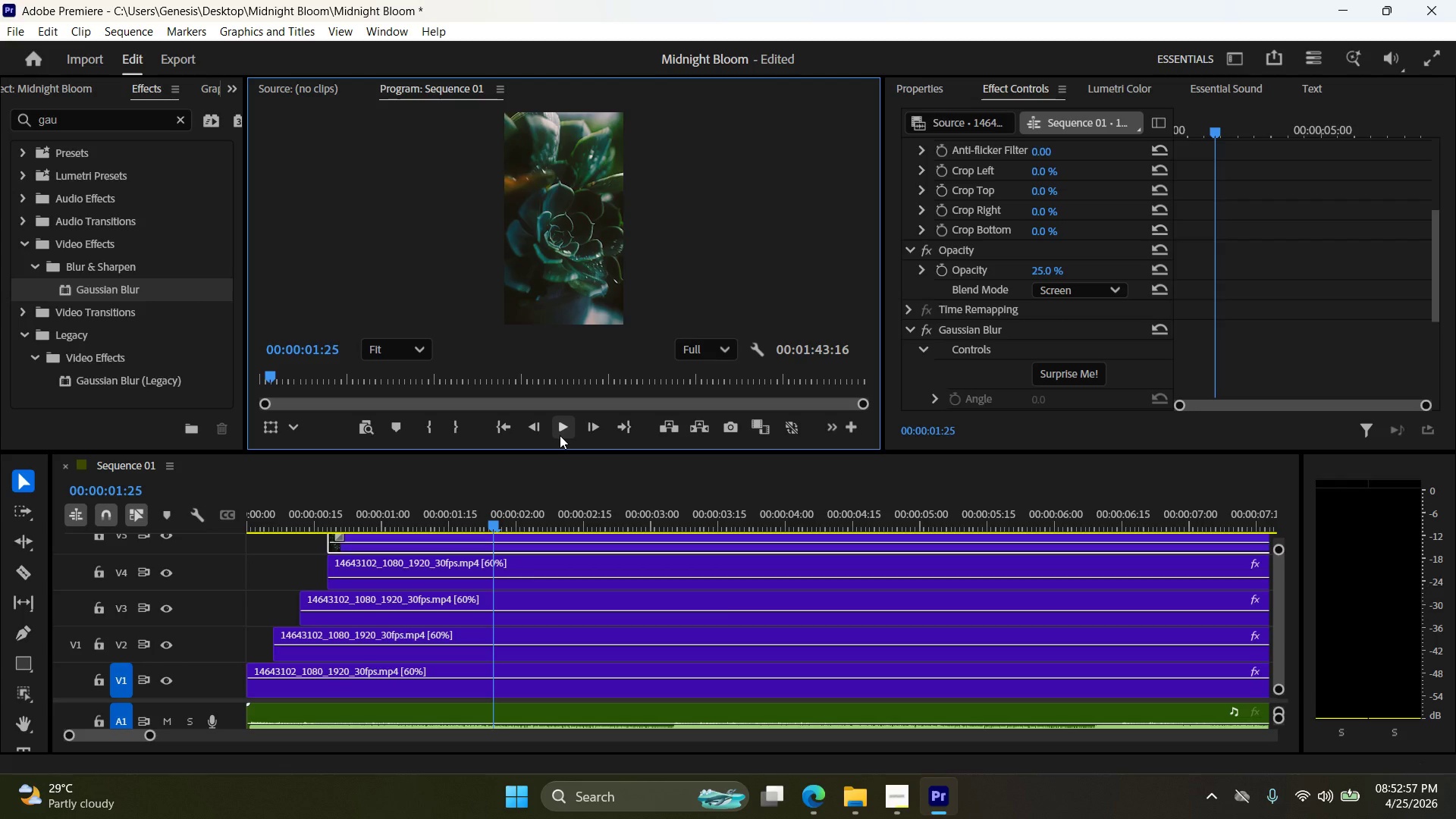 
scroll: coordinate [936, 325], scroll_direction: down, amount: 10.0
 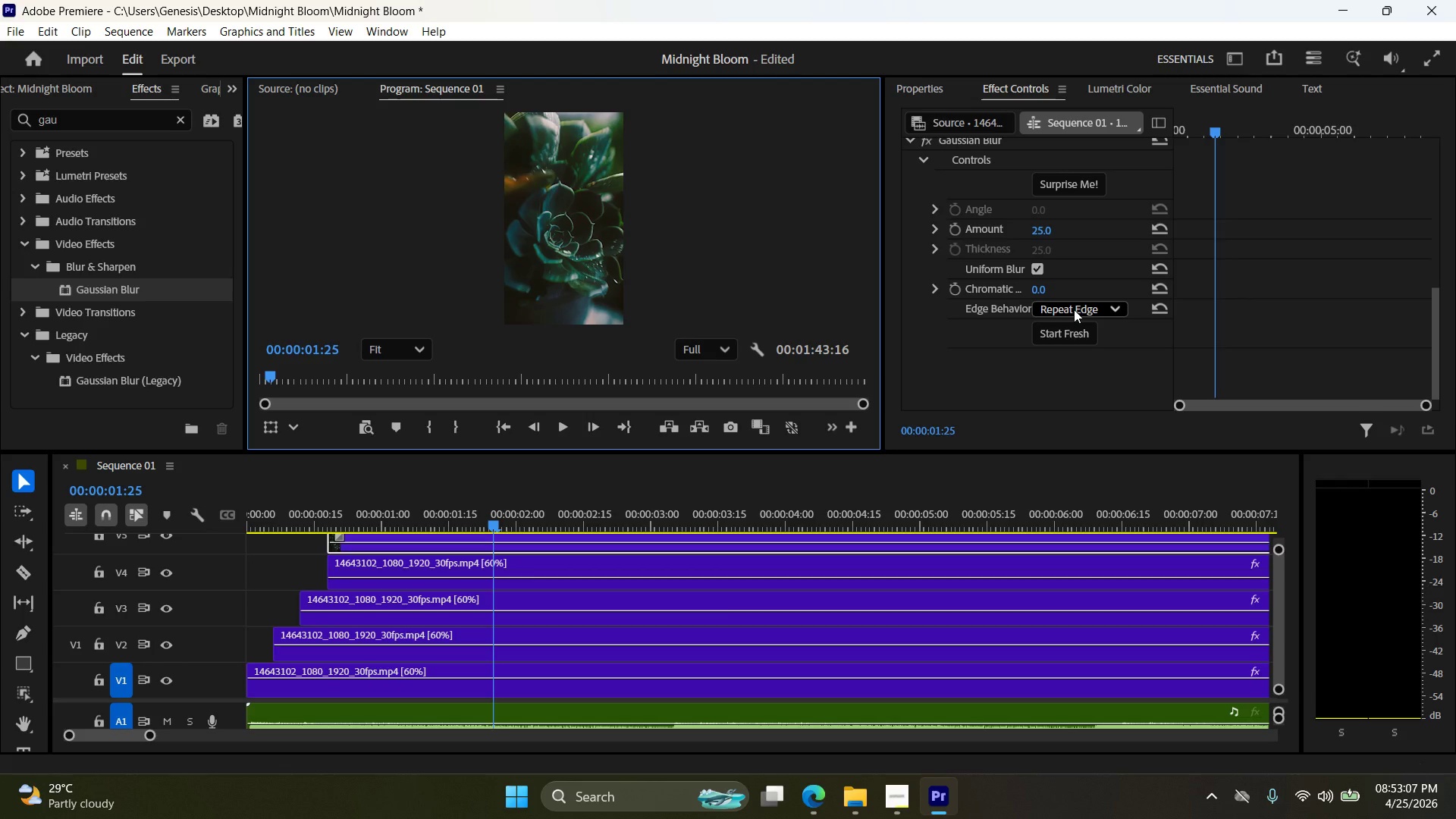 
left_click([1065, 308])
 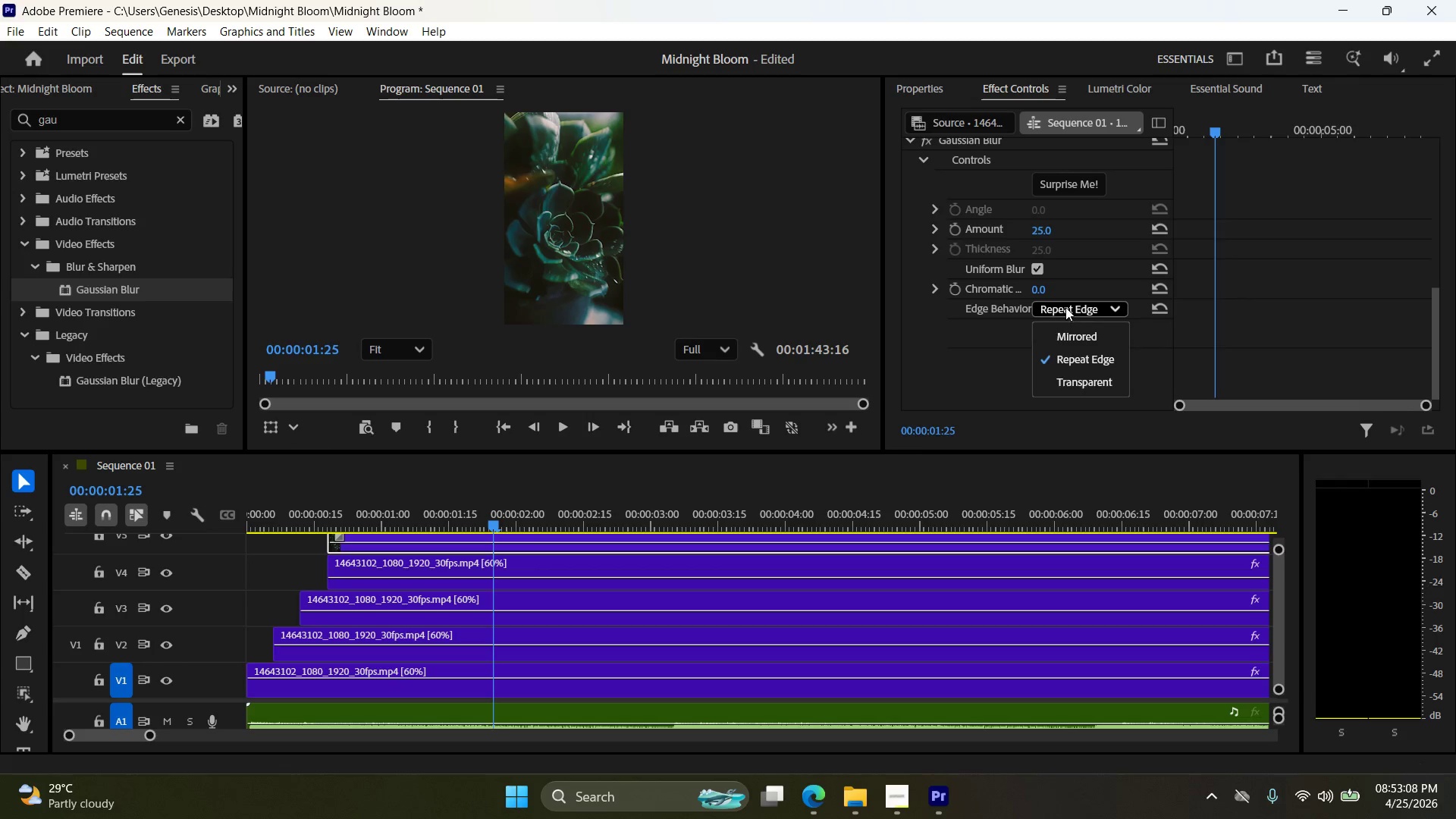 
left_click([1065, 307])
 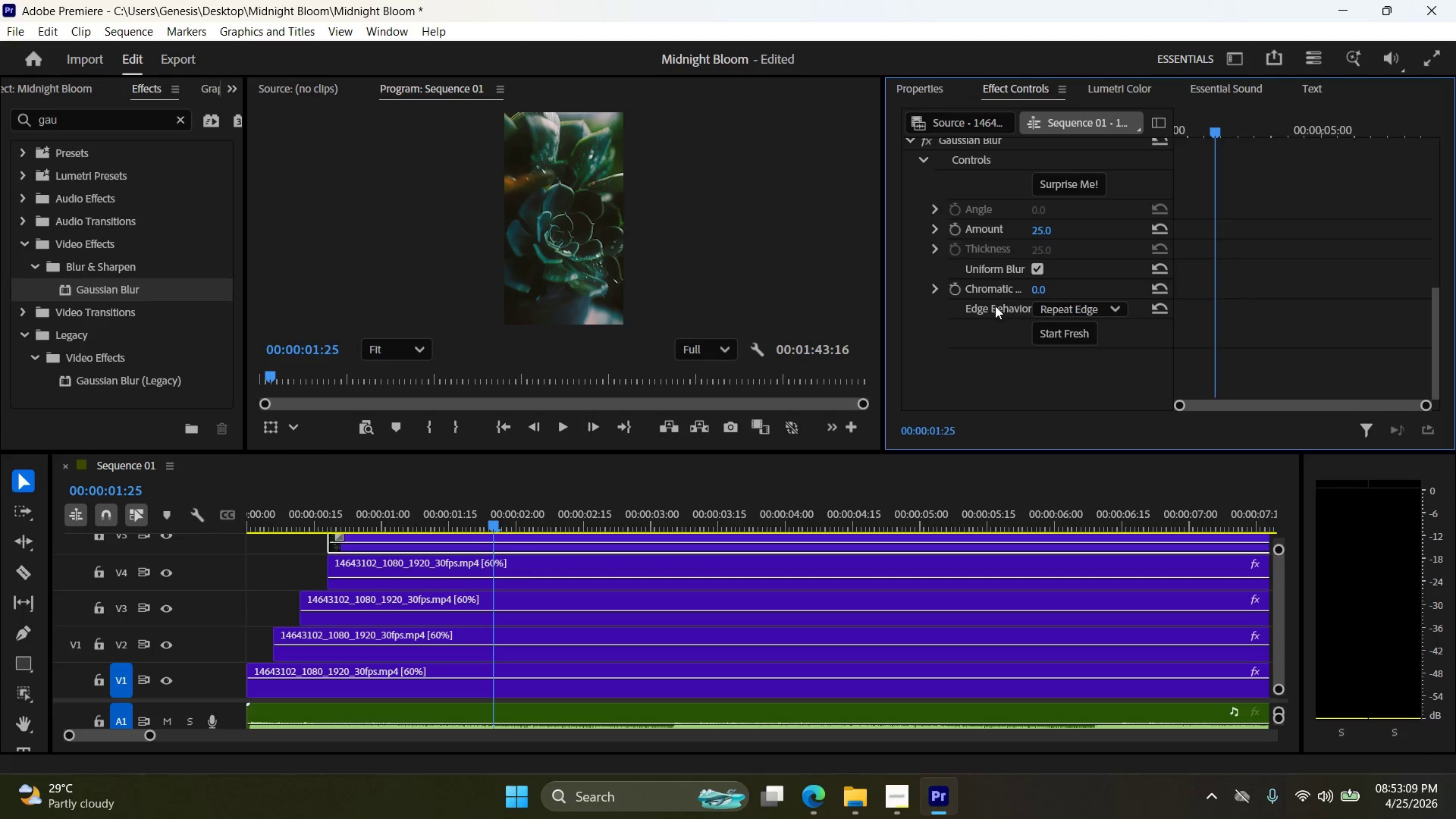 
left_click([991, 306])
 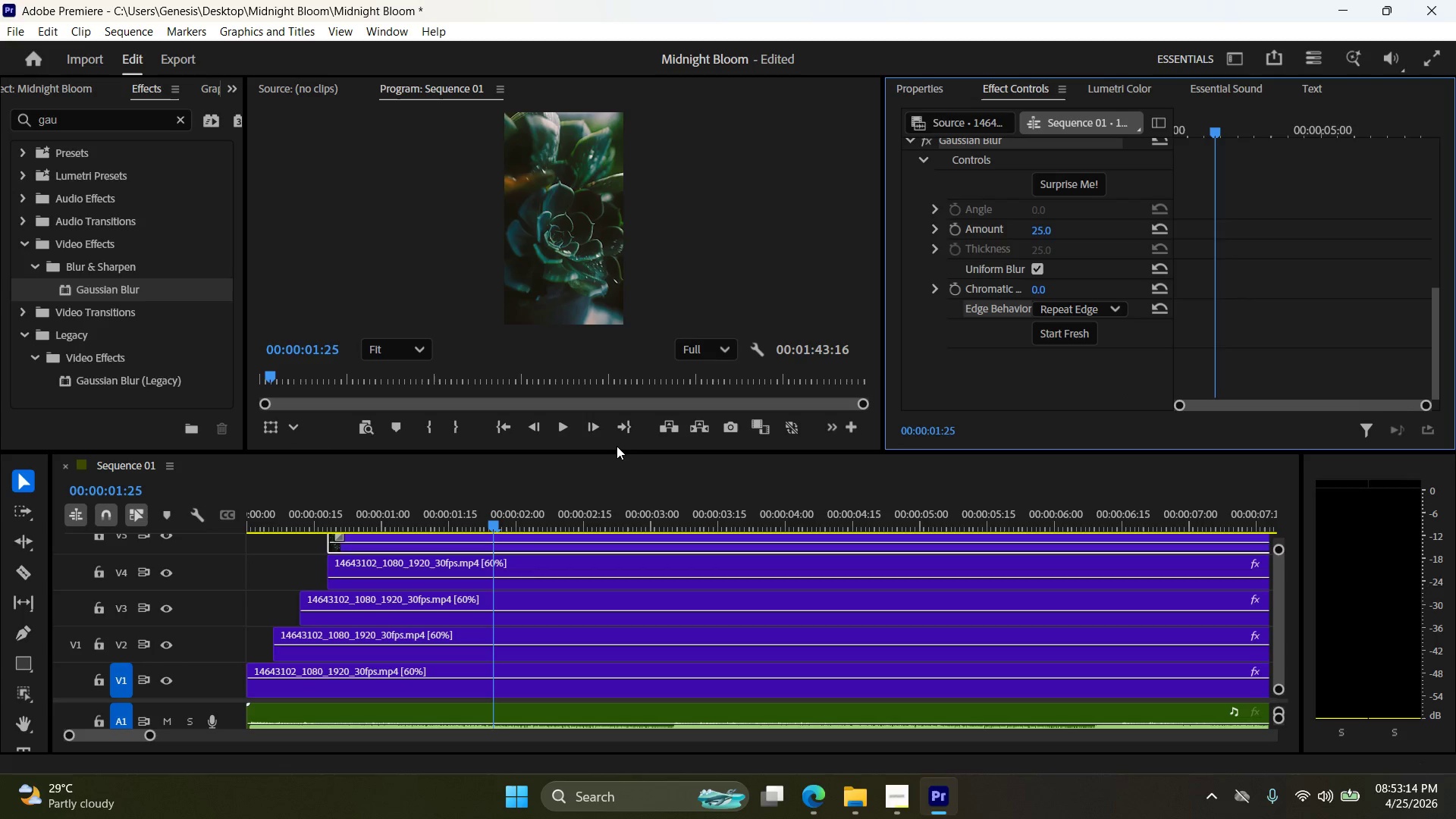 
wait(5.36)
 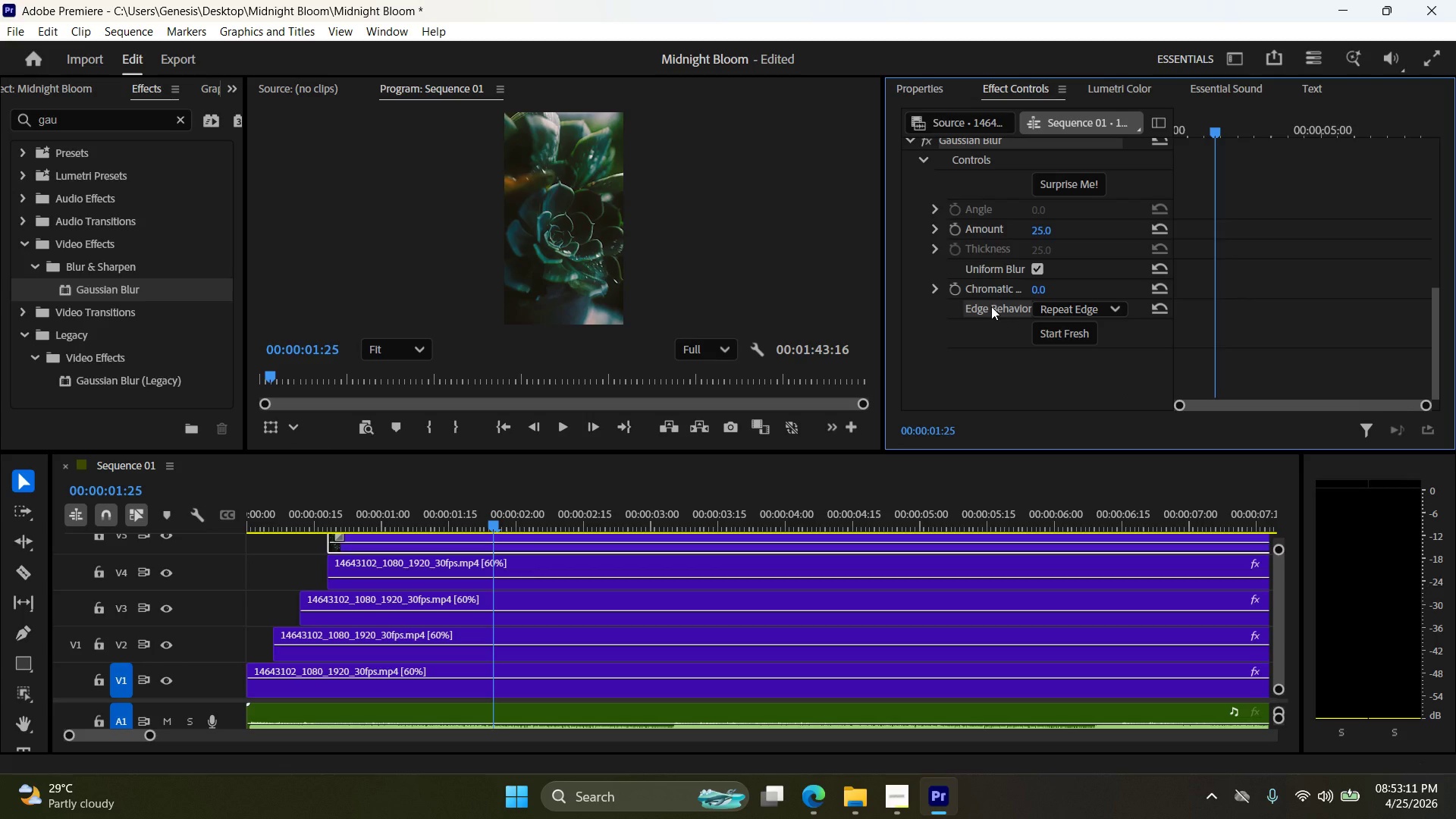 
left_click_drag(start_coordinate=[489, 521], to_coordinate=[307, 522])
 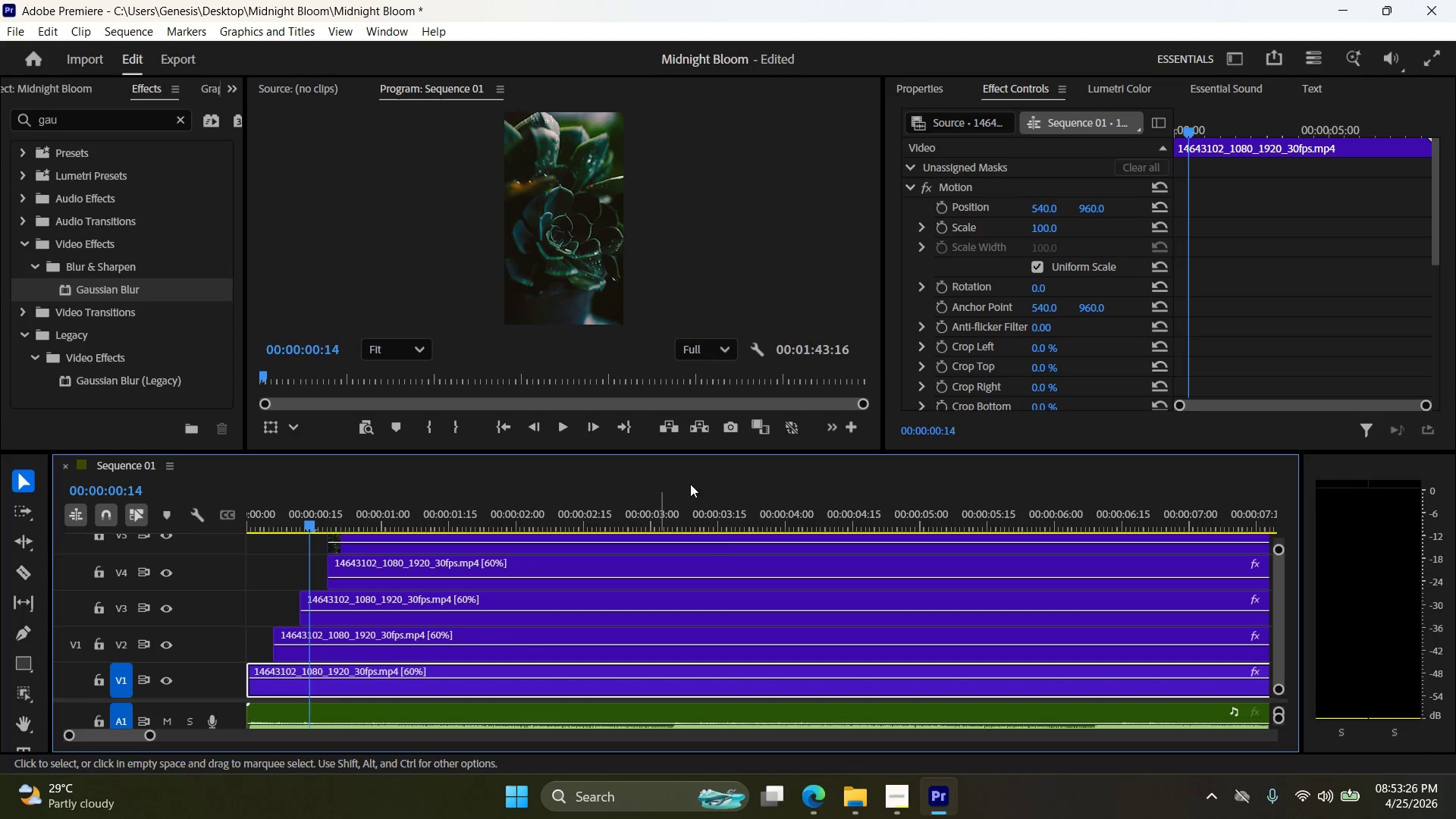 
left_click([1106, 86])
 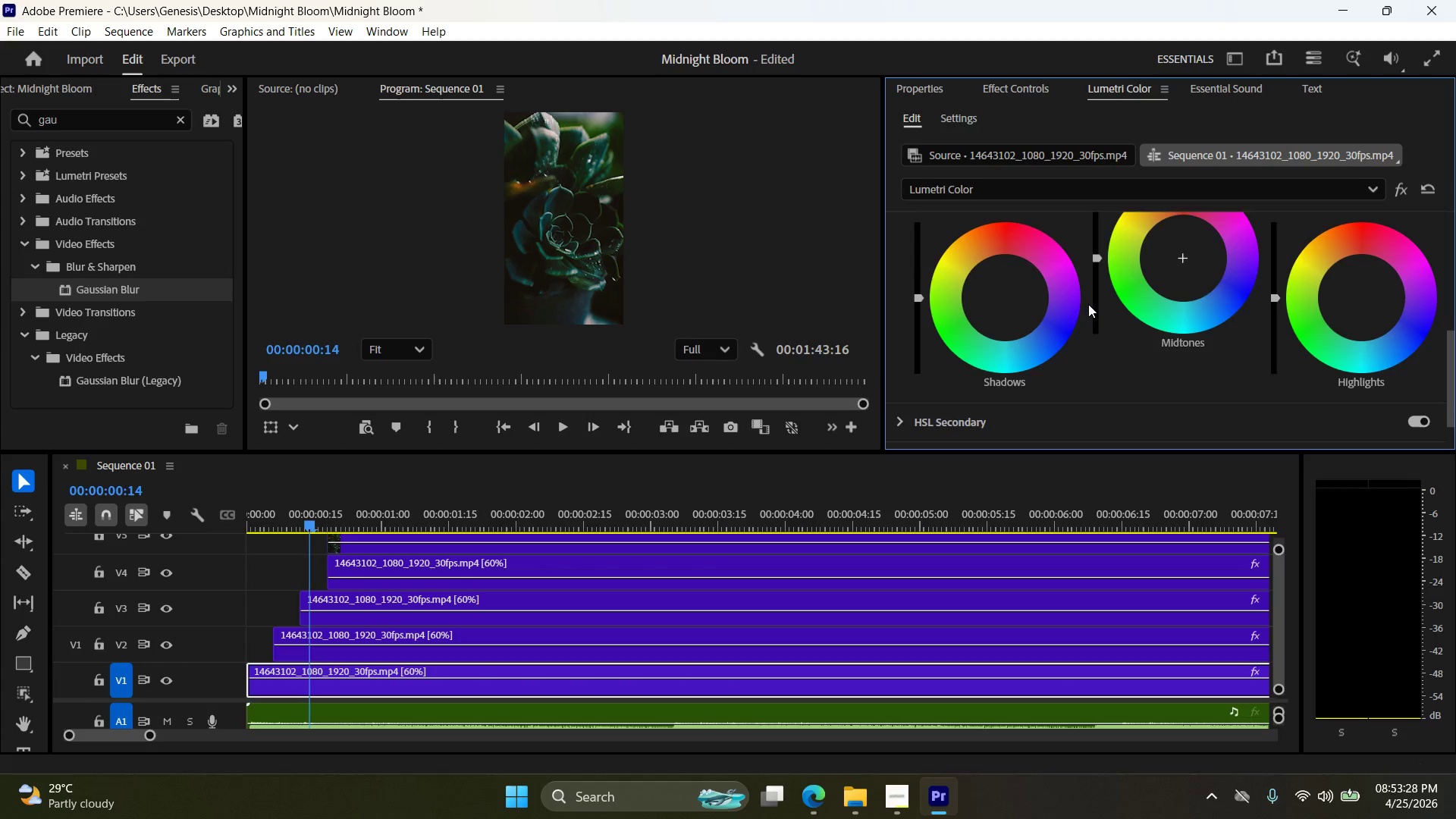 
scroll: coordinate [1100, 318], scroll_direction: up, amount: 15.0
 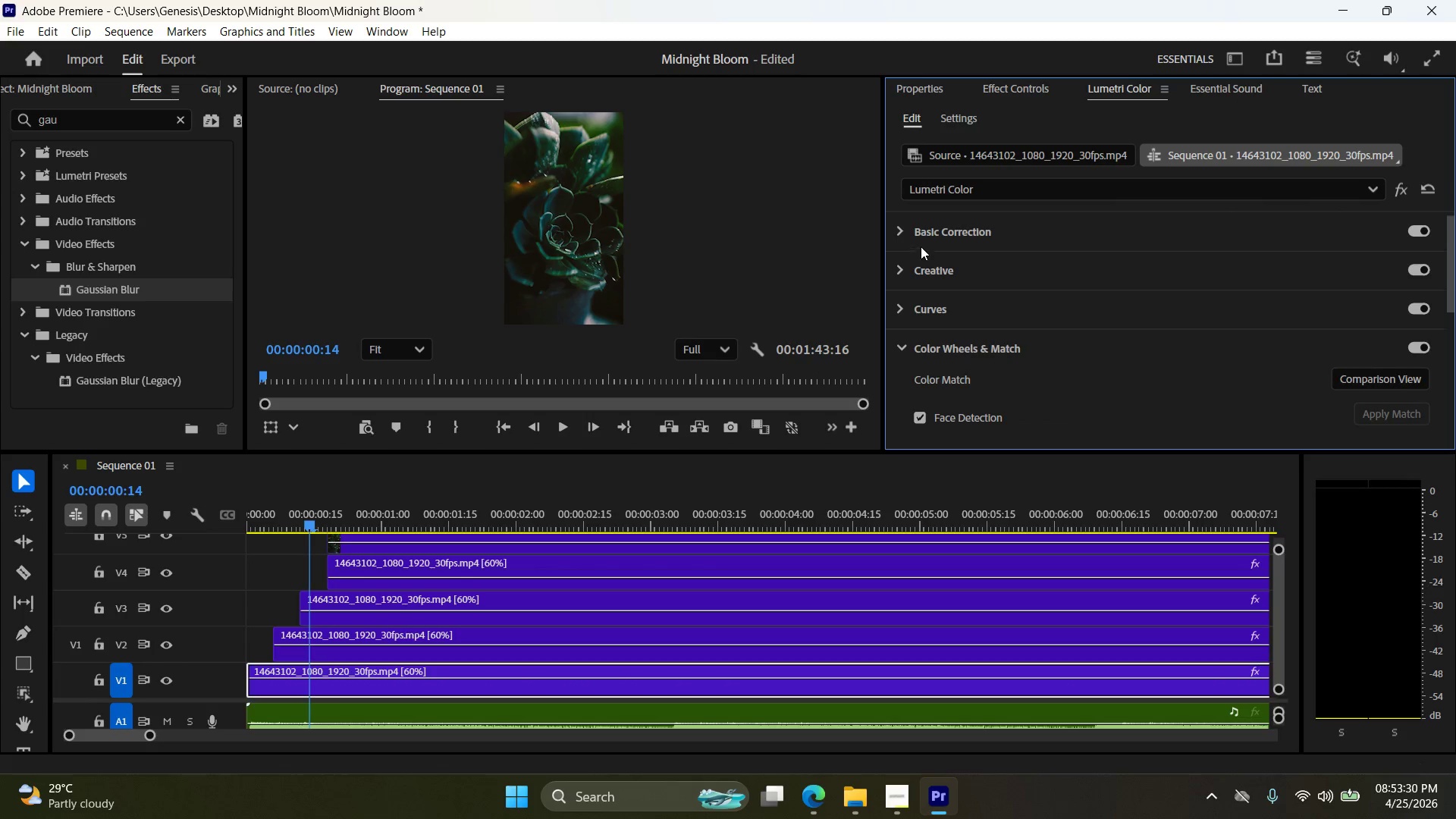 
left_click([905, 243])
 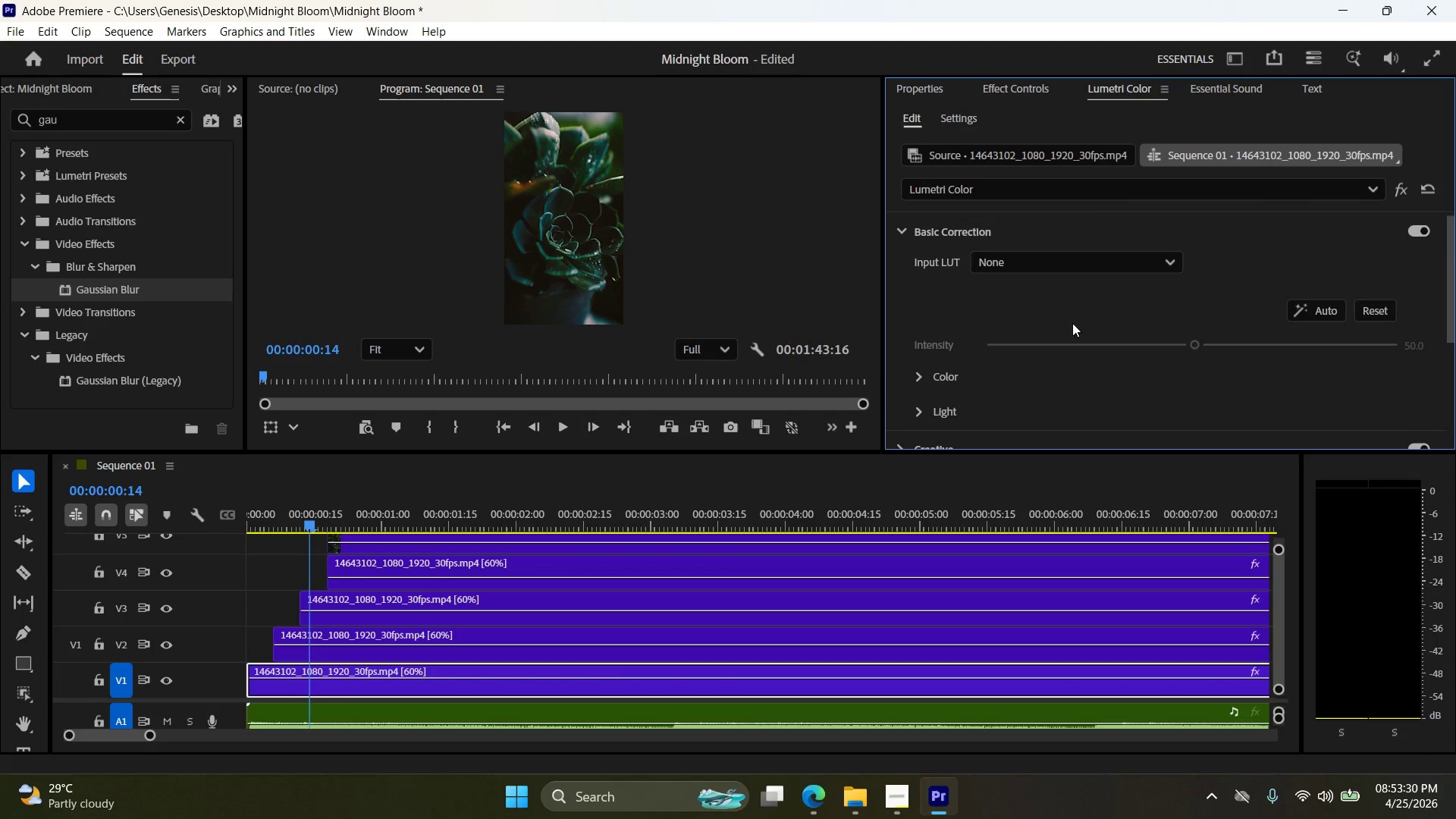 
scroll: coordinate [1059, 331], scroll_direction: down, amount: 3.0
 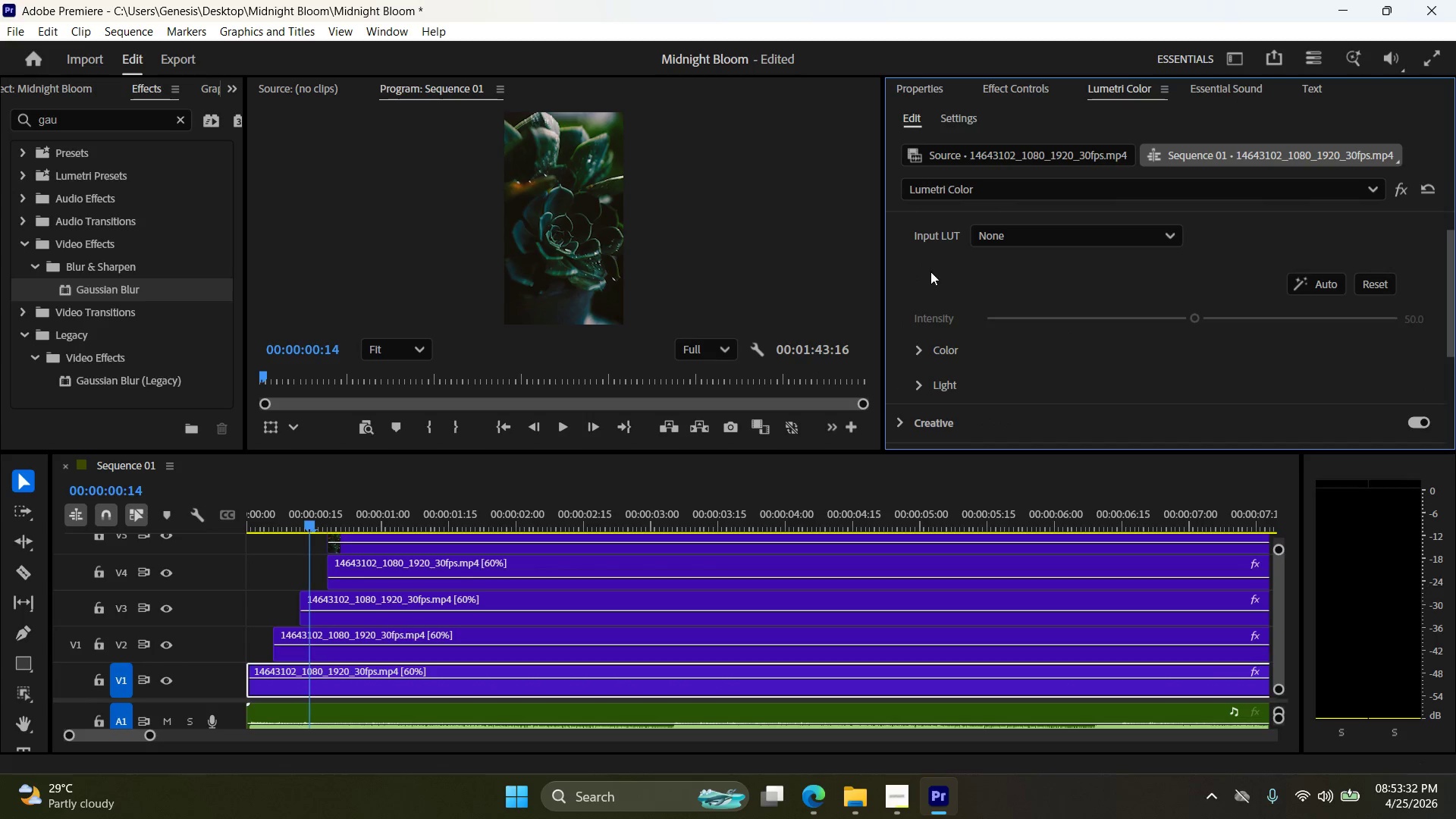 
scroll: coordinate [942, 316], scroll_direction: up, amount: 5.0
 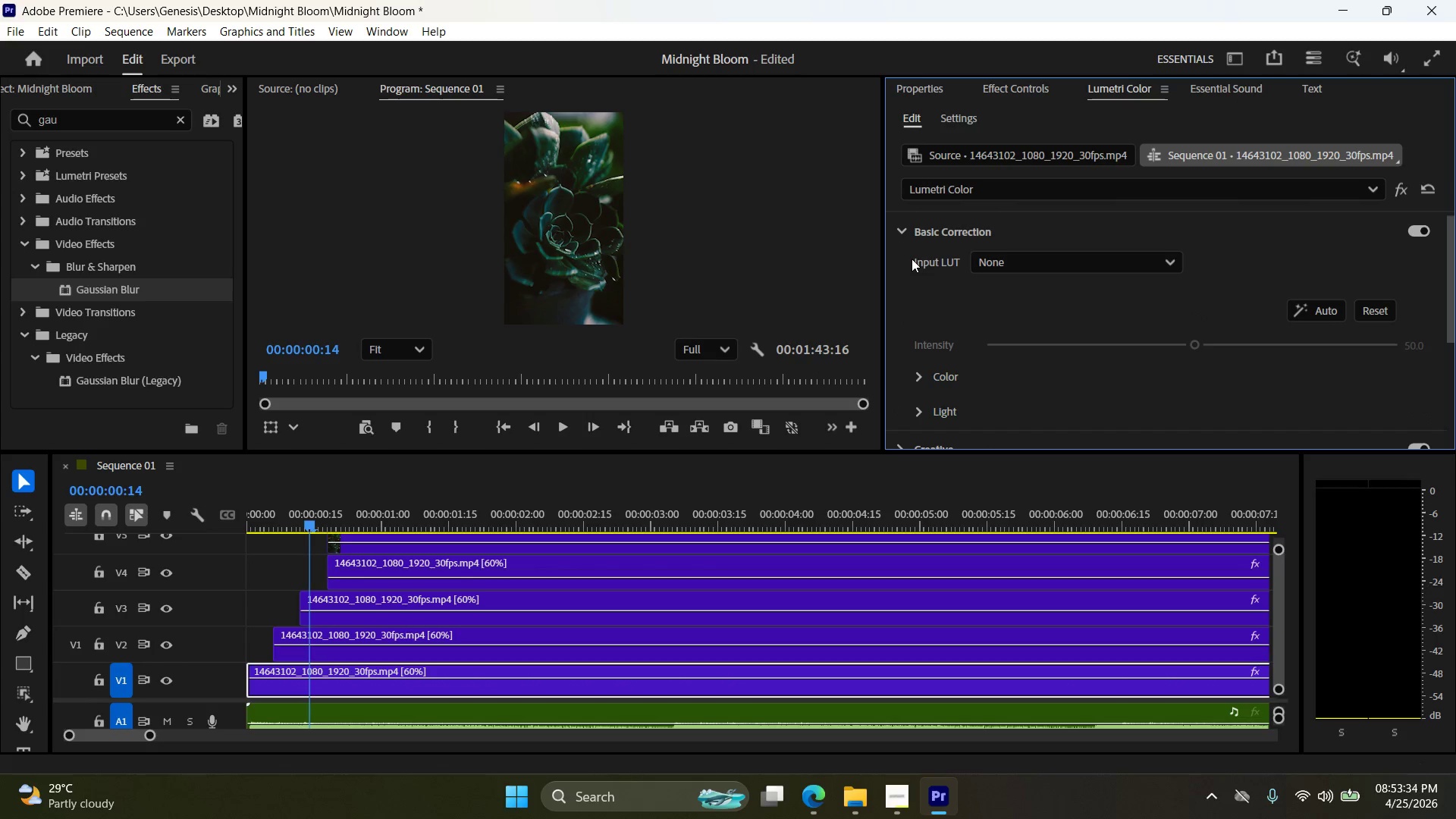 
scroll: coordinate [913, 264], scroll_direction: down, amount: 3.0
 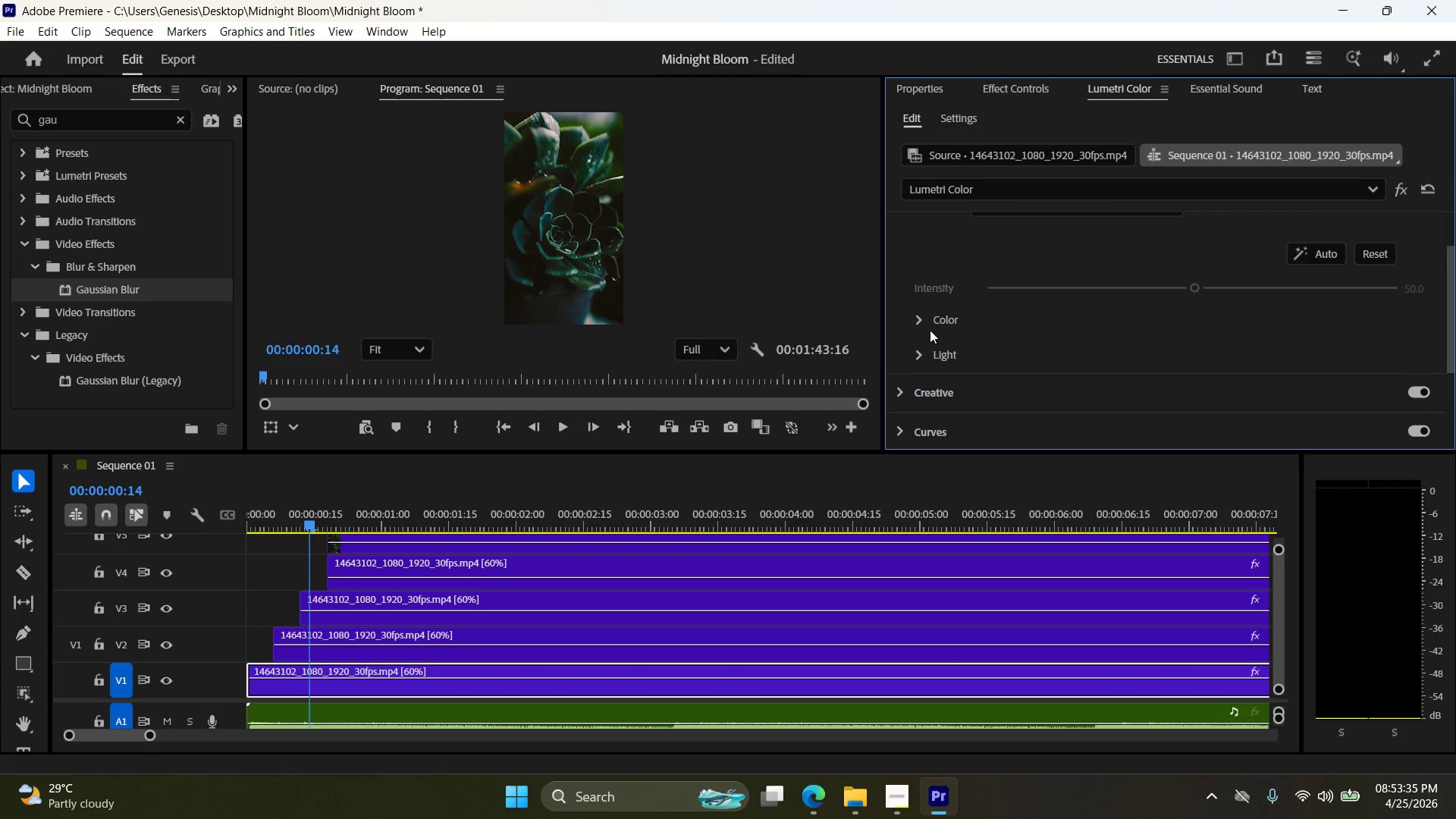 
left_click([921, 321])
 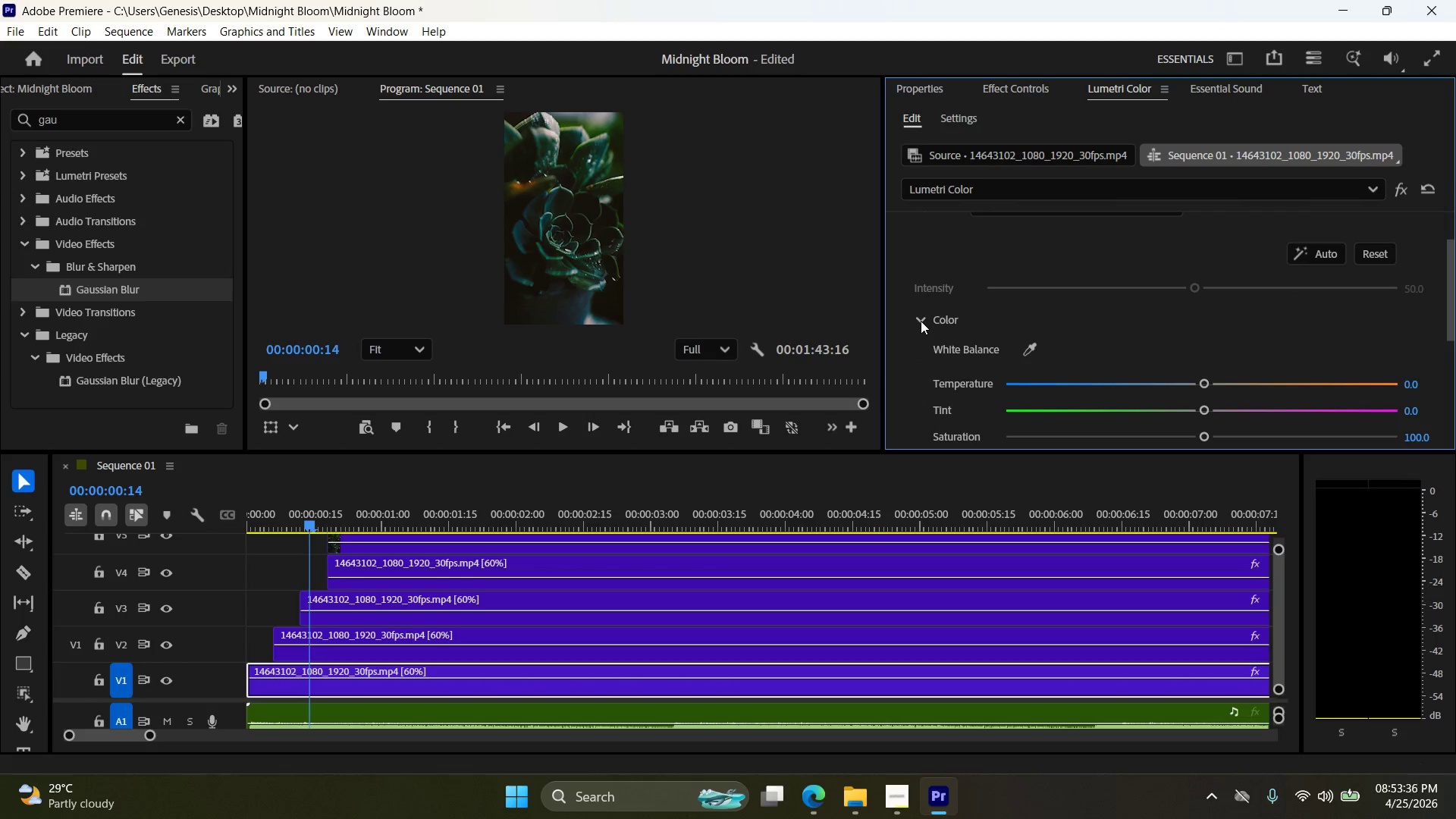 
left_click([921, 321])
 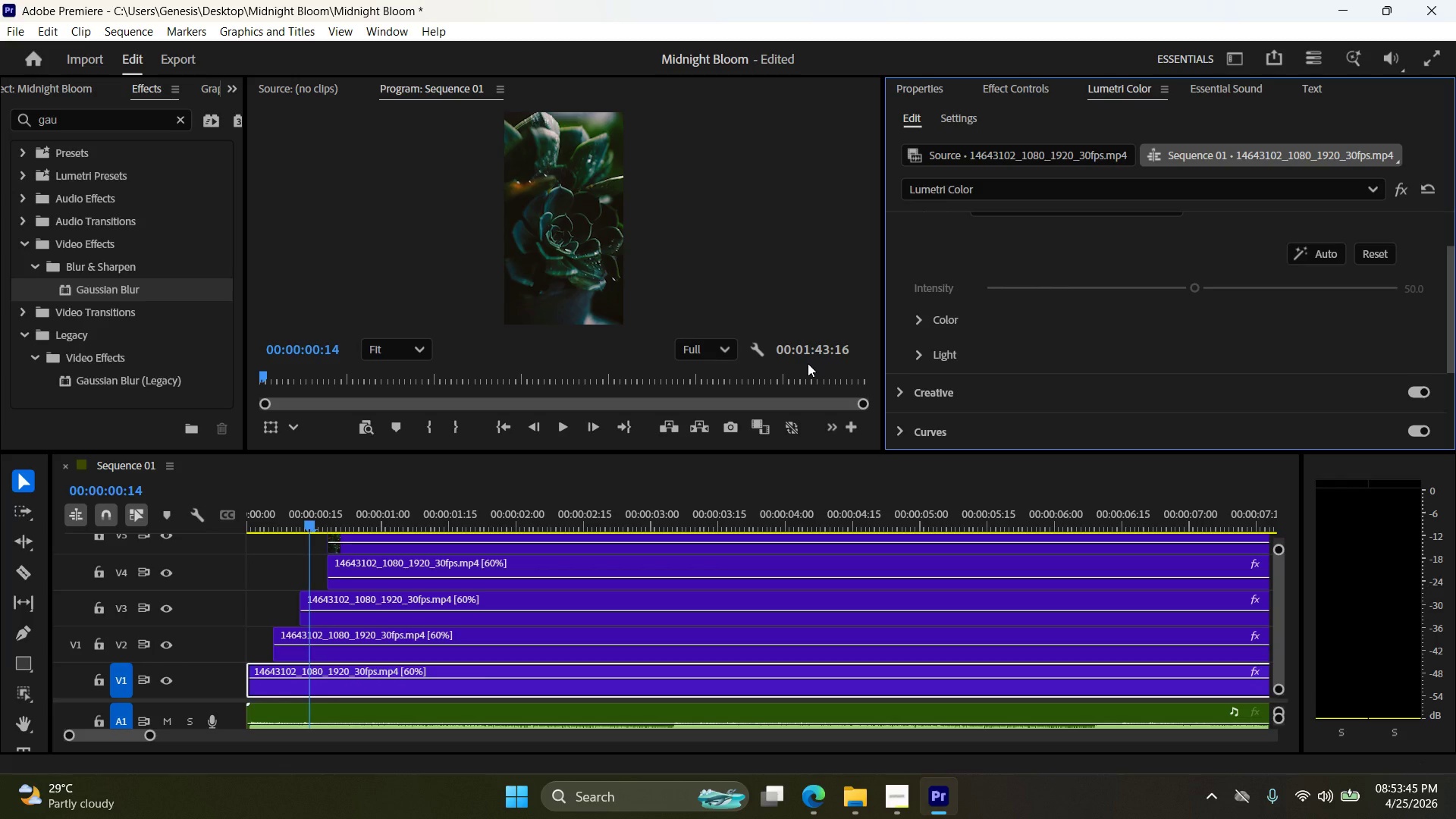 
wait(13.98)
 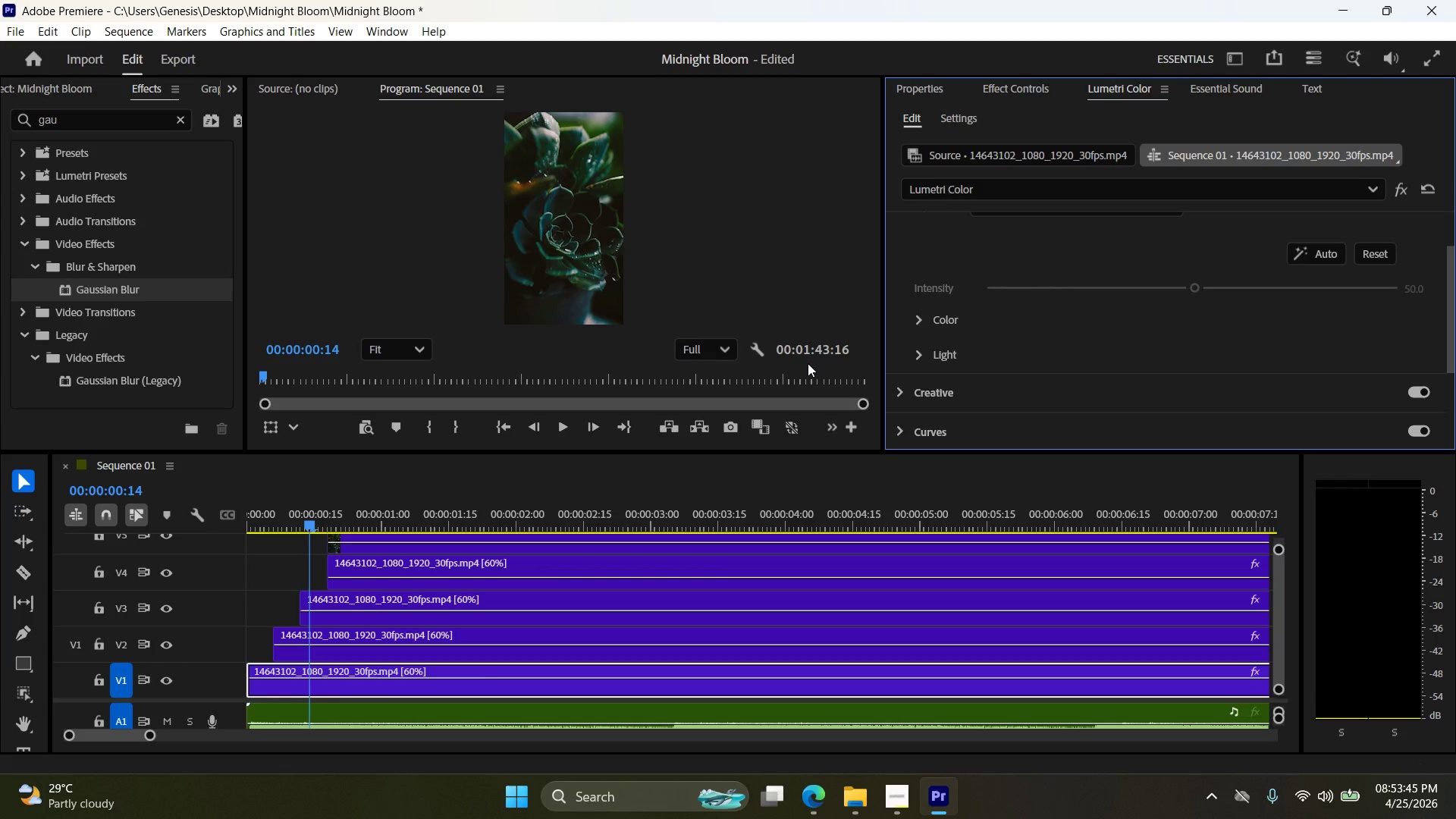 
left_click([578, 547])
 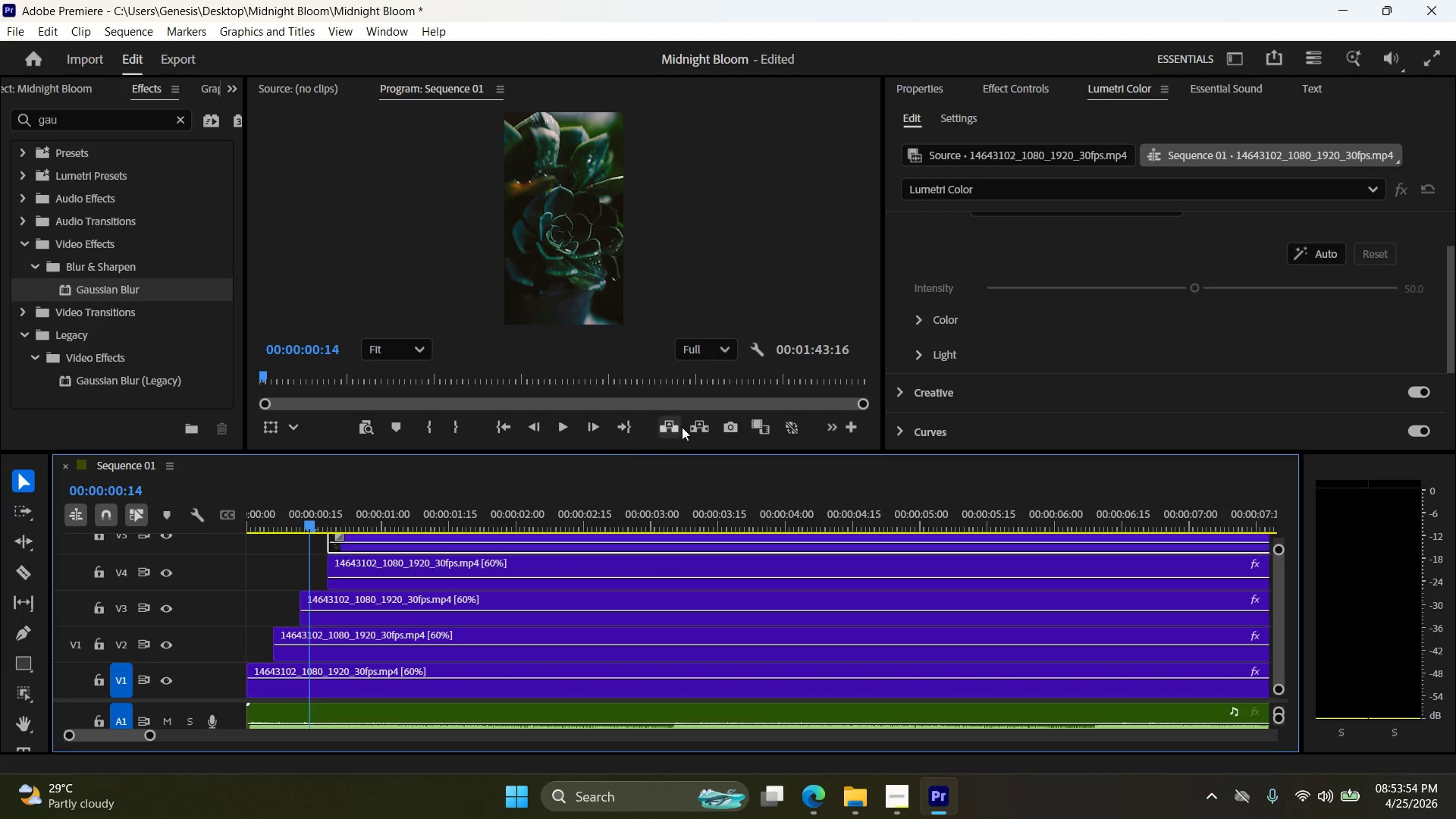 
wait(5.08)
 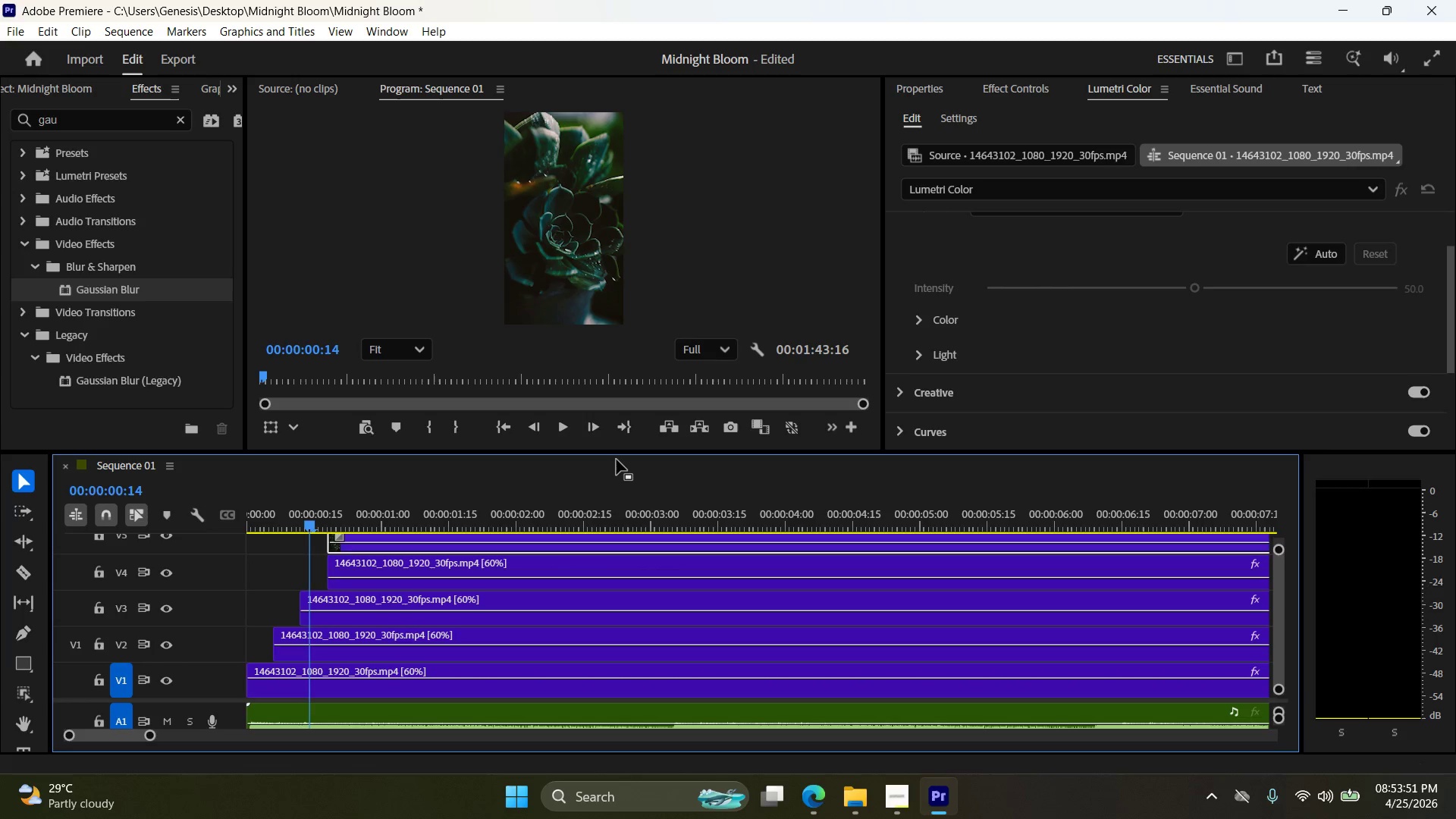 
left_click([1020, 93])
 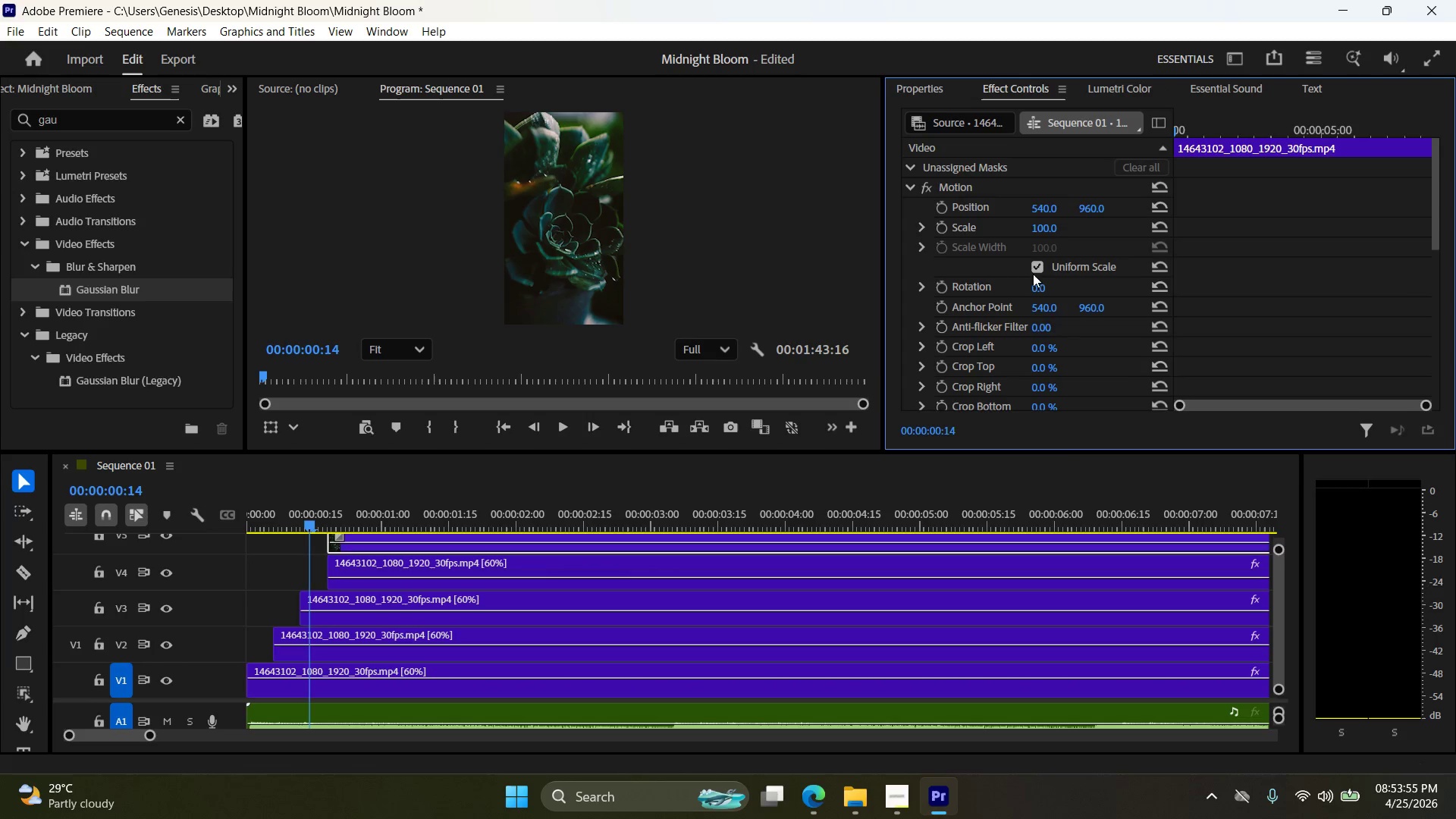 
scroll: coordinate [1045, 316], scroll_direction: down, amount: 9.0
 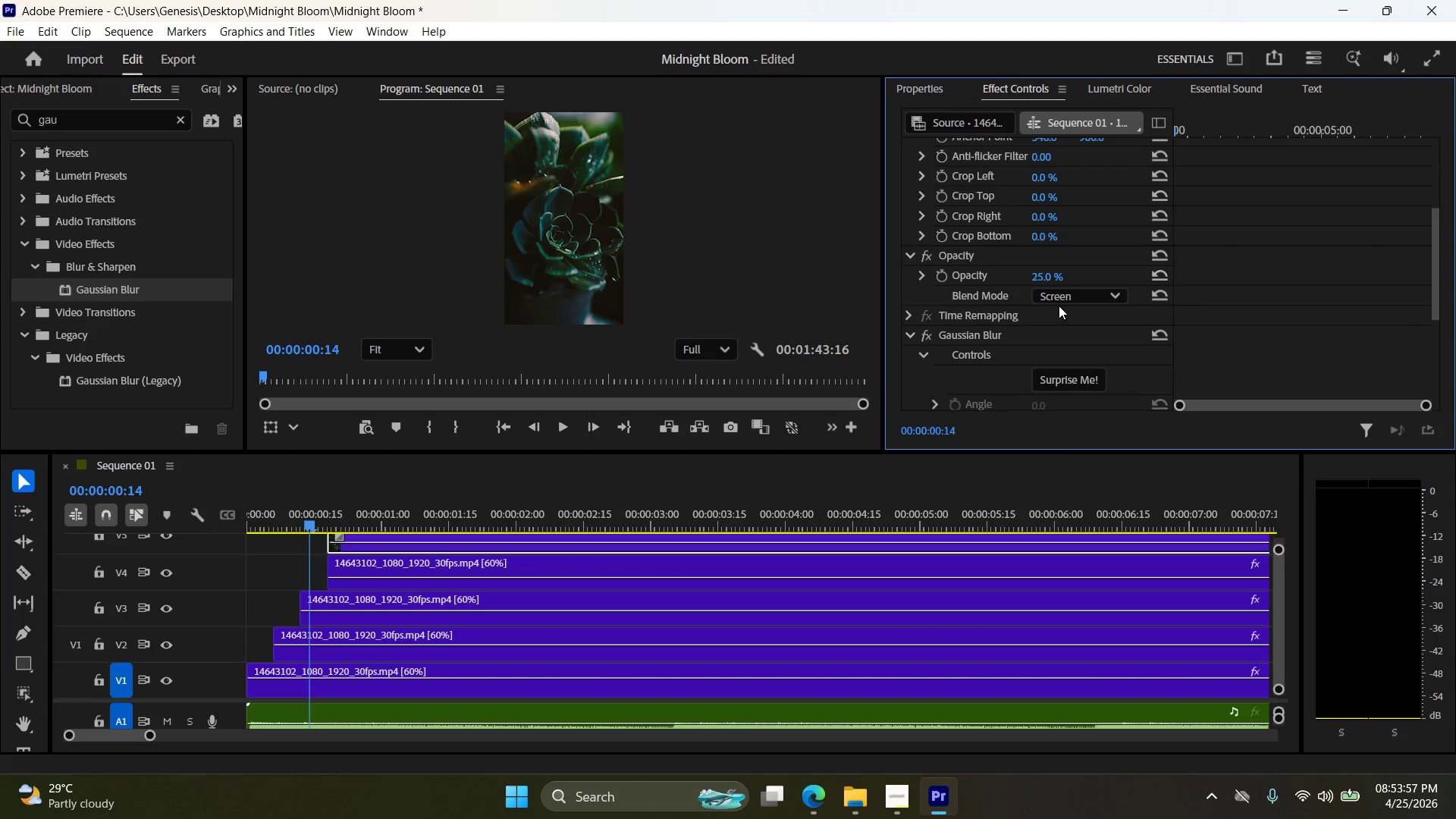 
left_click([1065, 298])
 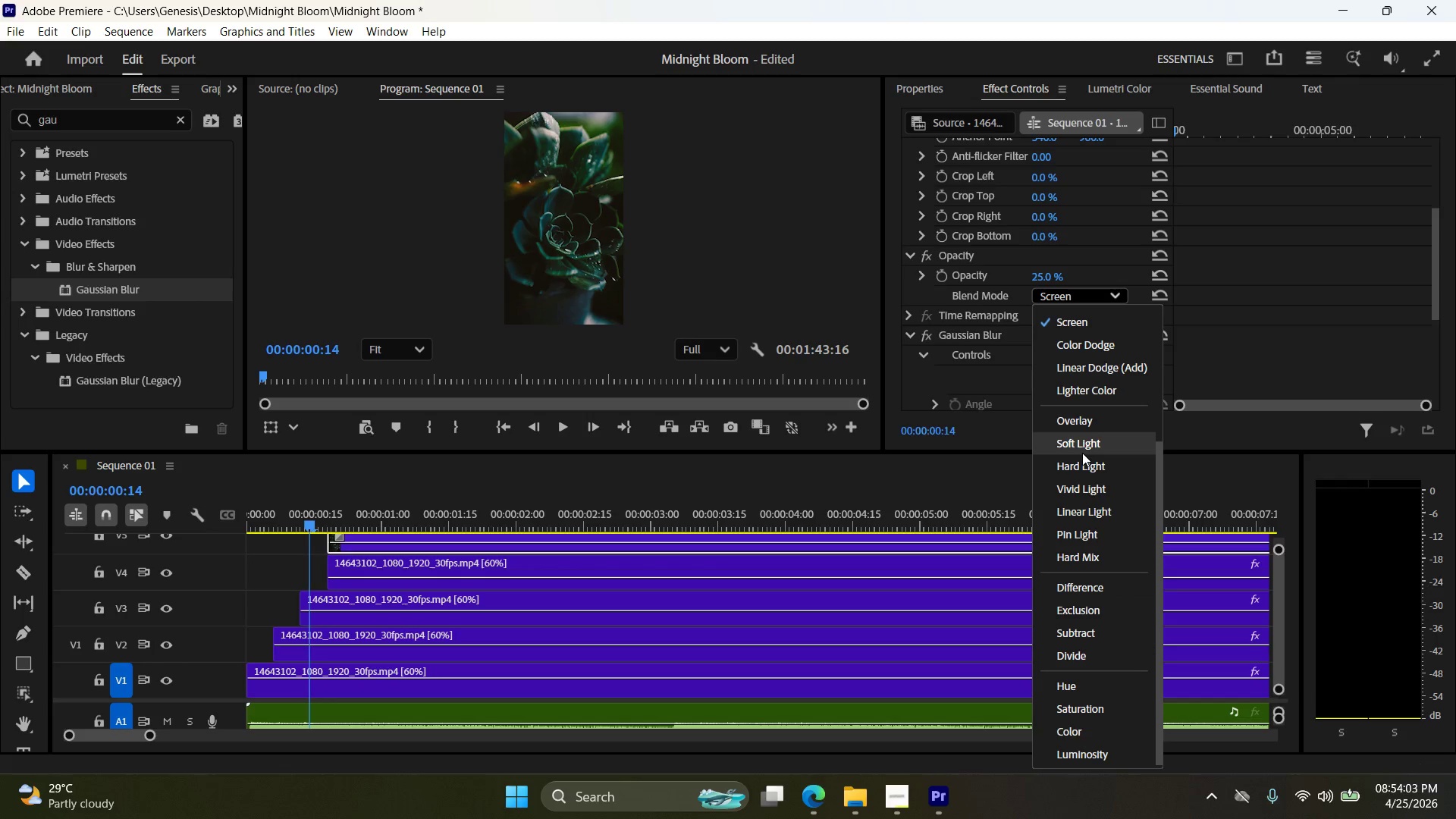 
wait(10.36)
 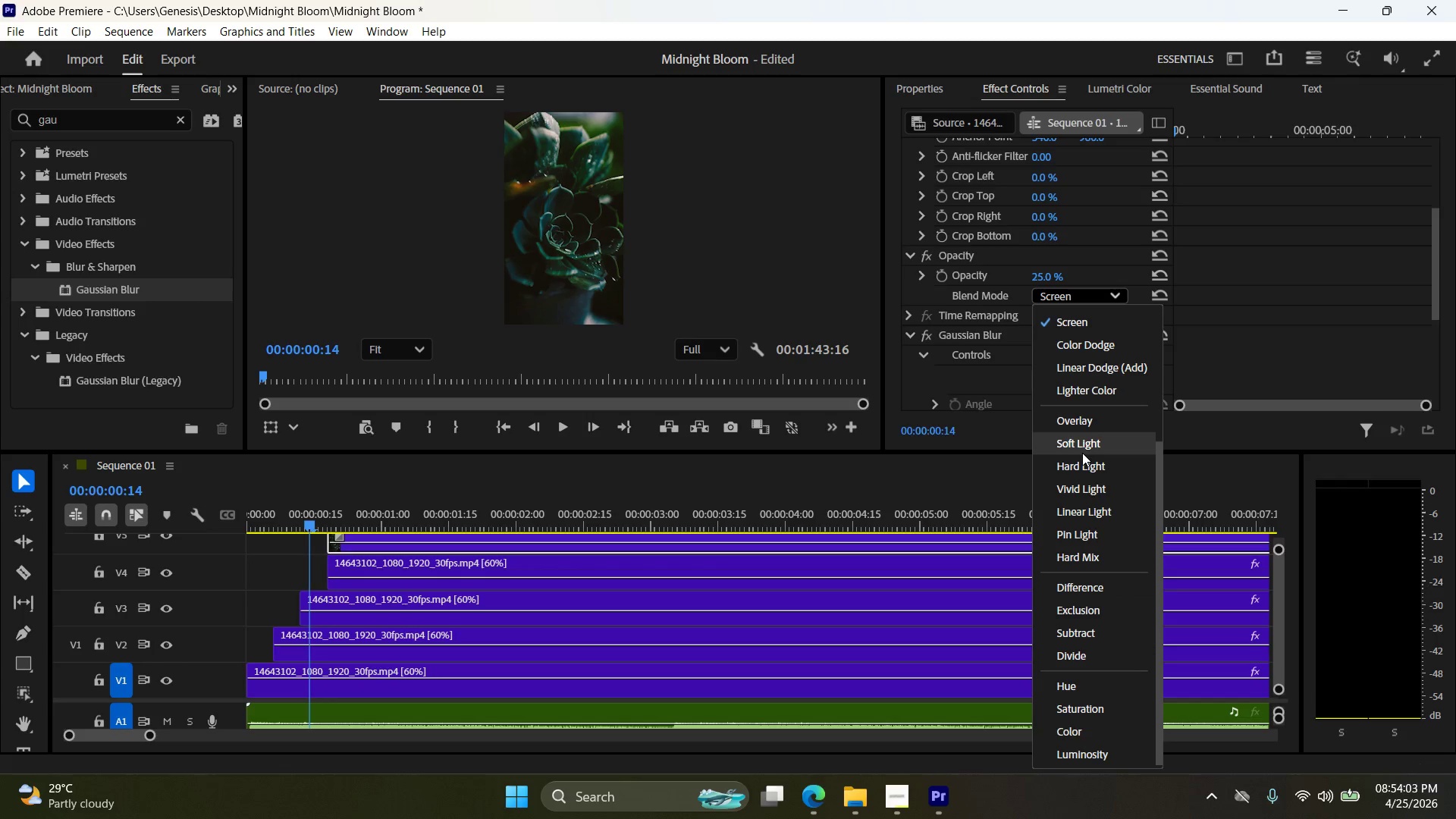 
left_click_drag(start_coordinate=[309, 522], to_coordinate=[209, 506])
 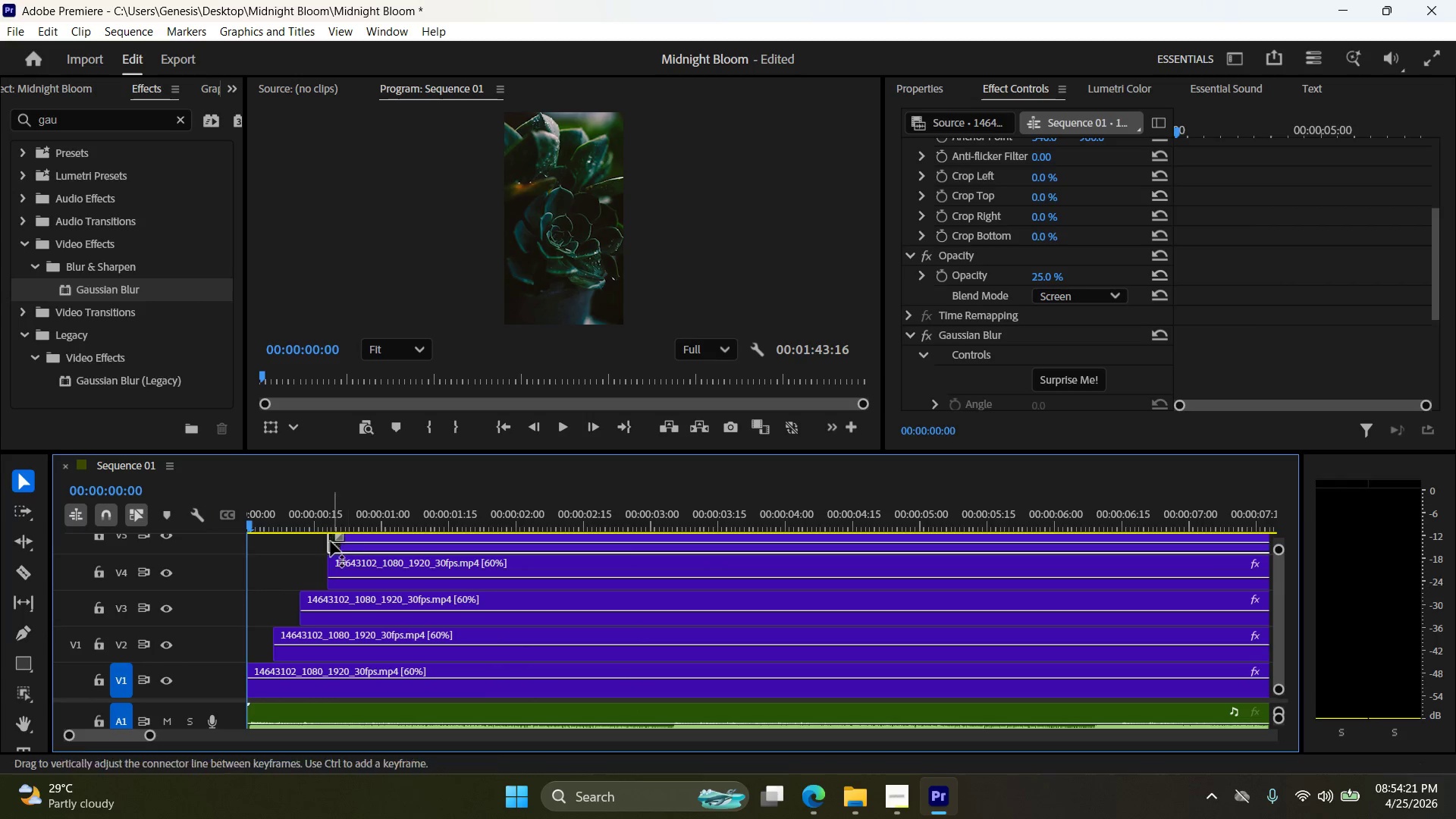 
left_click_drag(start_coordinate=[325, 544], to_coordinate=[208, 546])
 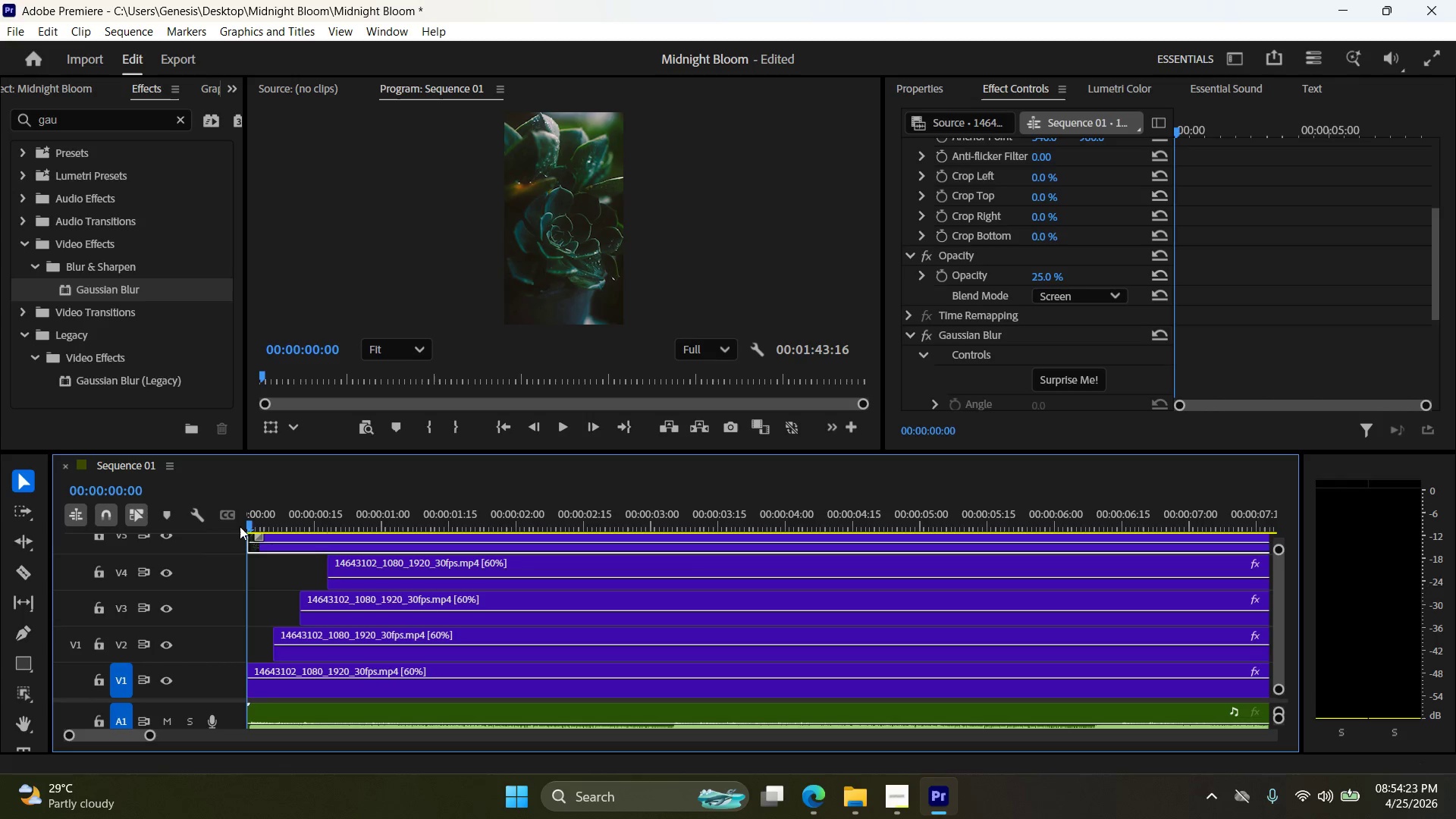 
left_click_drag(start_coordinate=[247, 525], to_coordinate=[309, 522])
 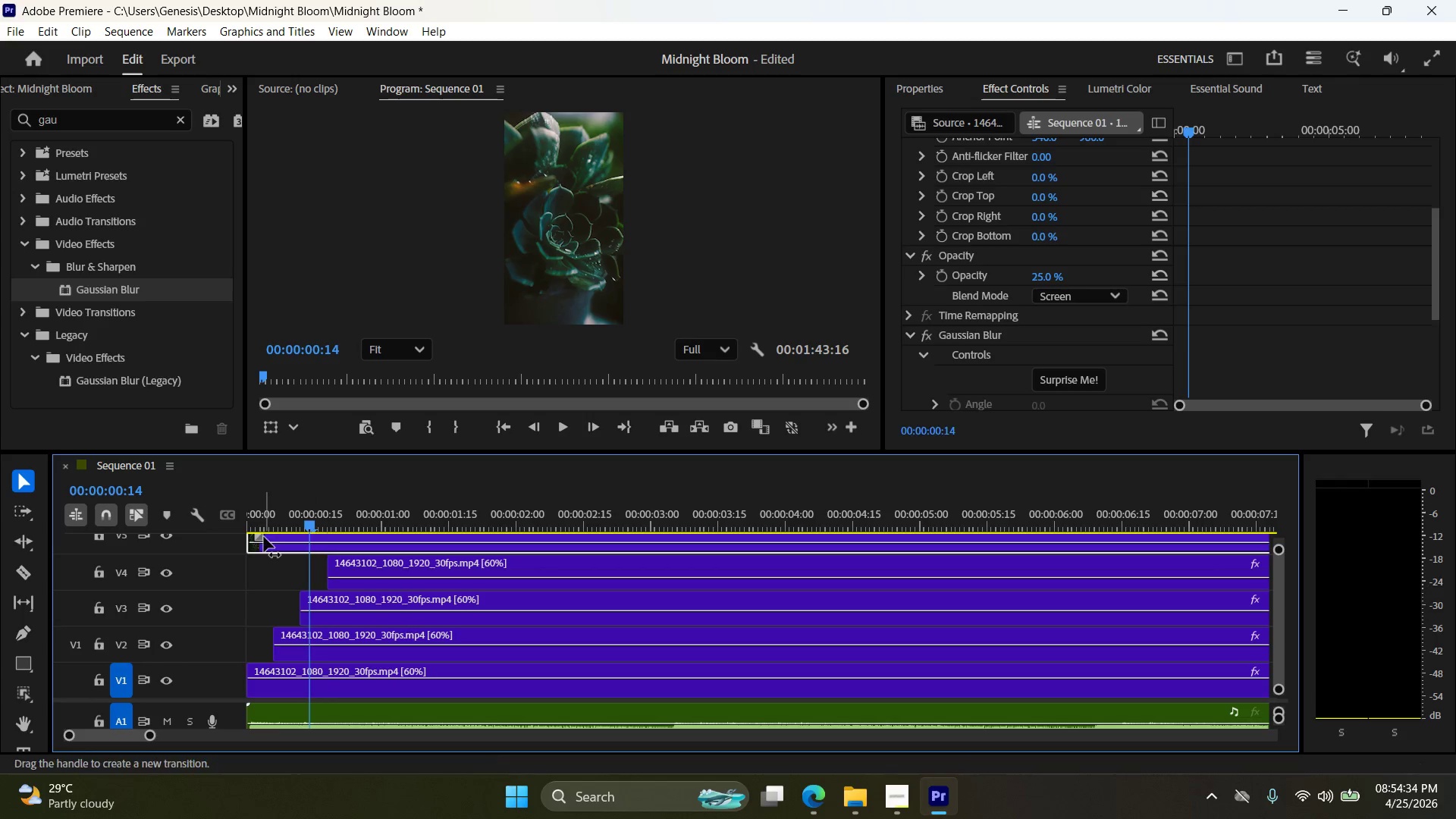 
left_click_drag(start_coordinate=[259, 535], to_coordinate=[237, 535])
 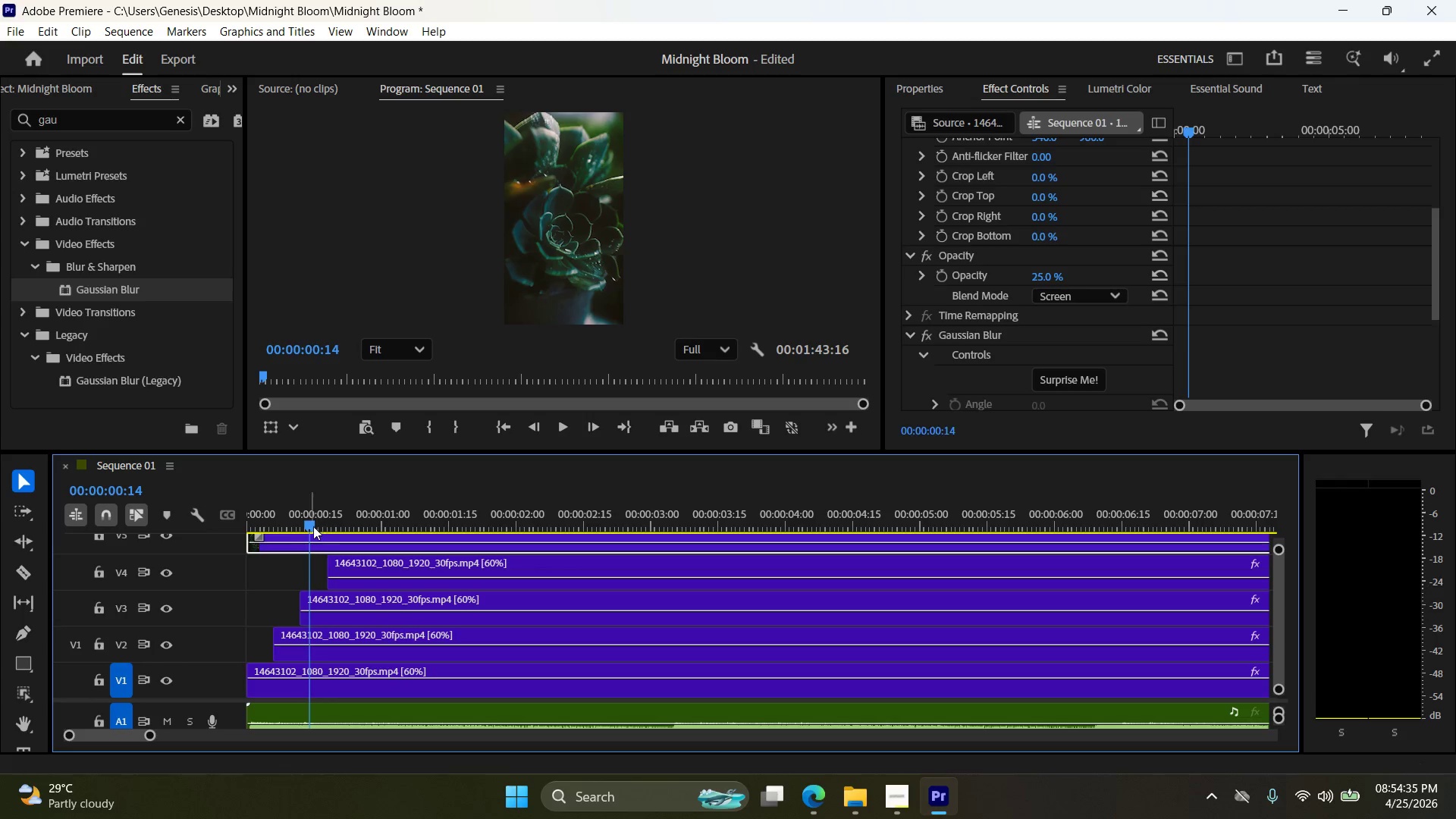 
left_click_drag(start_coordinate=[310, 526], to_coordinate=[1125, 479])
 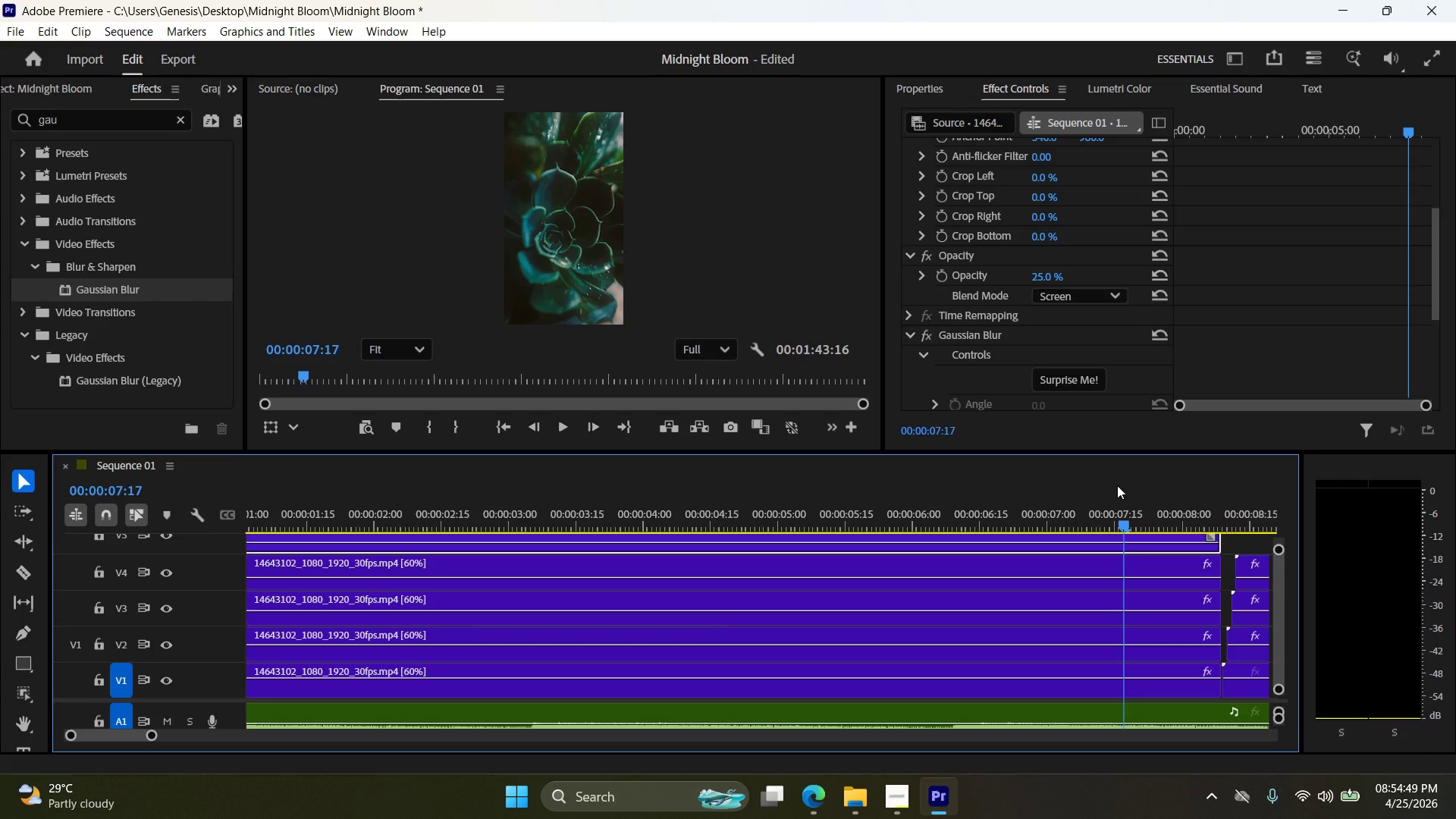 
wait(11.02)
 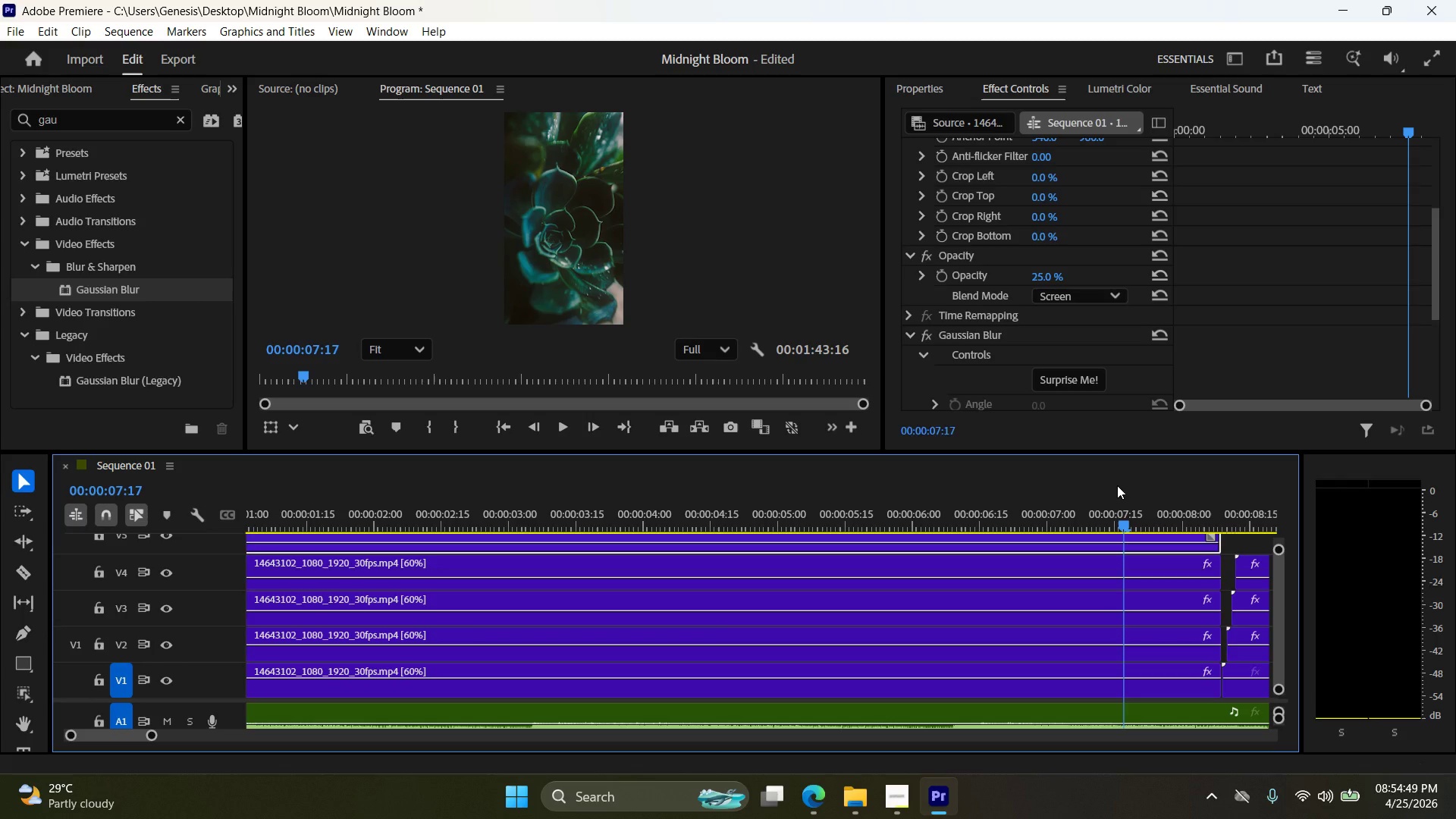 
left_click_drag(start_coordinate=[1126, 524], to_coordinate=[939, 499])
 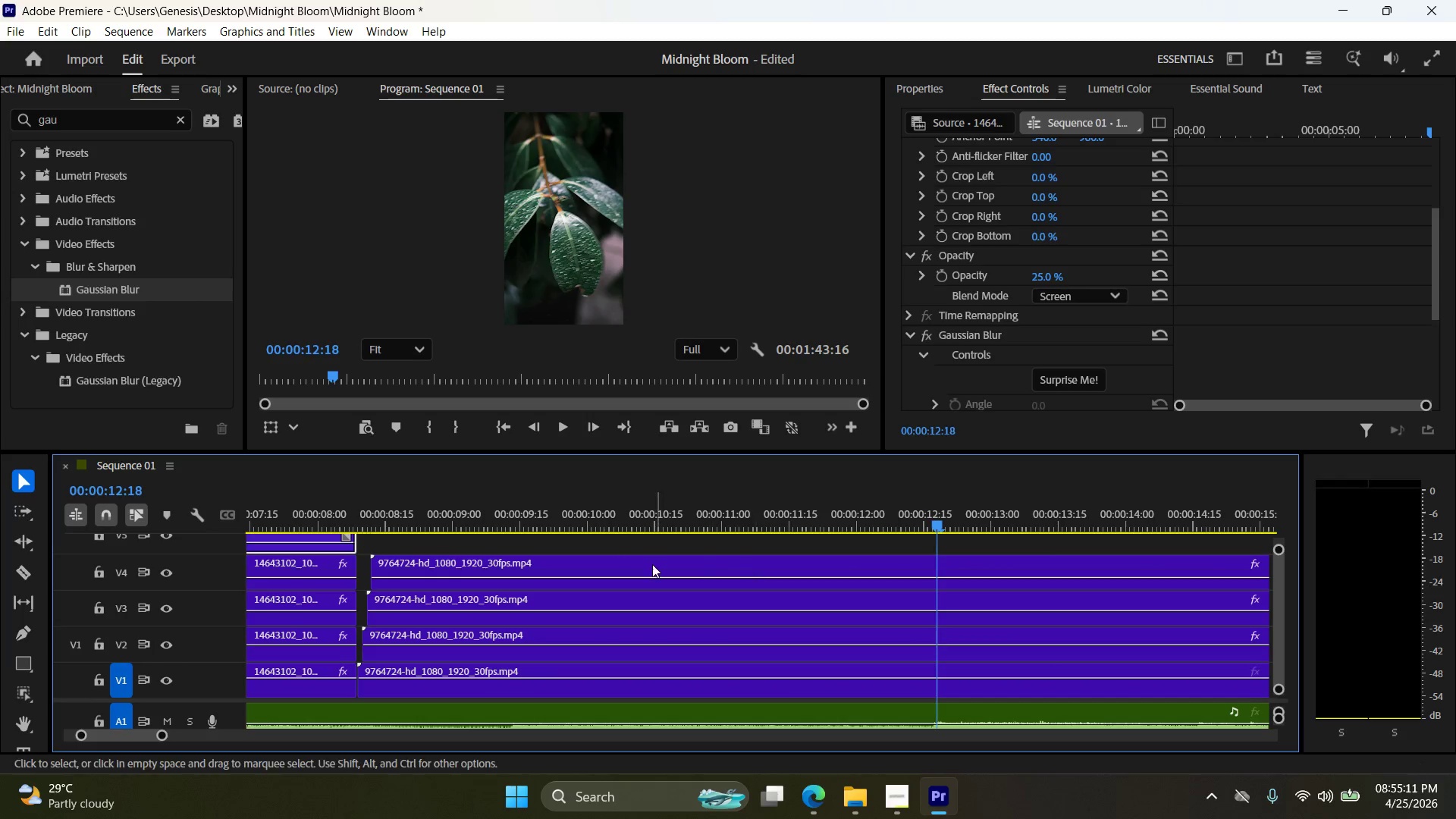 
left_click([642, 565])
 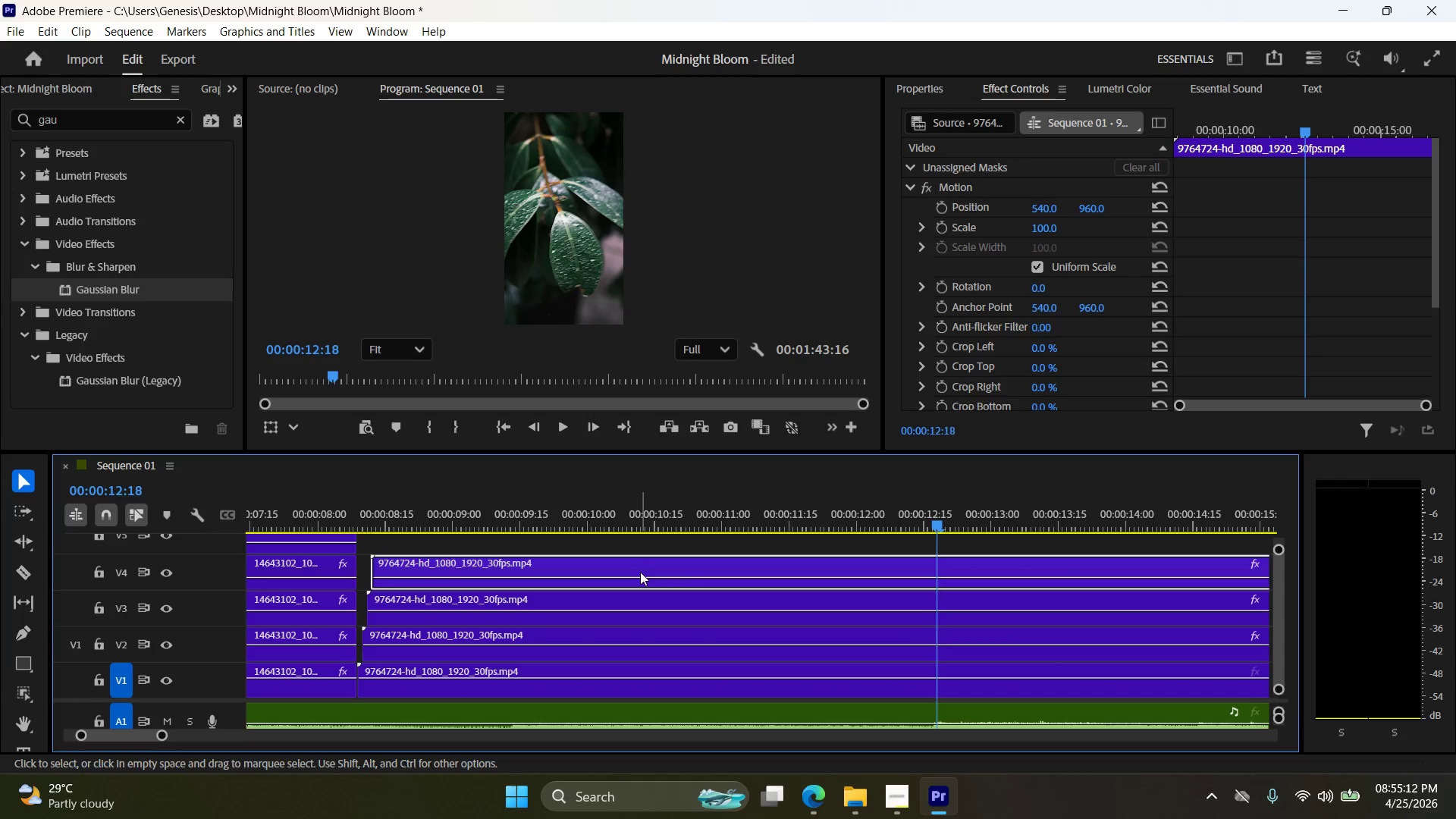 
hold_key(key=AltLeft, duration=0.89)
left_click_drag(start_coordinate=[642, 565], to_coordinate=[641, 543])
 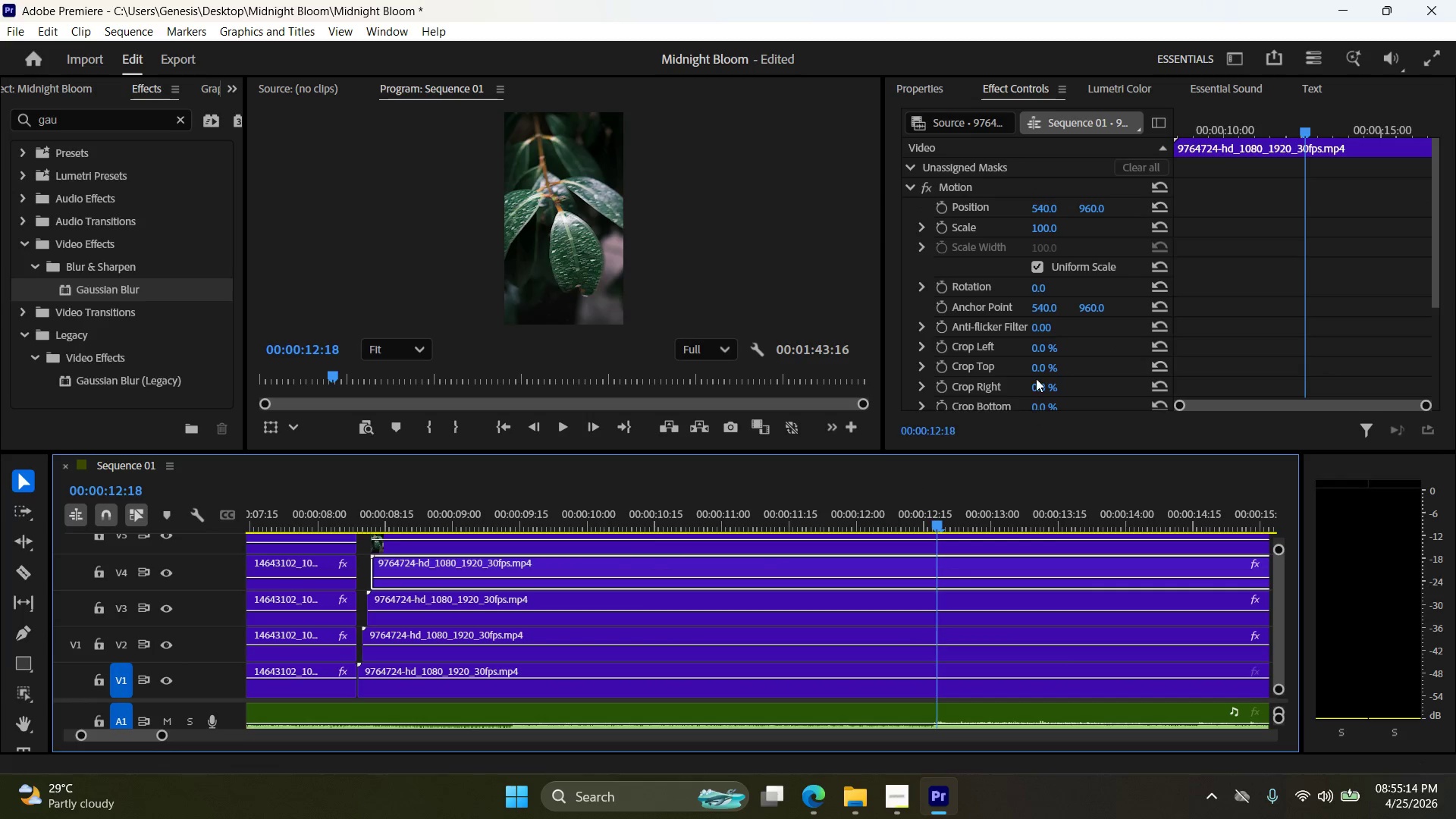 
scroll: coordinate [1025, 341], scroll_direction: down, amount: 9.0
 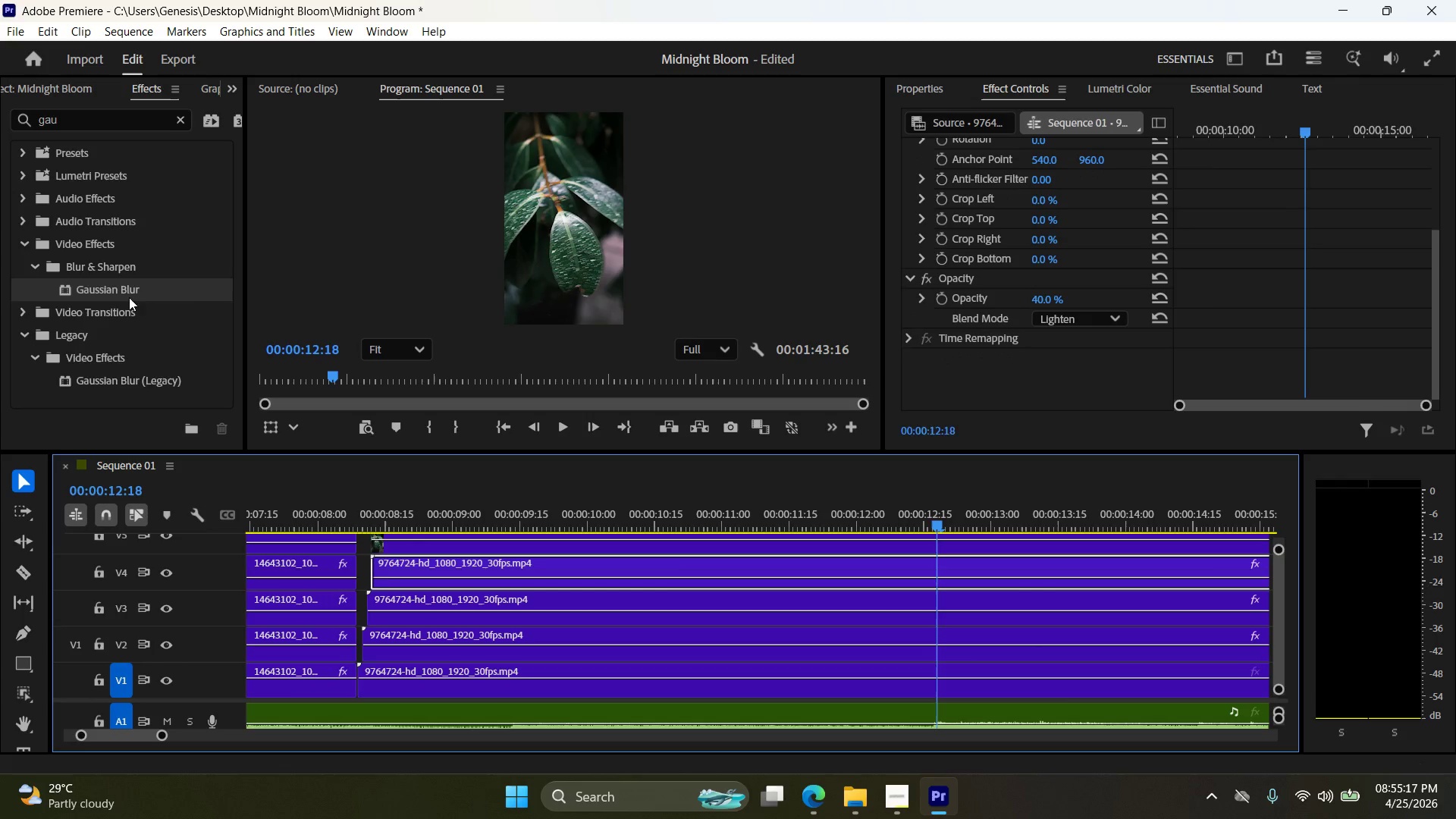 
left_click_drag(start_coordinate=[128, 292], to_coordinate=[398, 546])
 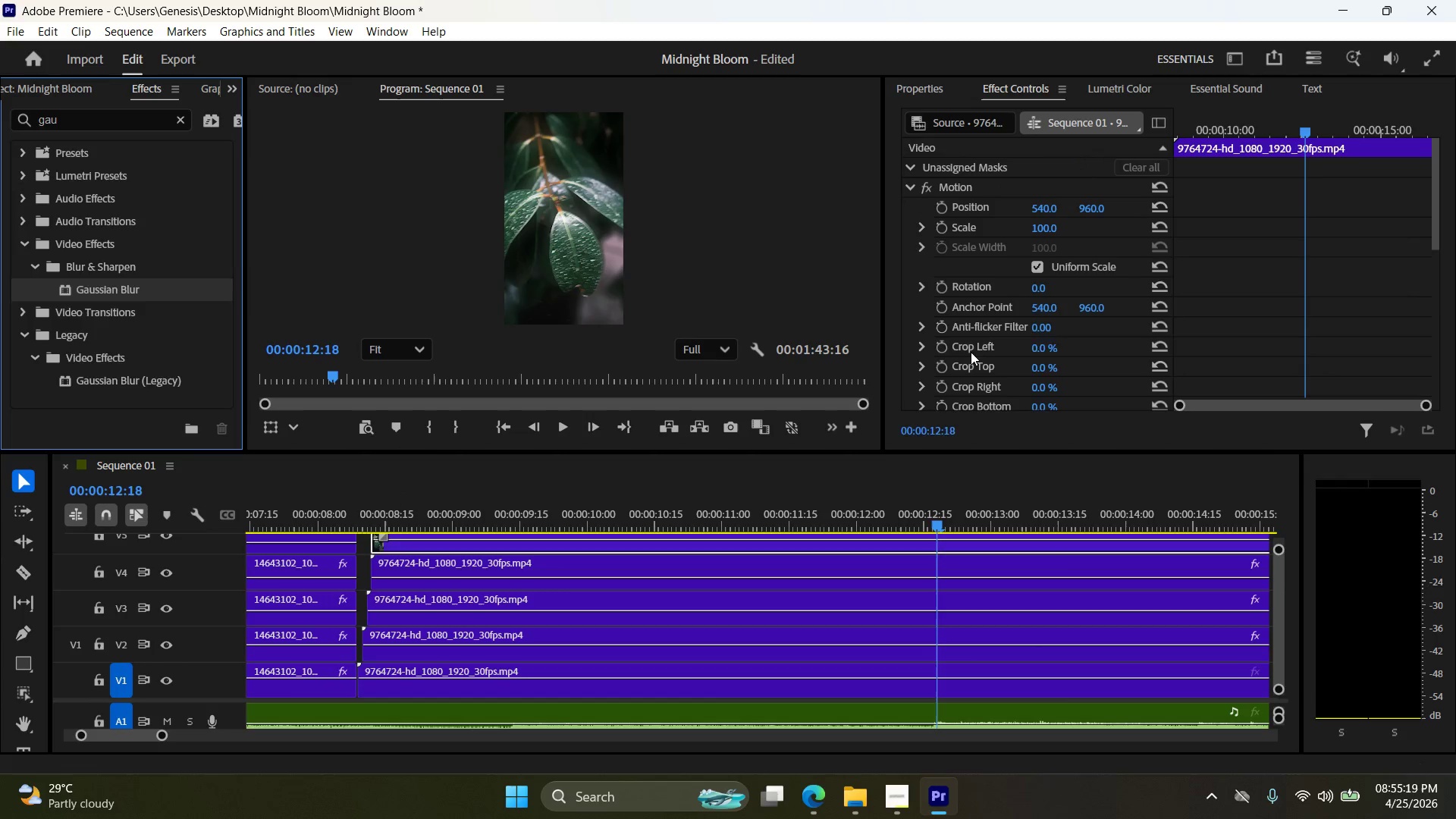 
scroll: coordinate [1044, 337], scroll_direction: down, amount: 8.0
 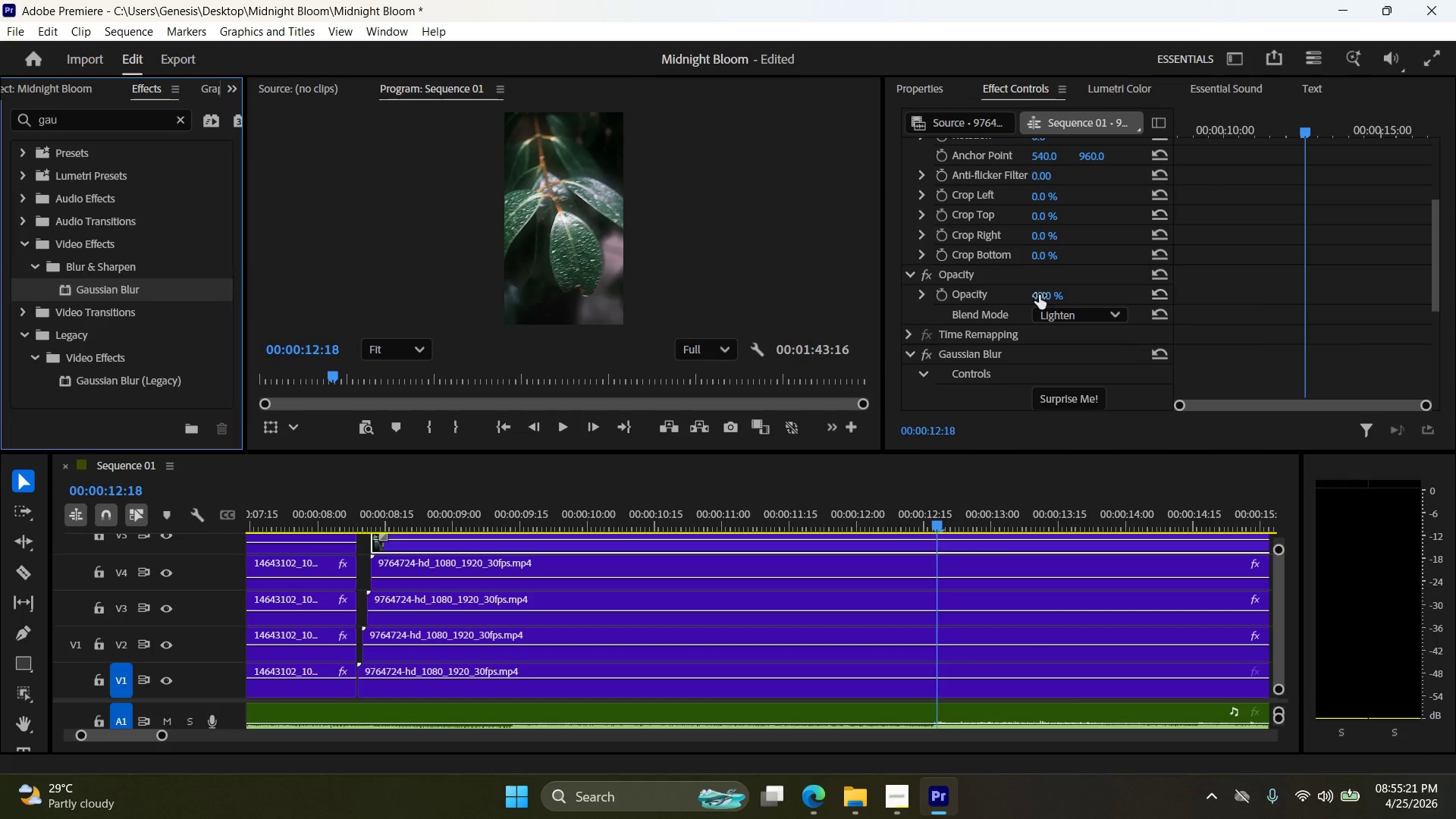 
double_click([1057, 292])
 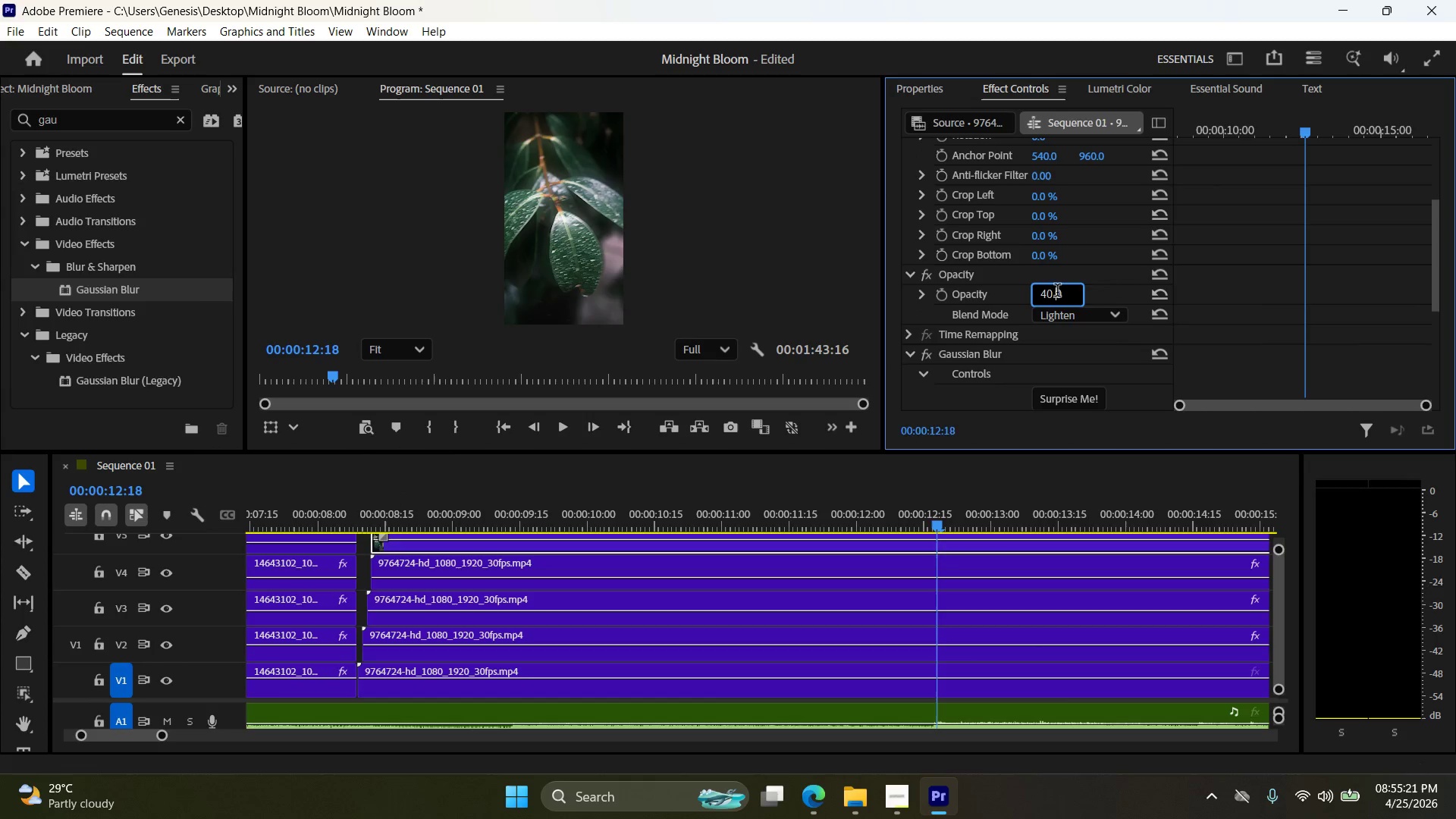 
triple_click([1057, 292])
 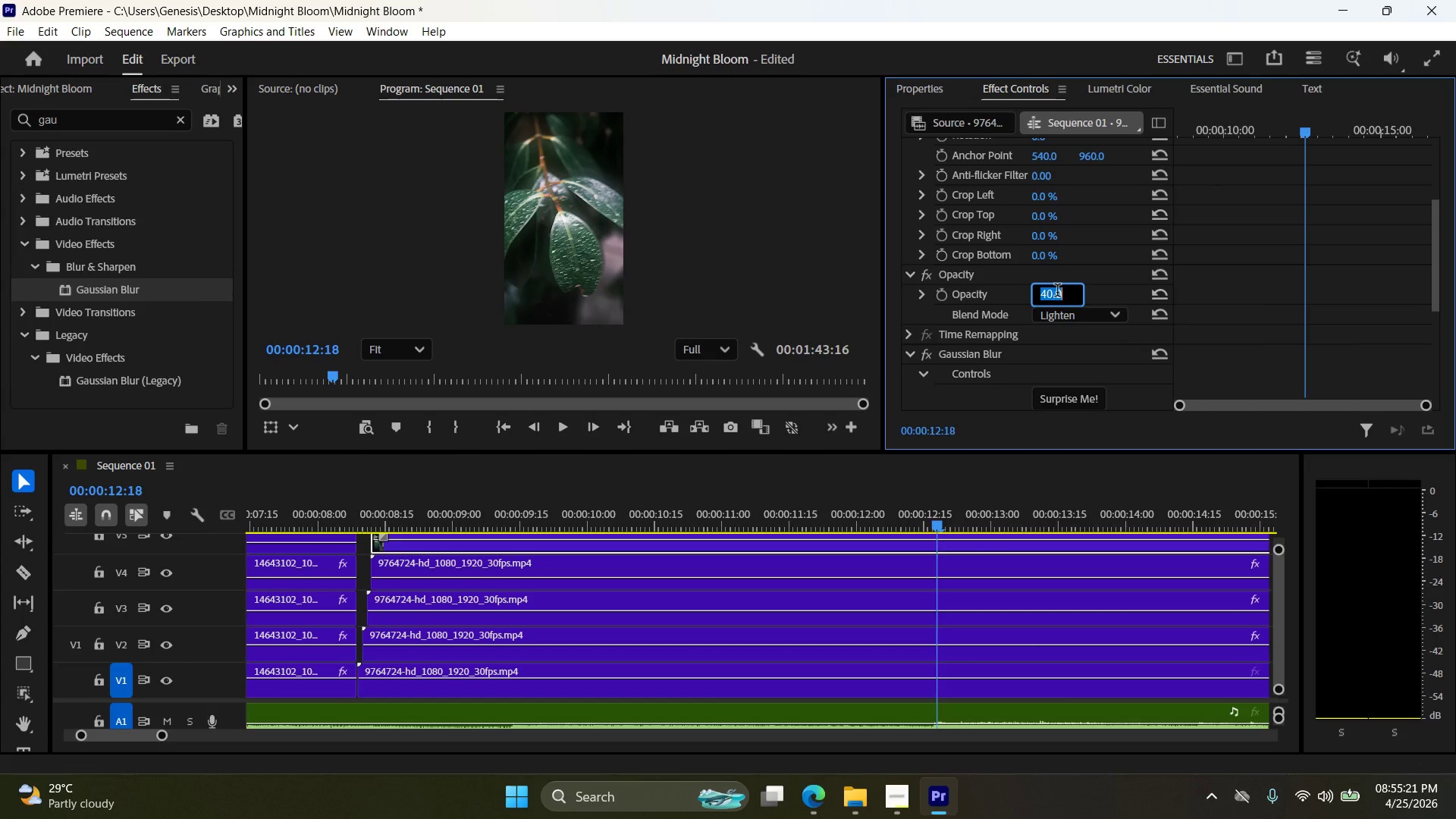 
type(25)
 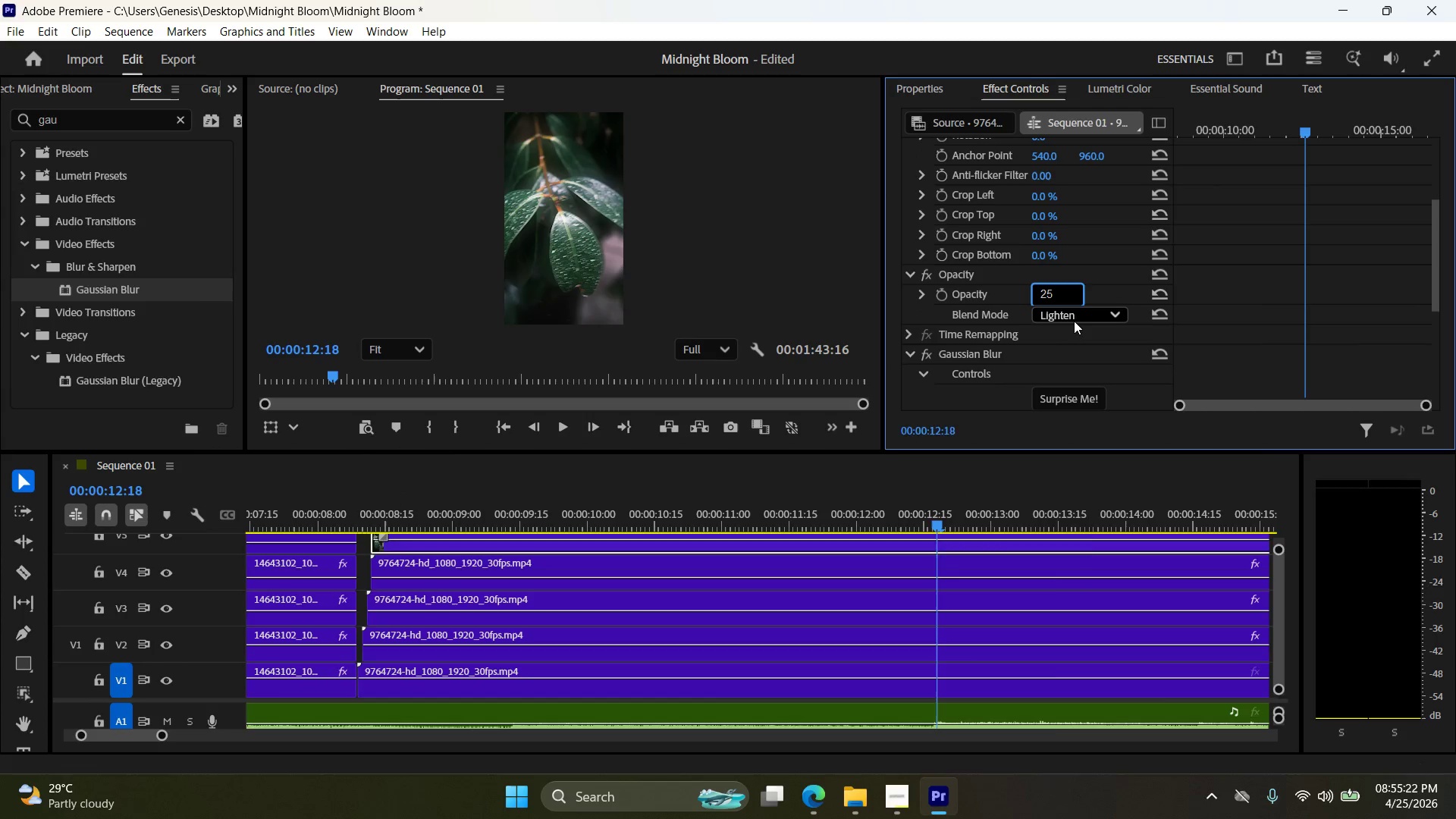 
left_click([1074, 321])
 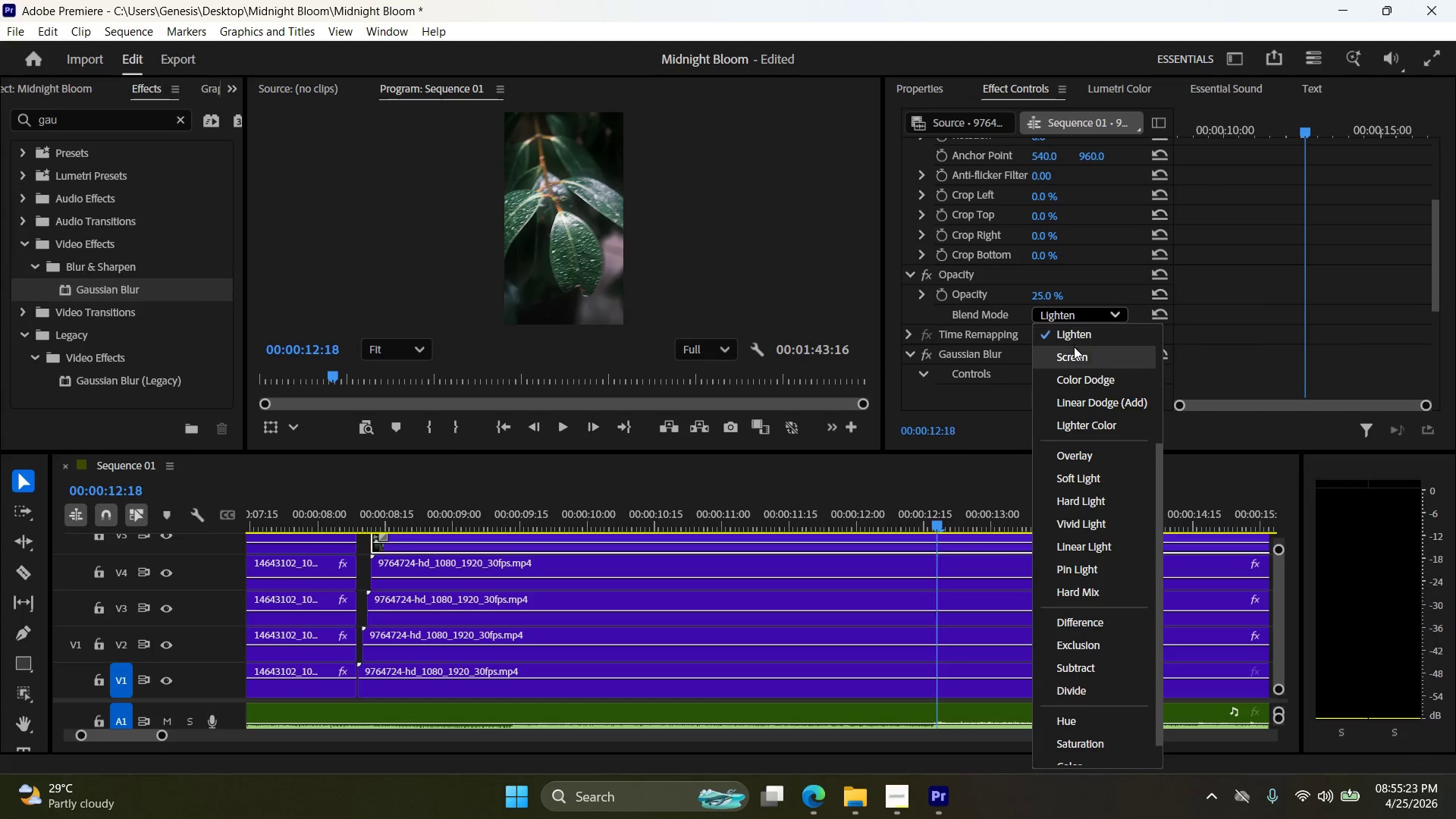 
left_click([1075, 353])
 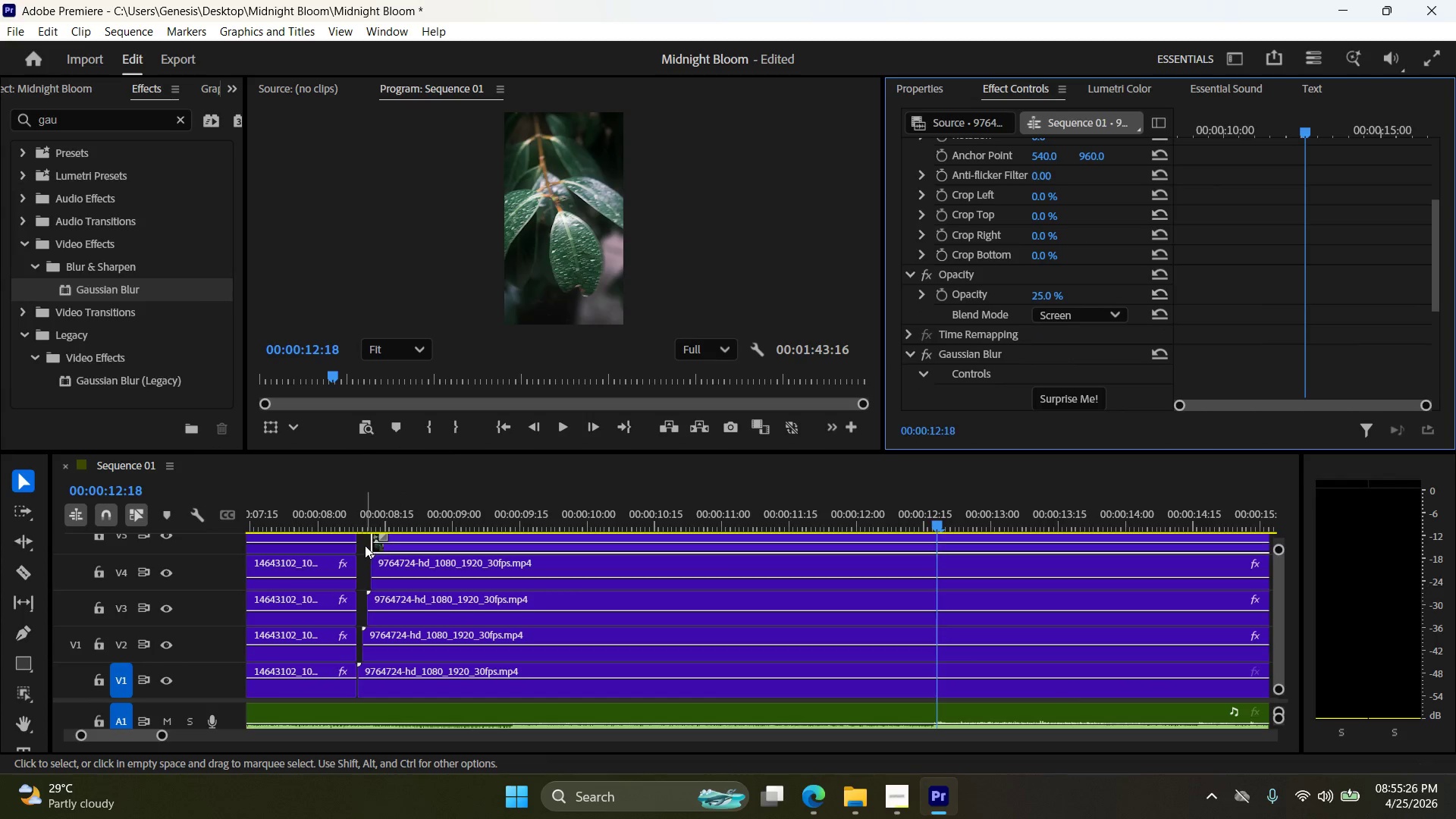 
left_click_drag(start_coordinate=[369, 543], to_coordinate=[362, 542])
 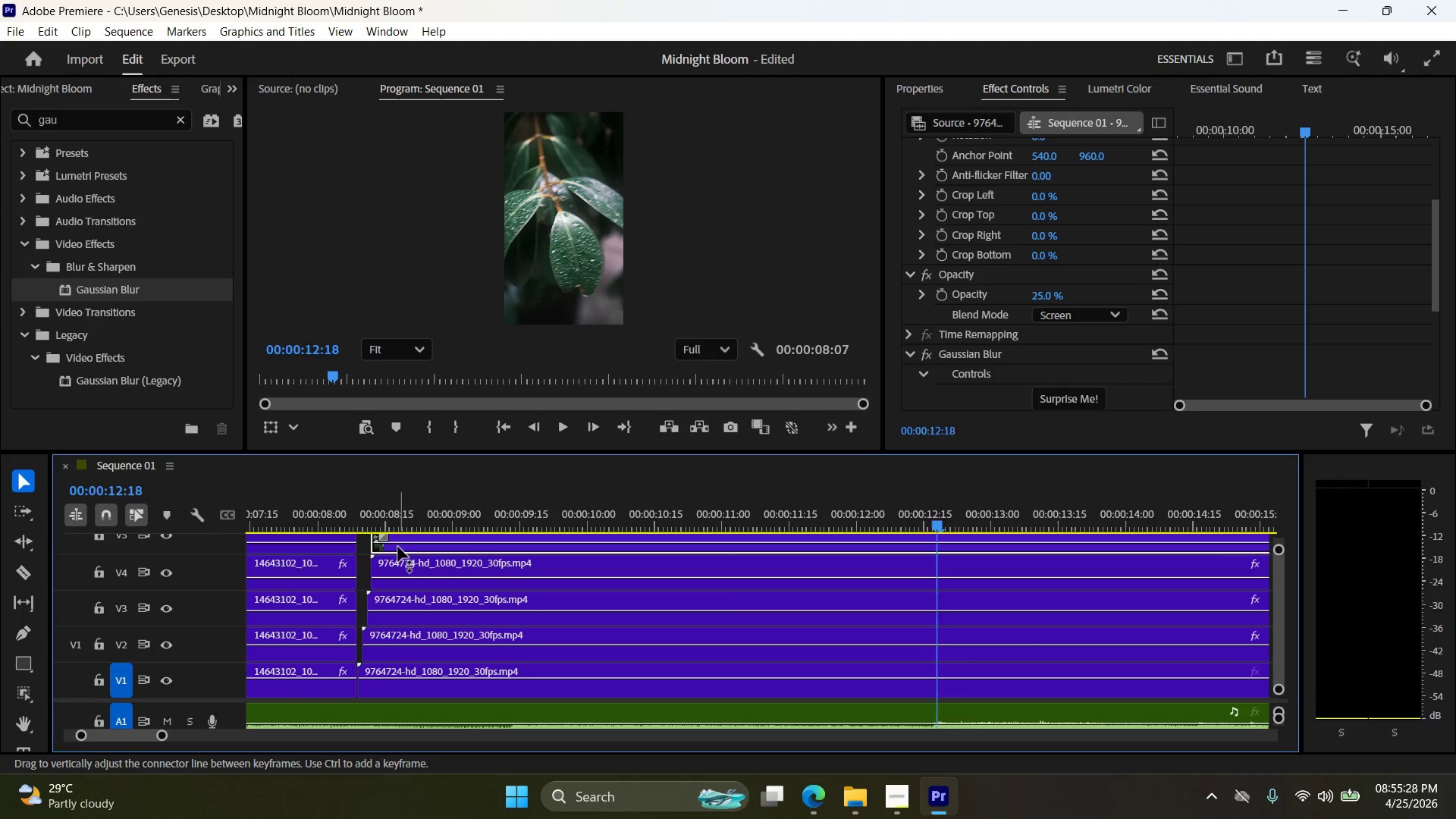 
left_click_drag(start_coordinate=[398, 547], to_coordinate=[373, 547])
 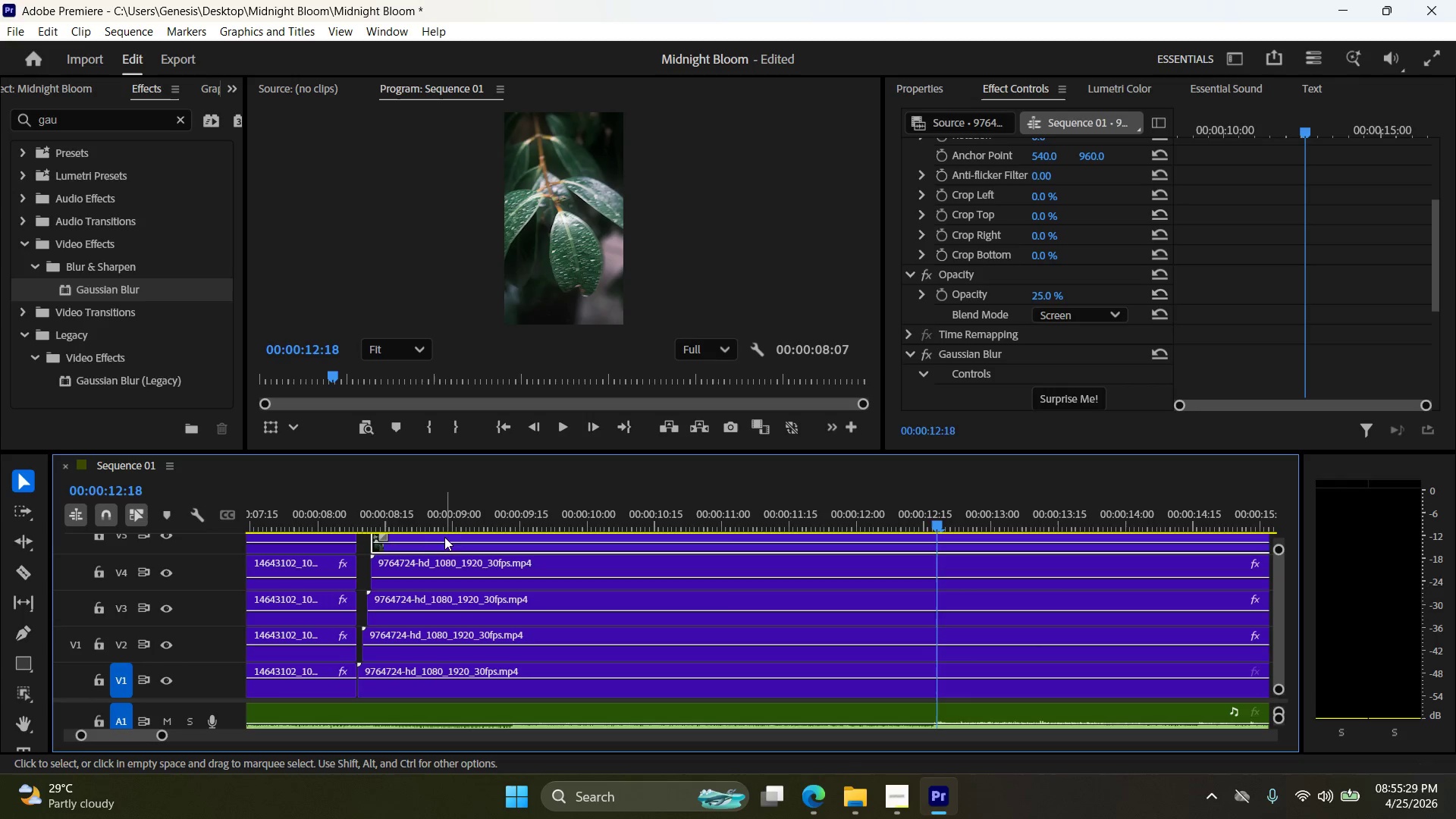 
left_click_drag(start_coordinate=[445, 536], to_coordinate=[427, 536])
 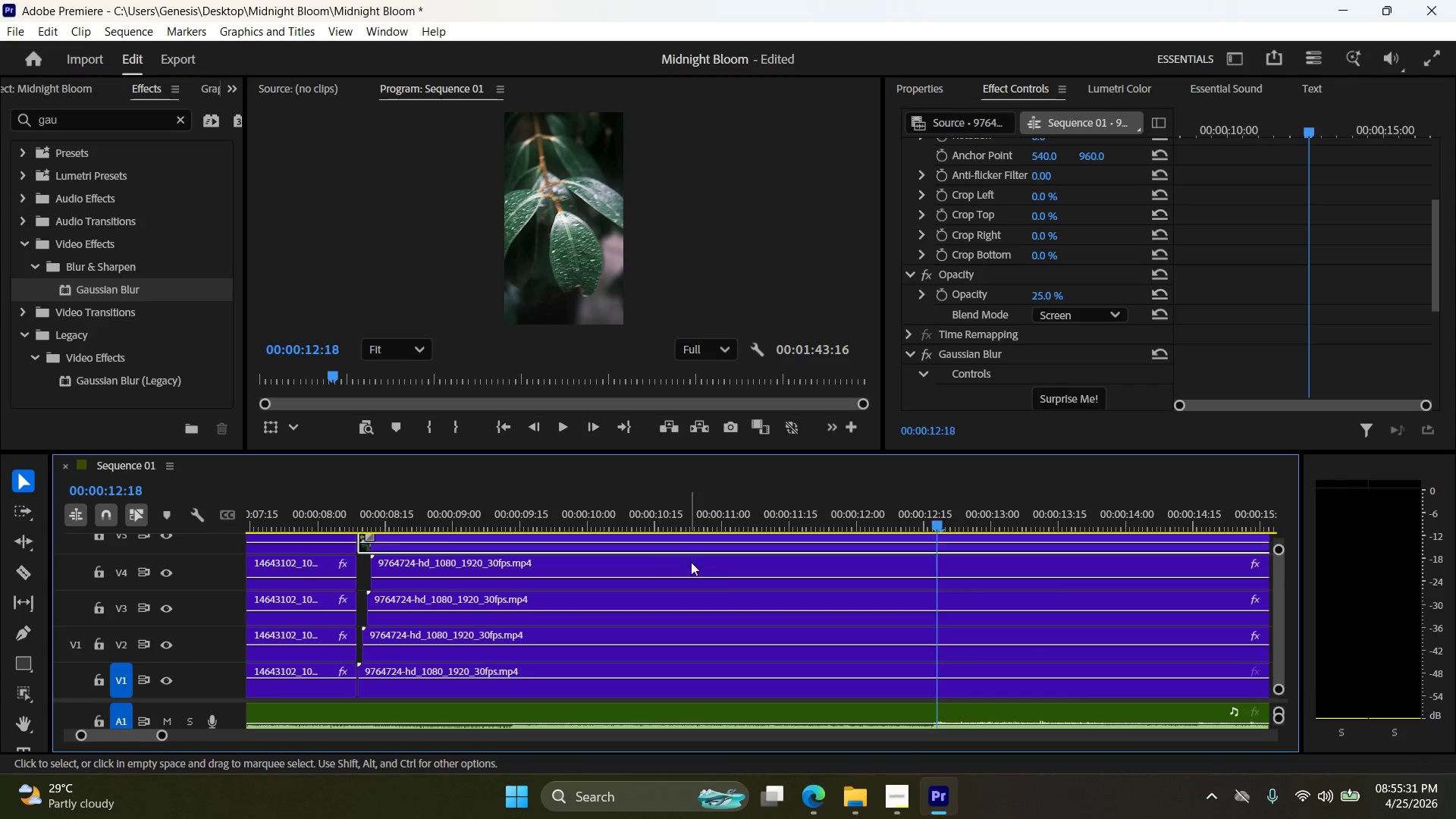 
hold_key(key=AltLeft, duration=0.83)
scroll: coordinate [714, 576], scroll_direction: down, amount: 6.0
 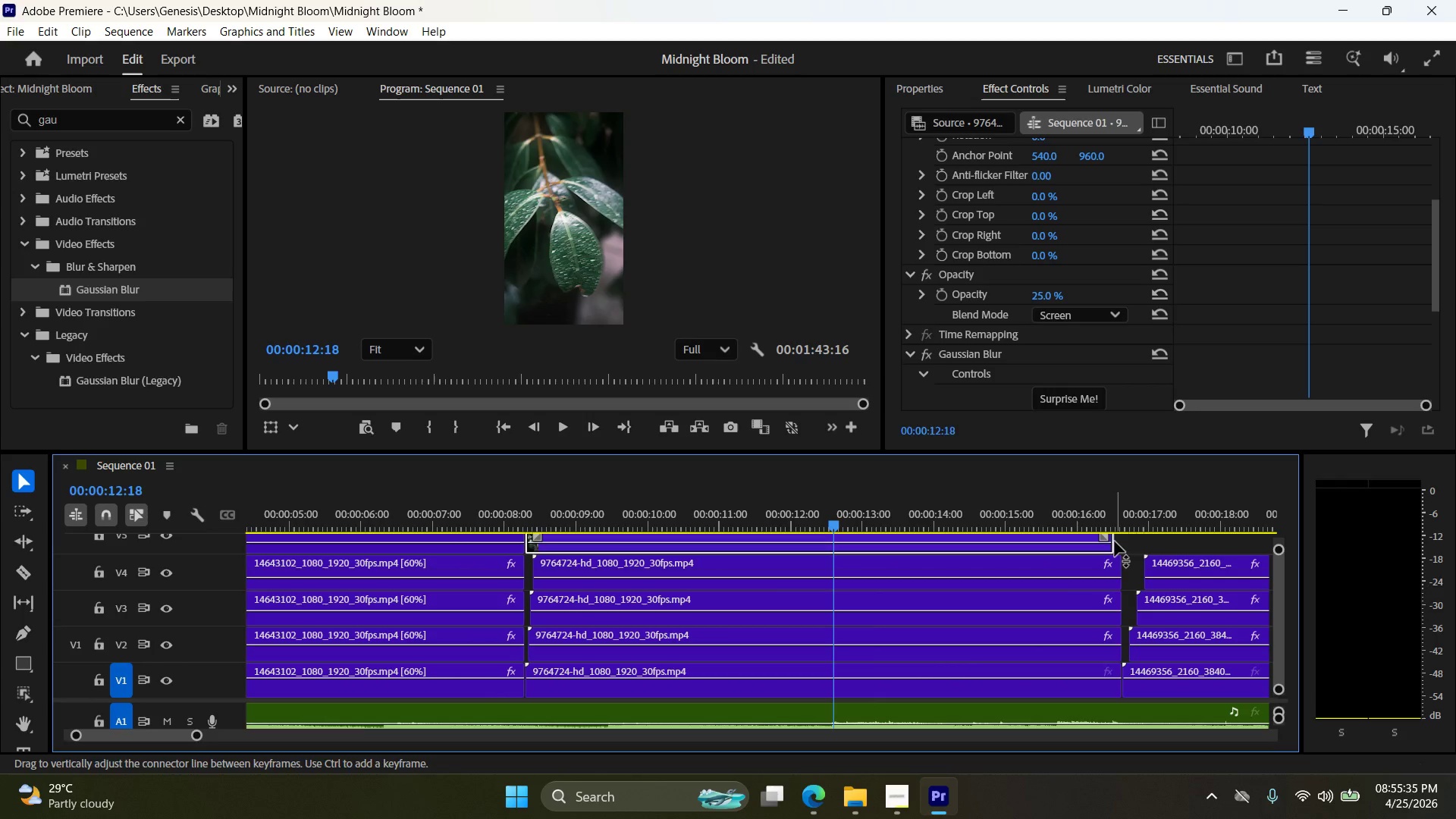 
left_click_drag(start_coordinate=[1116, 541], to_coordinate=[1125, 540])
 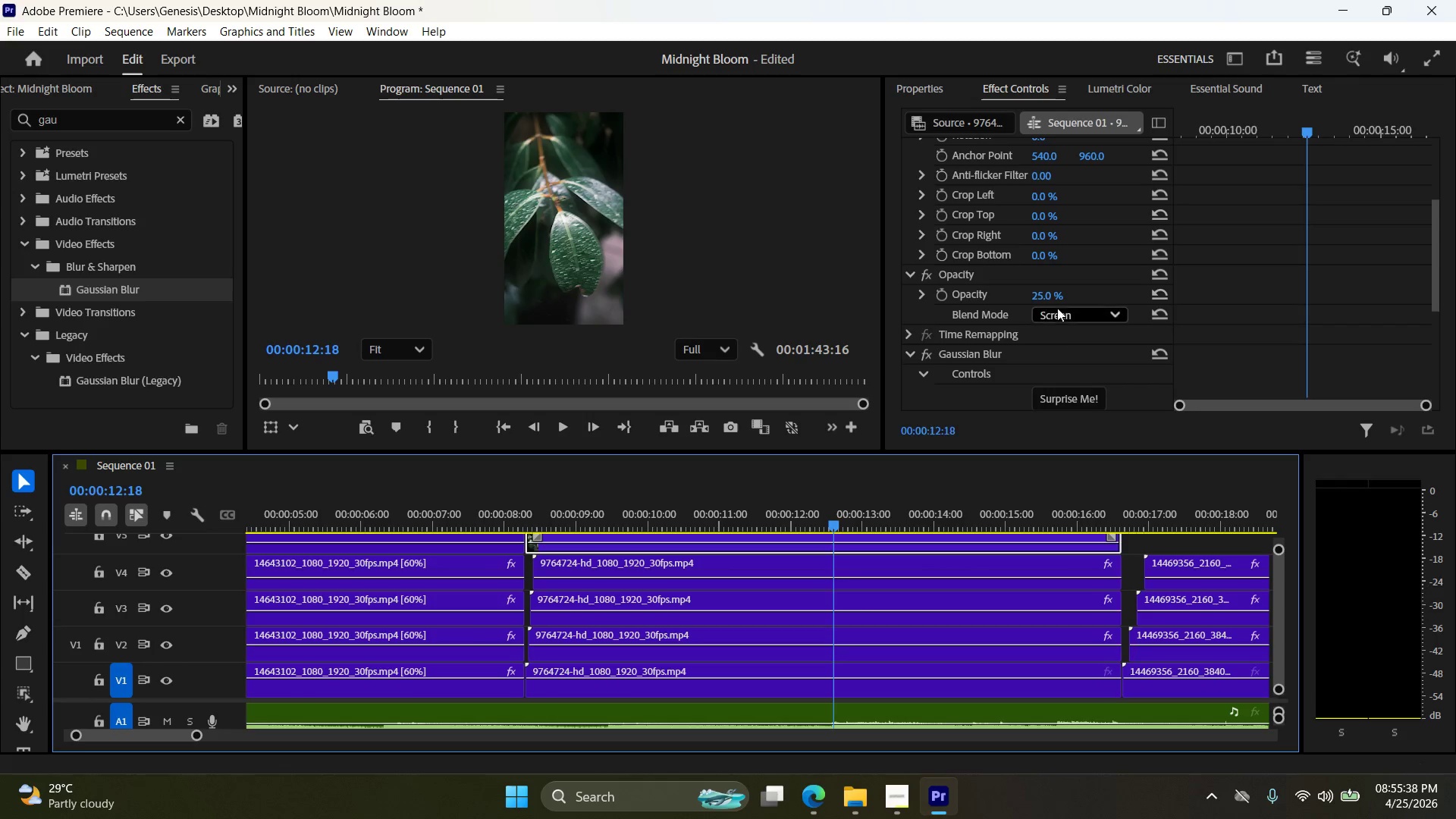 
double_click([1057, 292])
 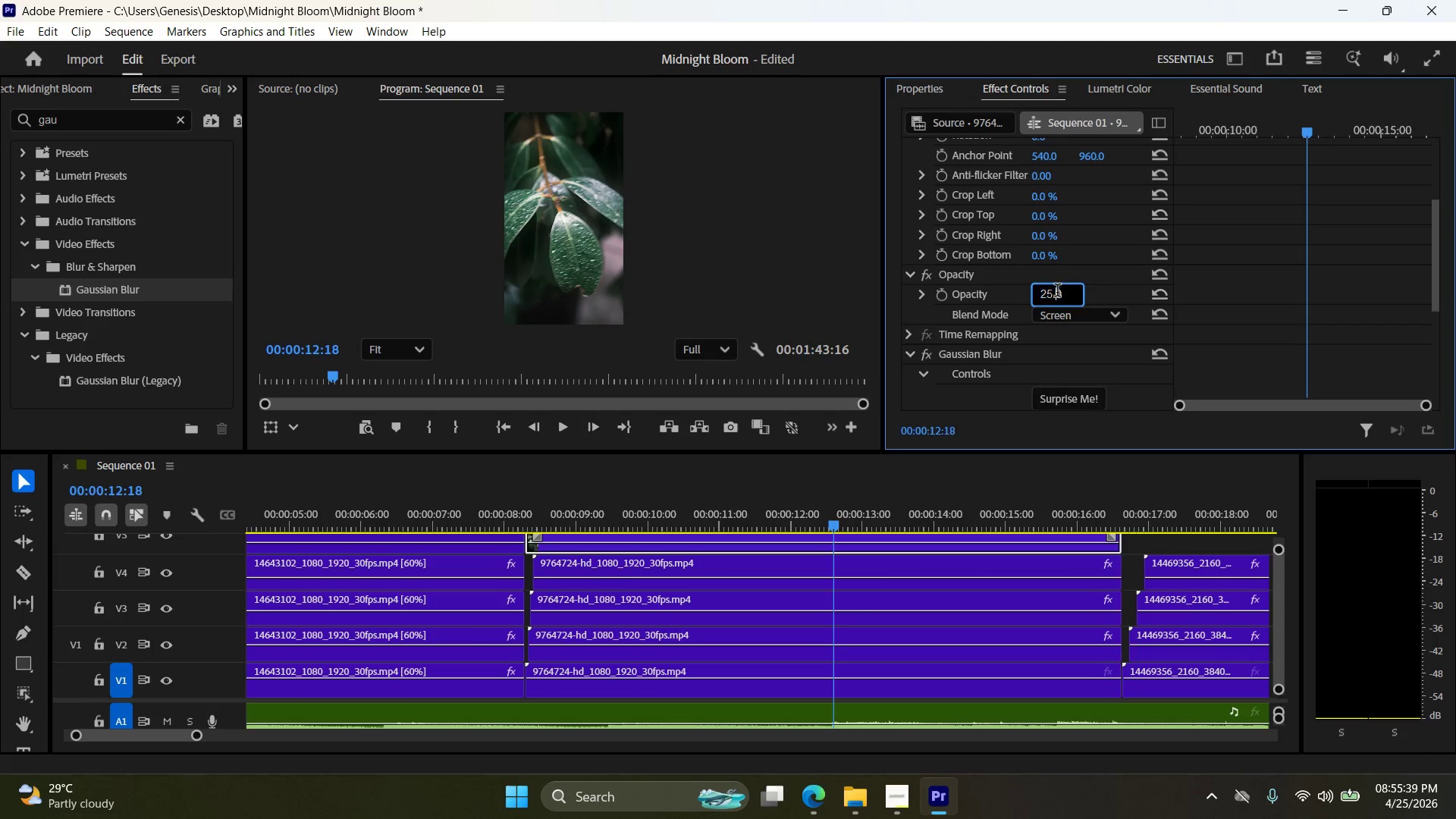 
triple_click([1057, 292])
 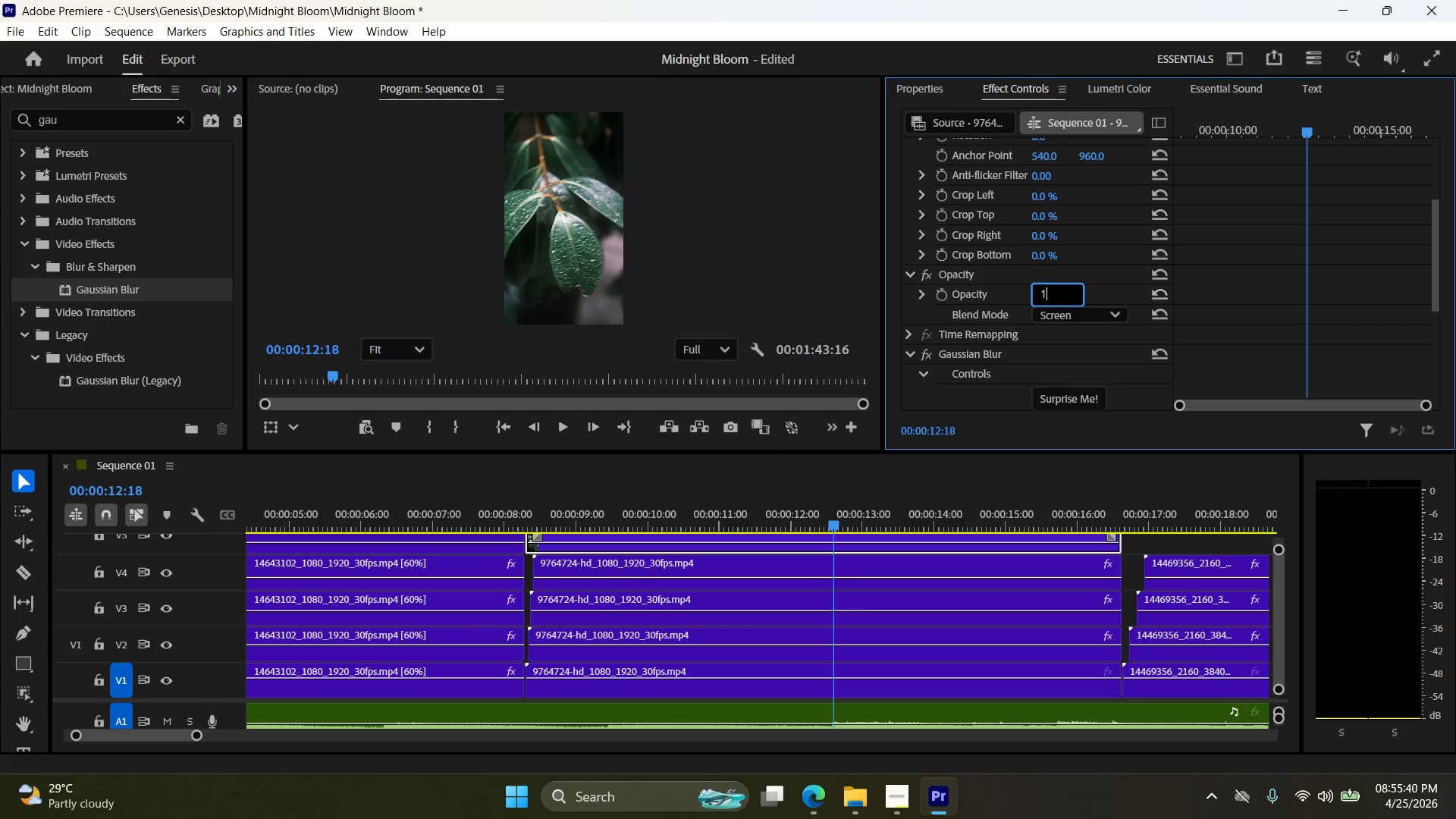 
type(10)
 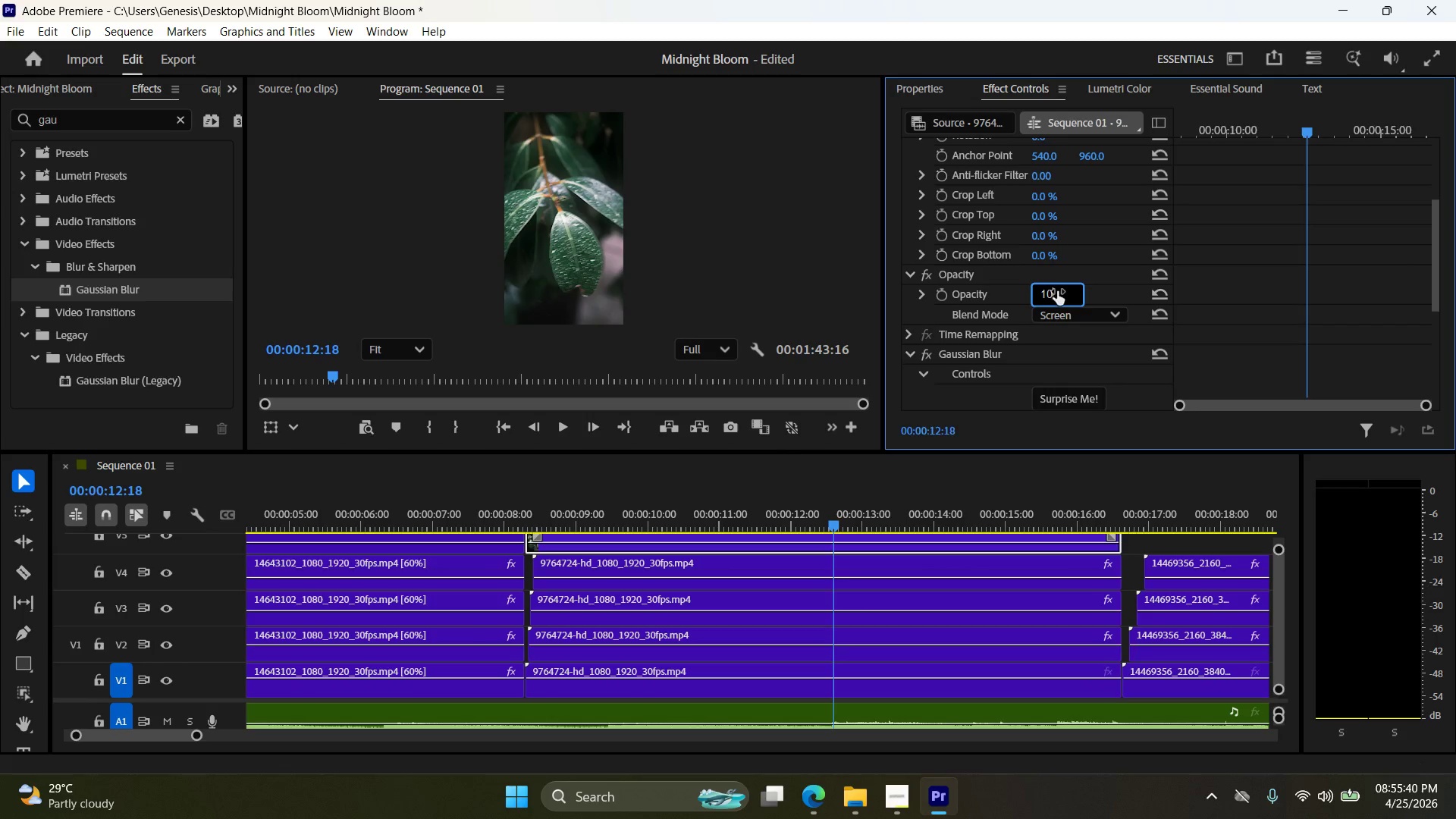 
key(Enter)
 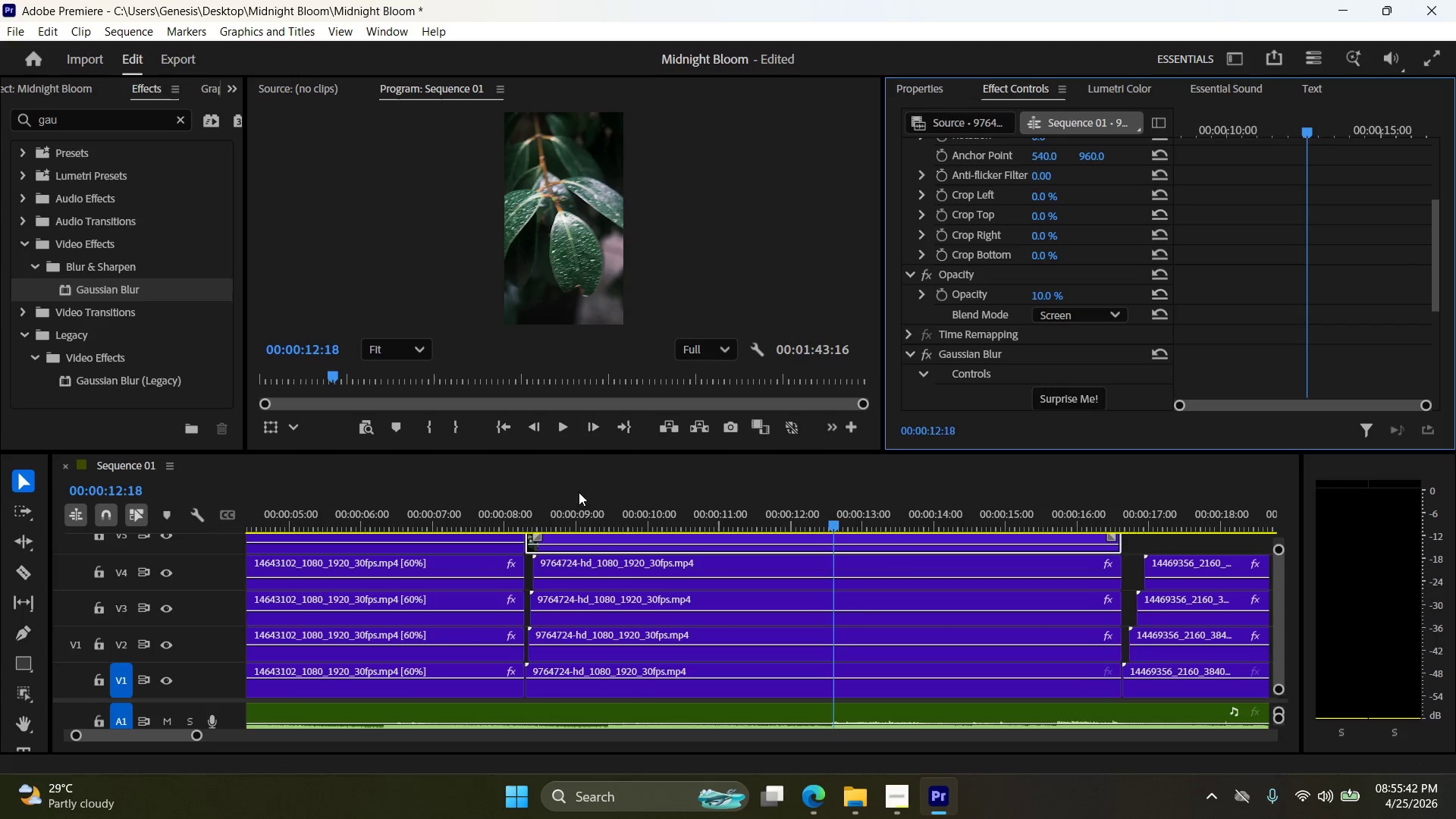 
left_click_drag(start_coordinate=[833, 522], to_coordinate=[790, 534])
 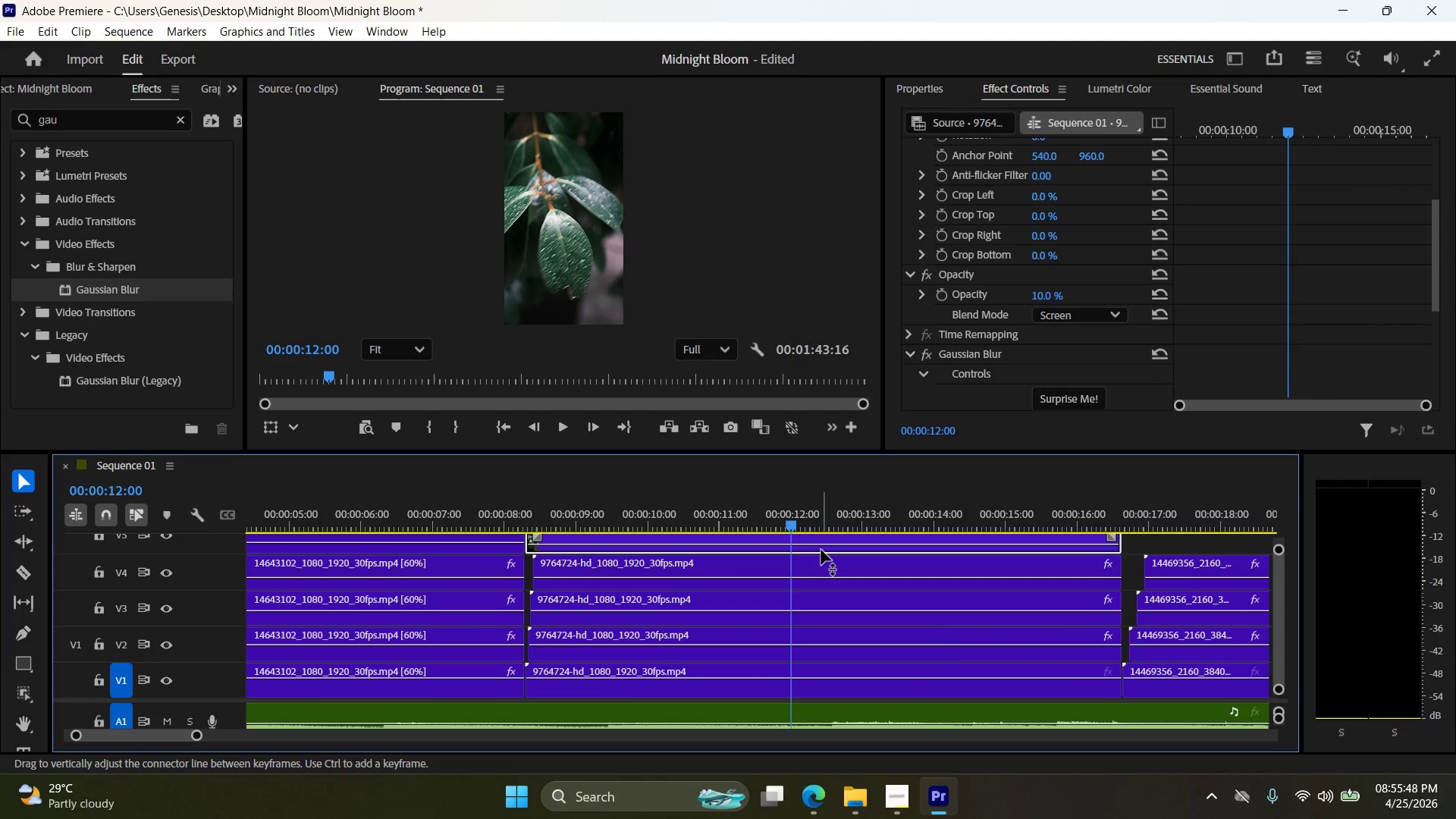 
left_click([826, 545])
 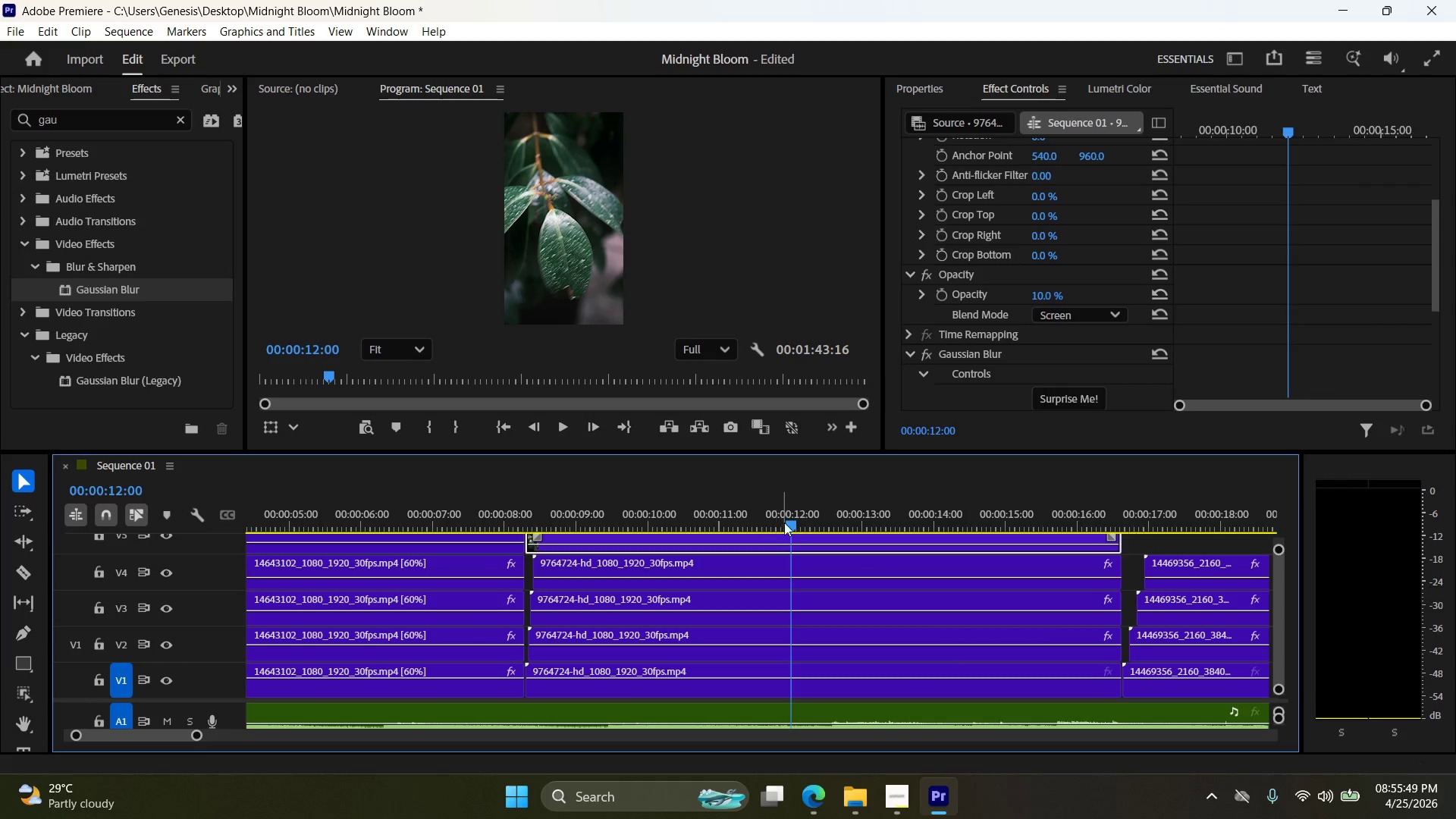 
left_click_drag(start_coordinate=[796, 524], to_coordinate=[1125, 514])
 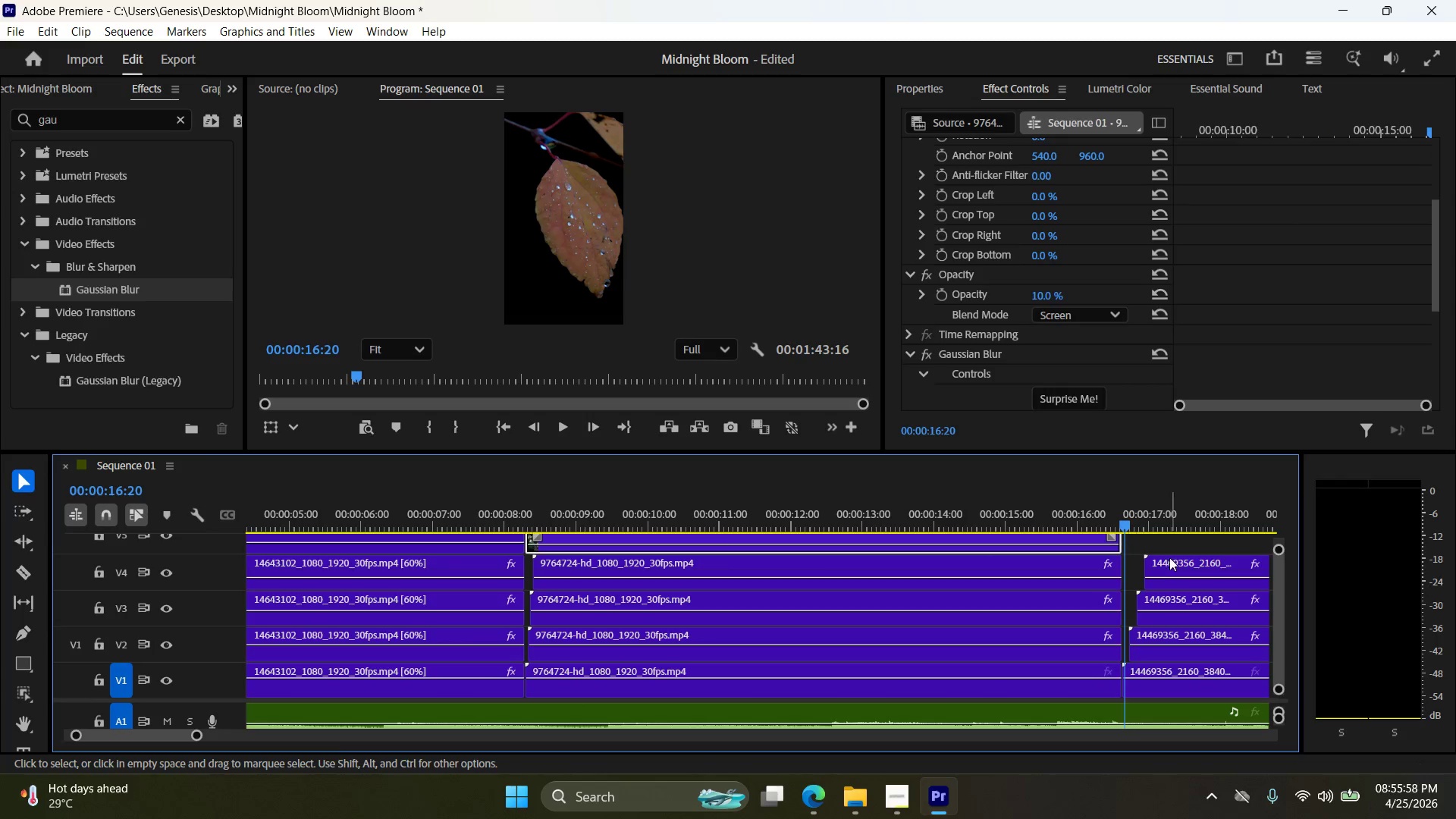 
left_click([1173, 563])
 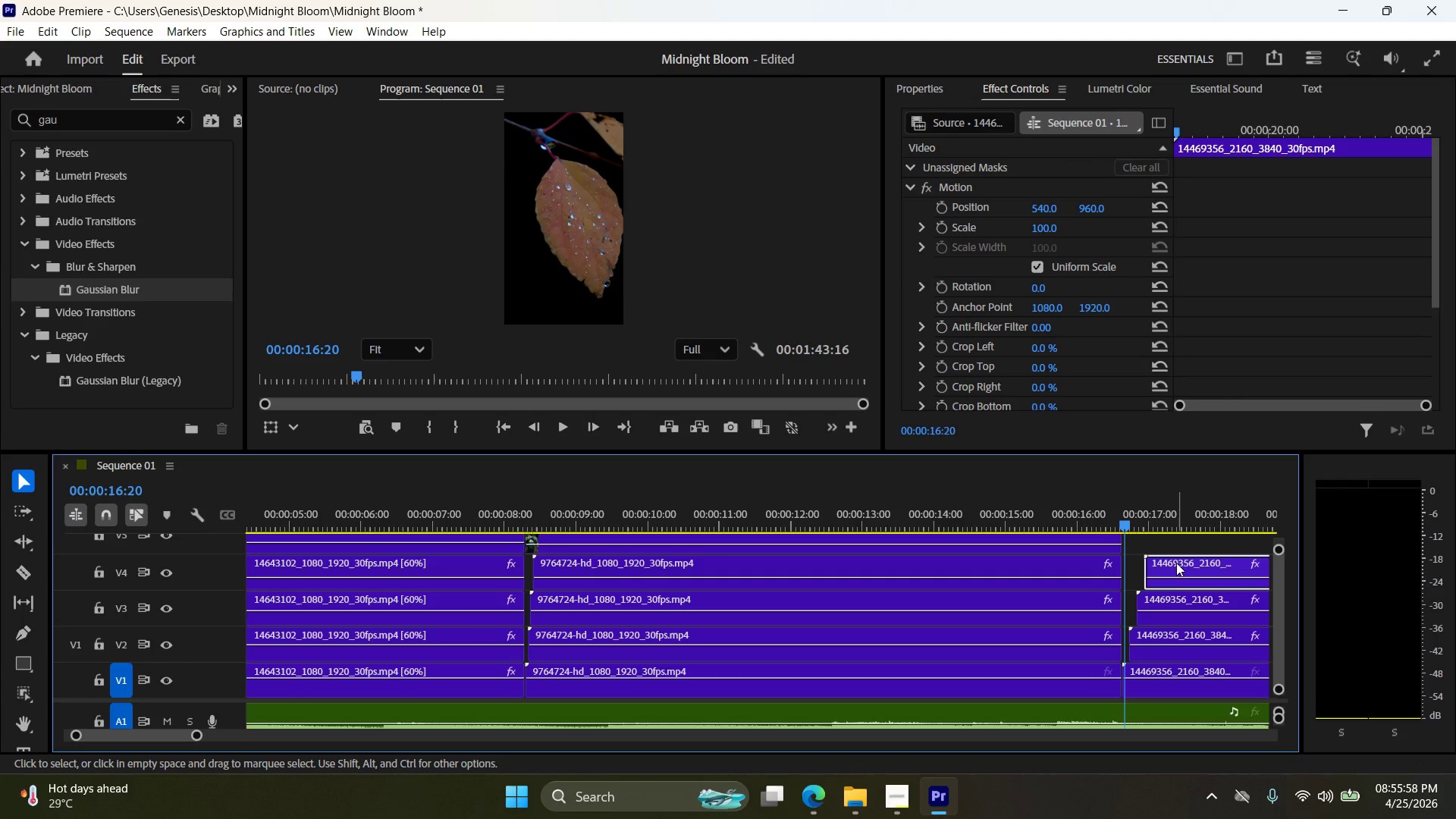 
hold_key(key=AltLeft, duration=0.95)
left_click_drag(start_coordinate=[1176, 562], to_coordinate=[1172, 541])
 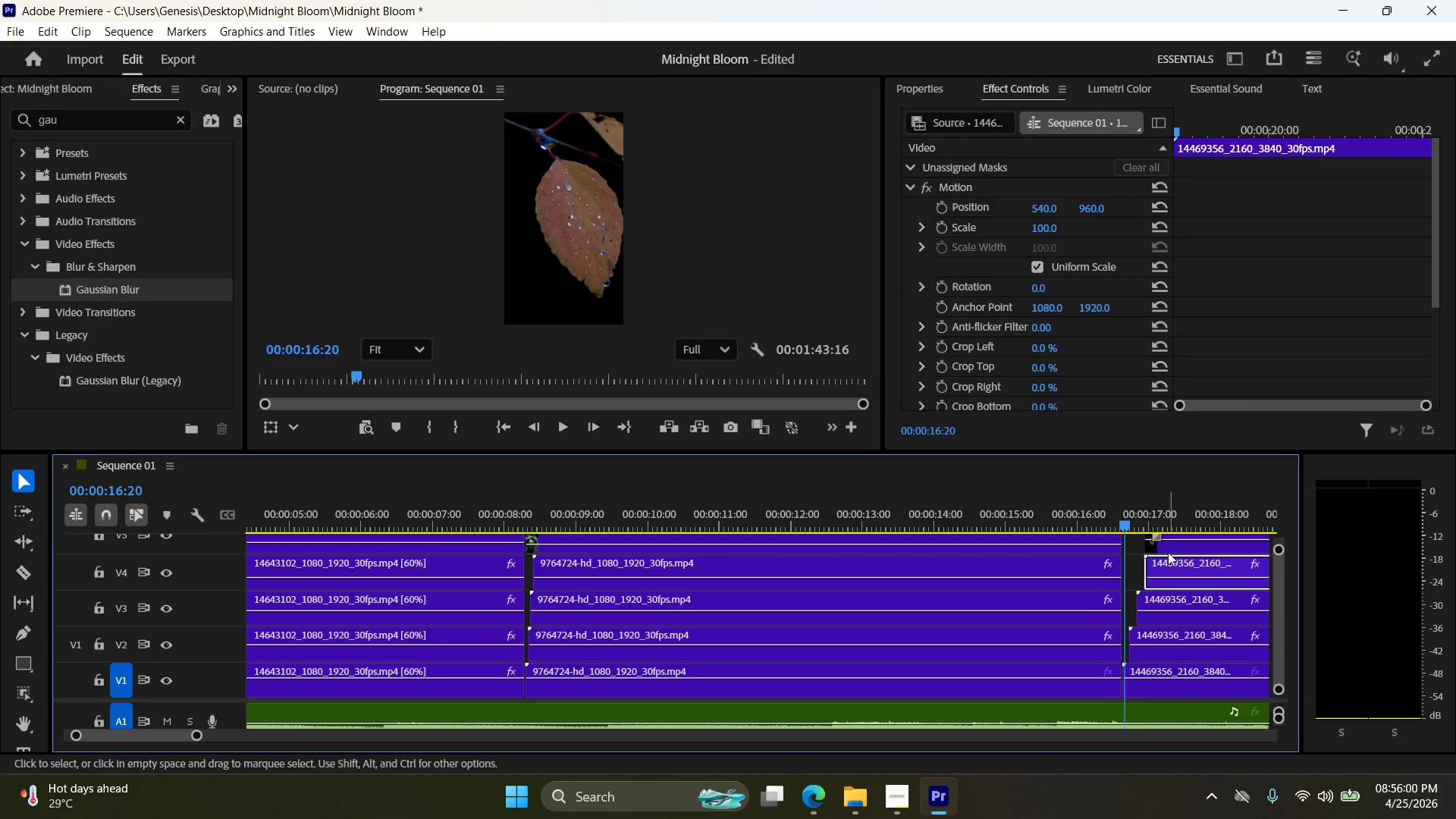 
left_click([1170, 548])
 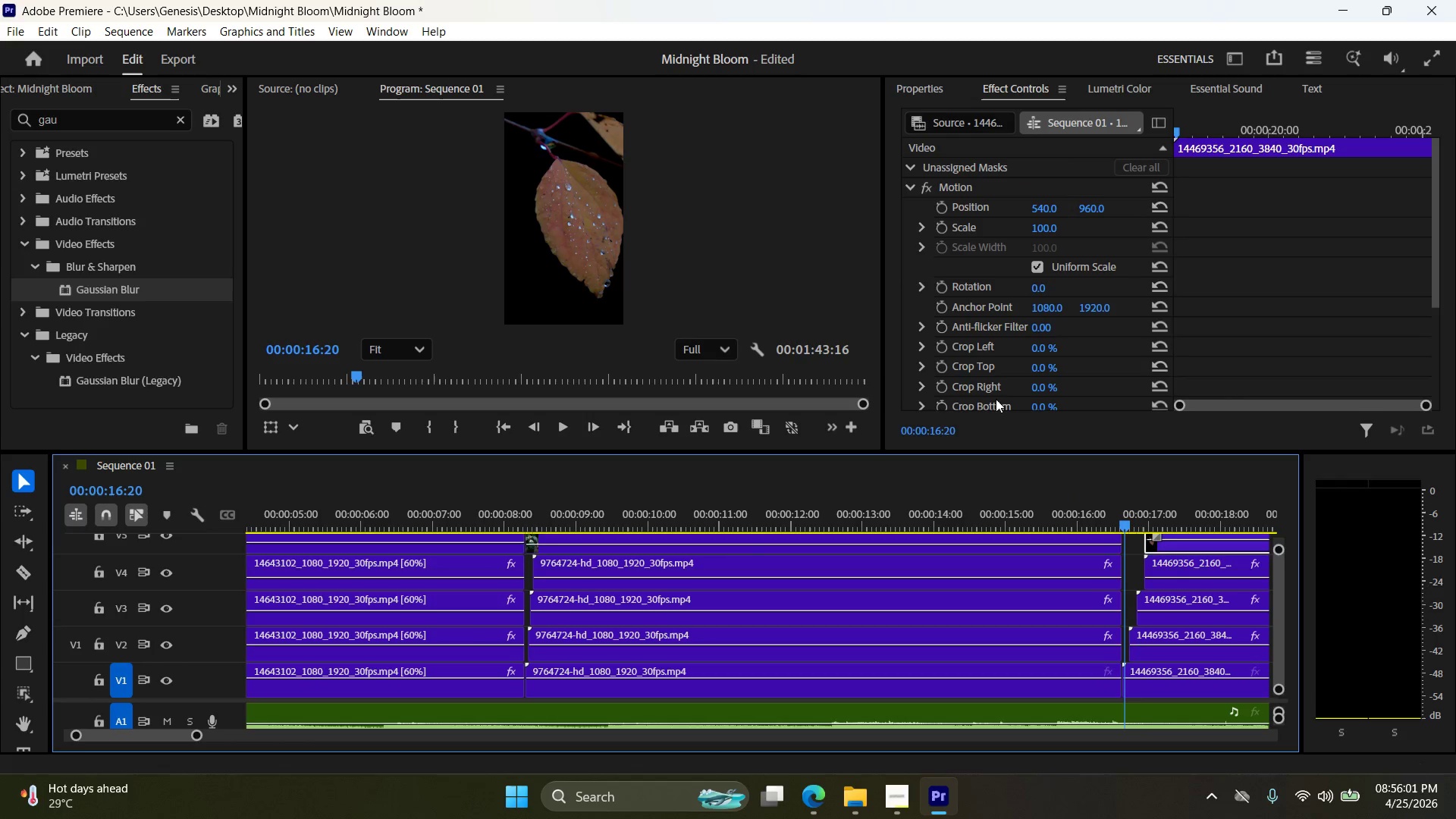 
scroll: coordinate [964, 329], scroll_direction: down, amount: 7.0
 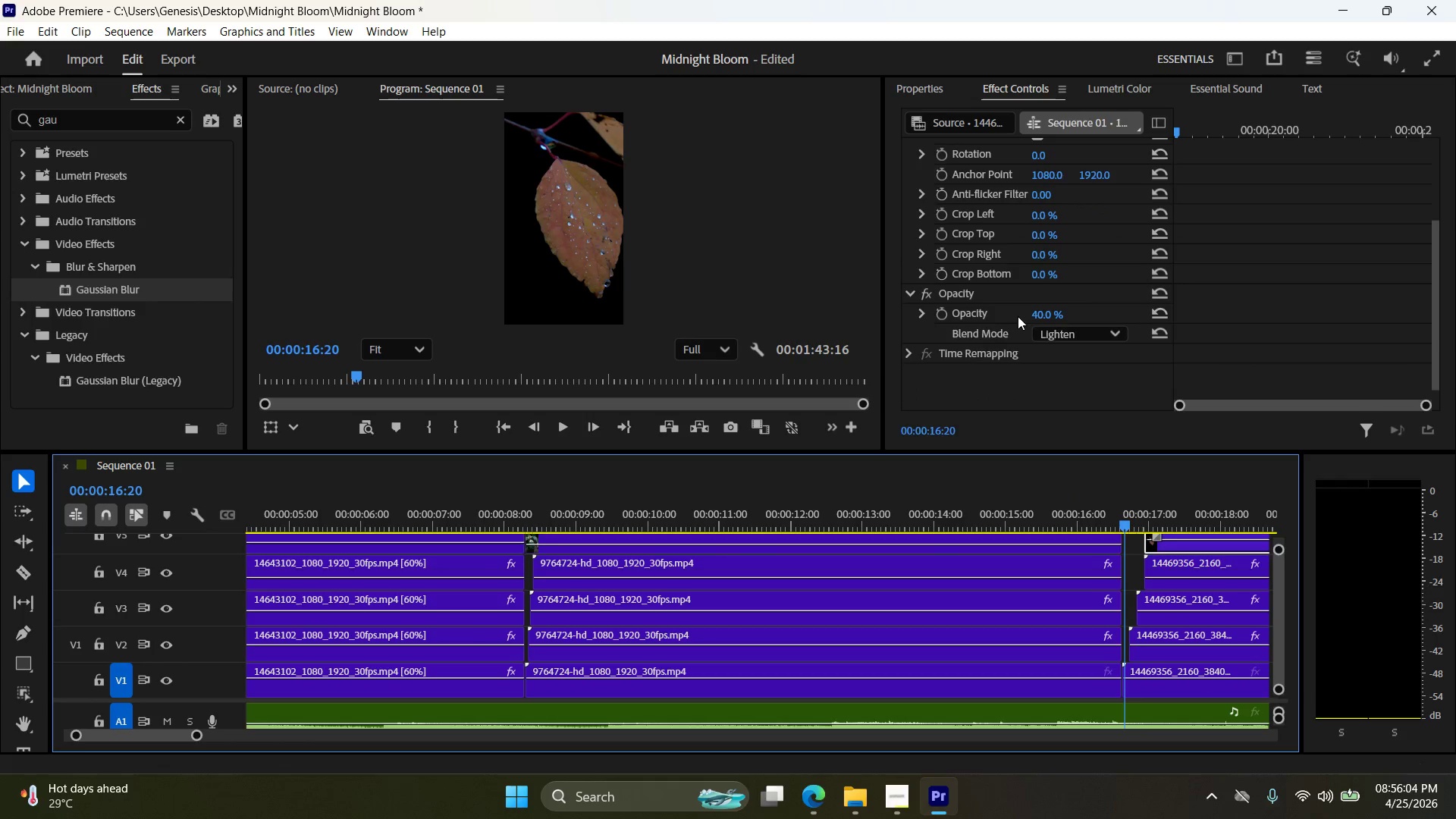 
double_click([1057, 308])
 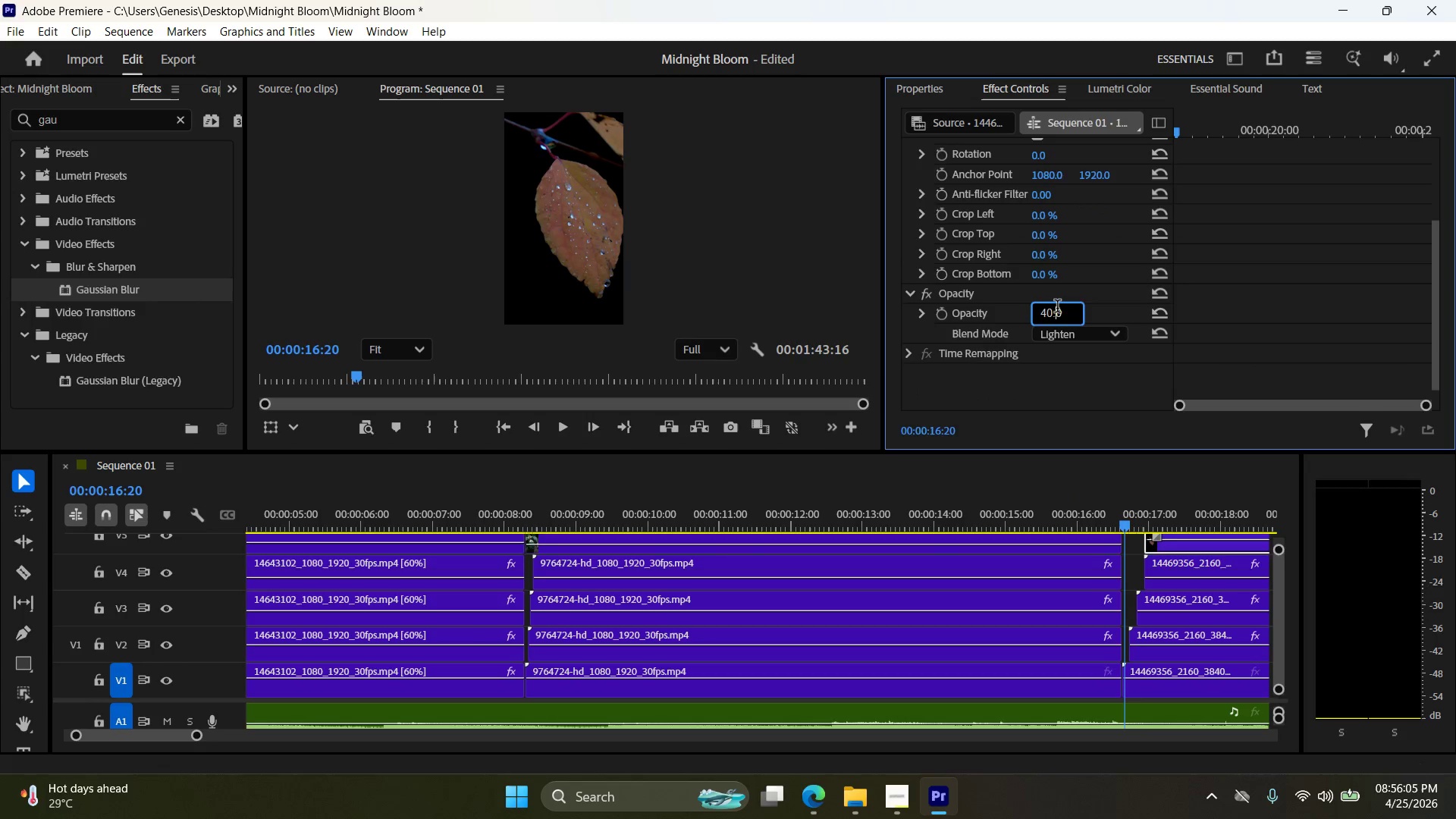 
triple_click([1057, 308])
 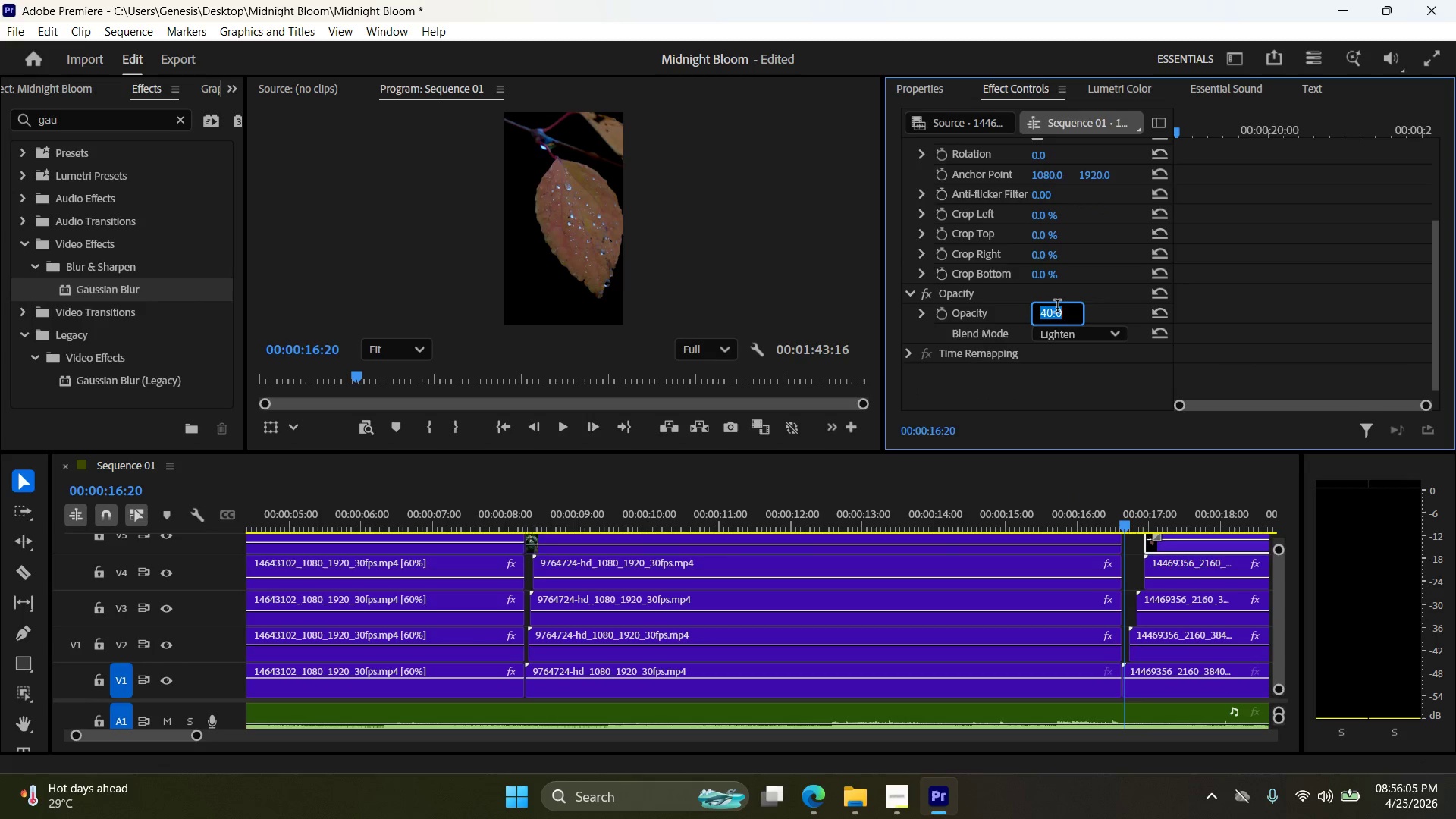 
triple_click([1056, 308])
 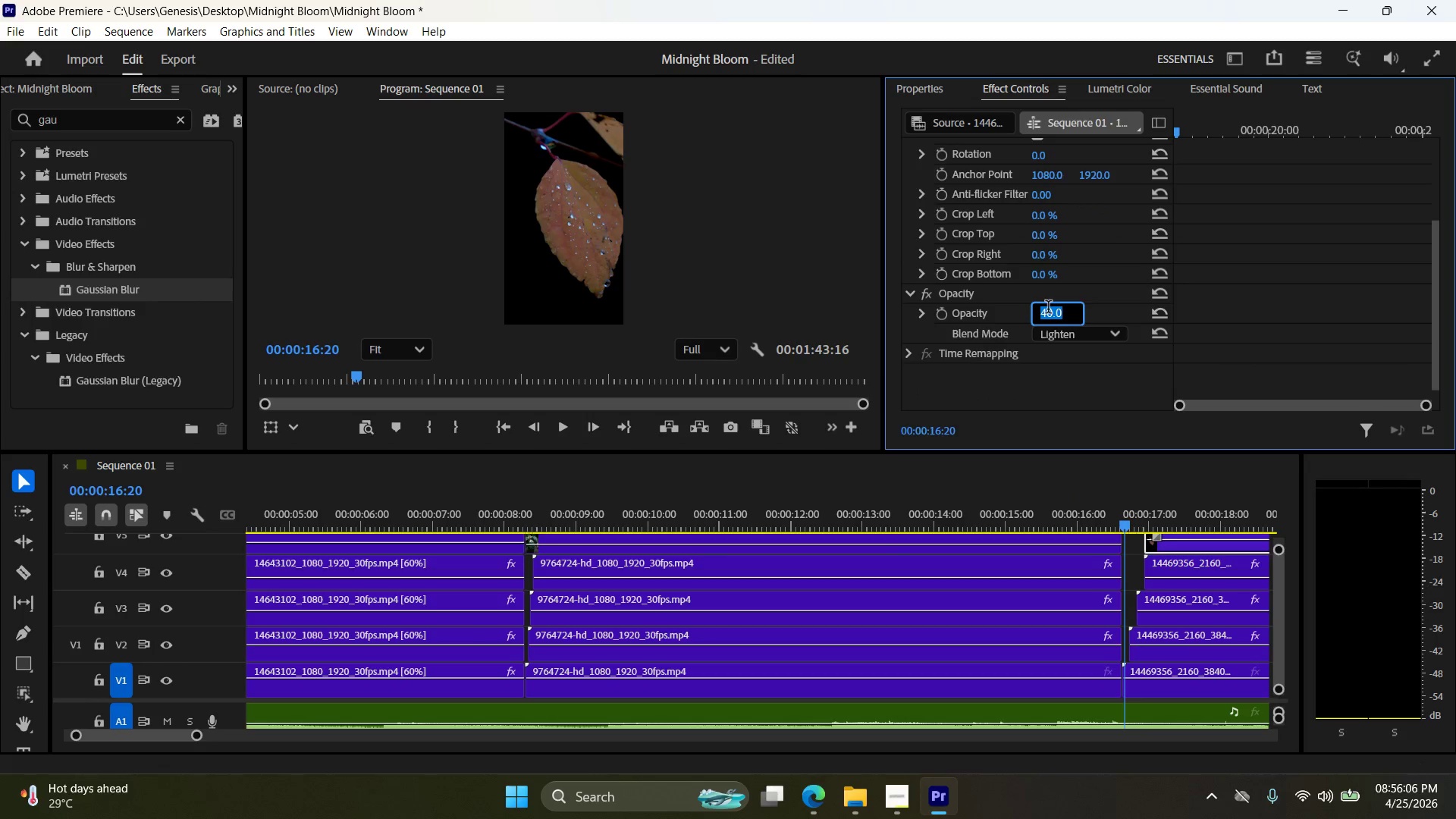 
type(20)
 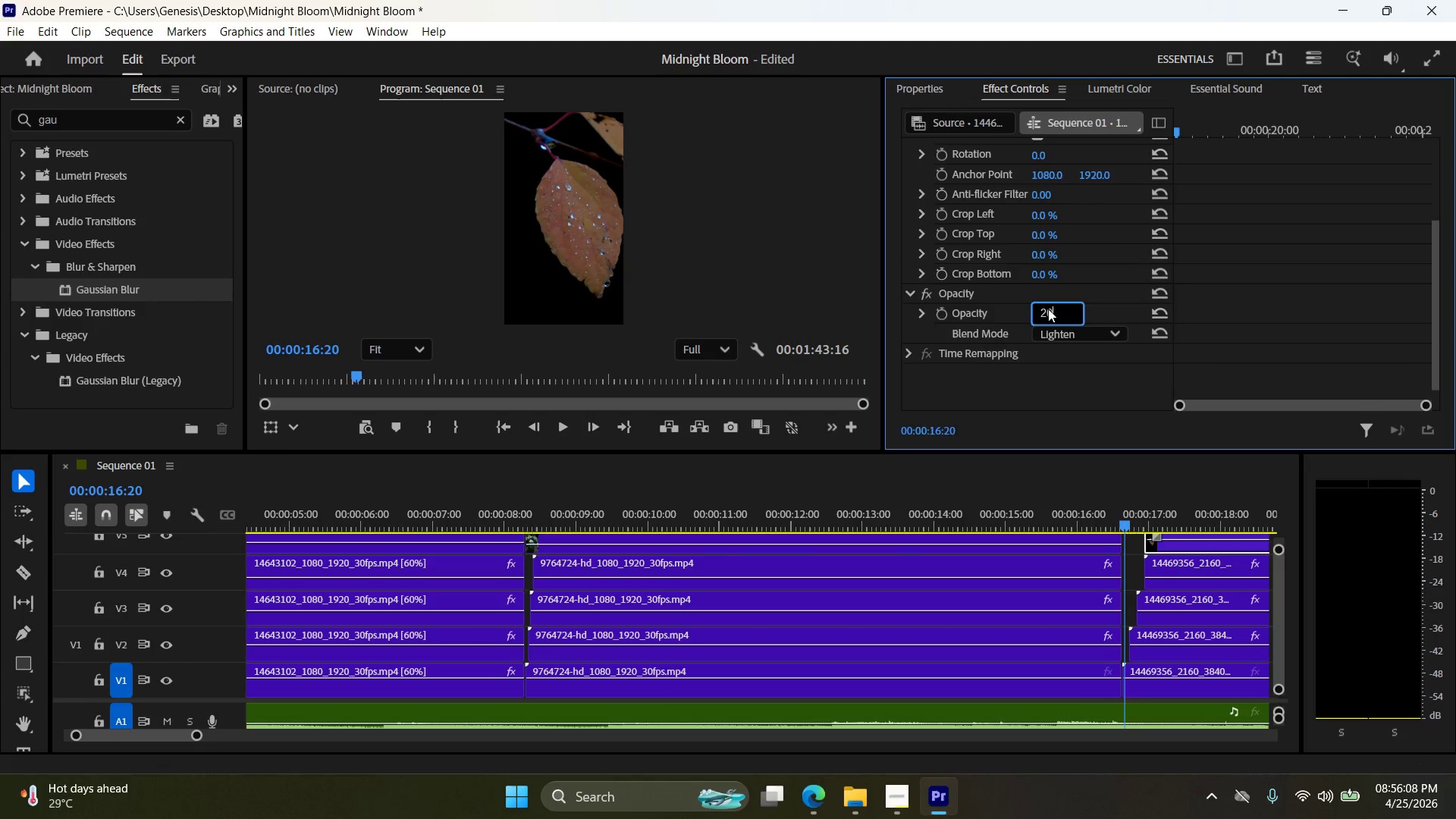 
key(Enter)
 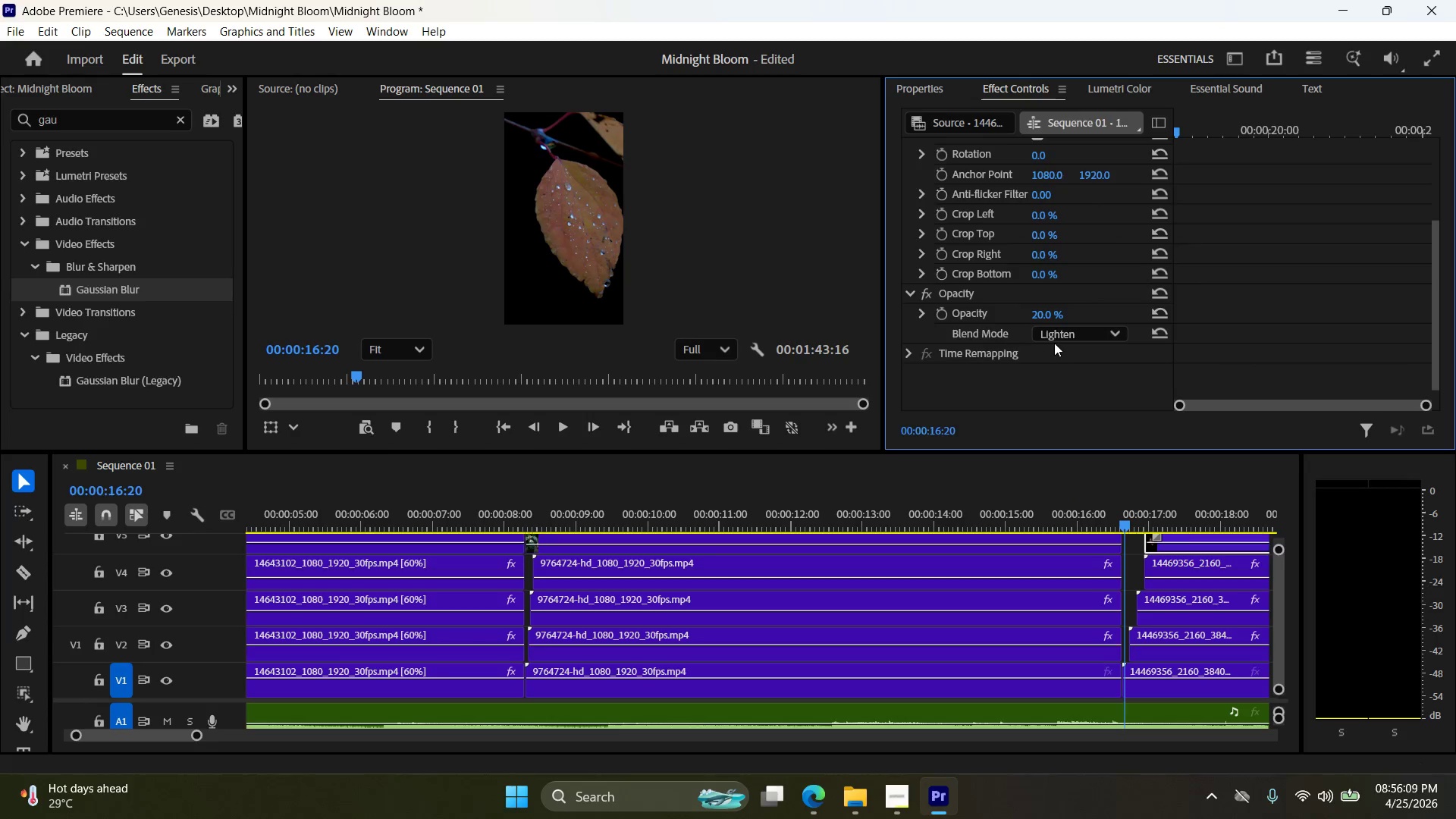 
left_click([1053, 335])
 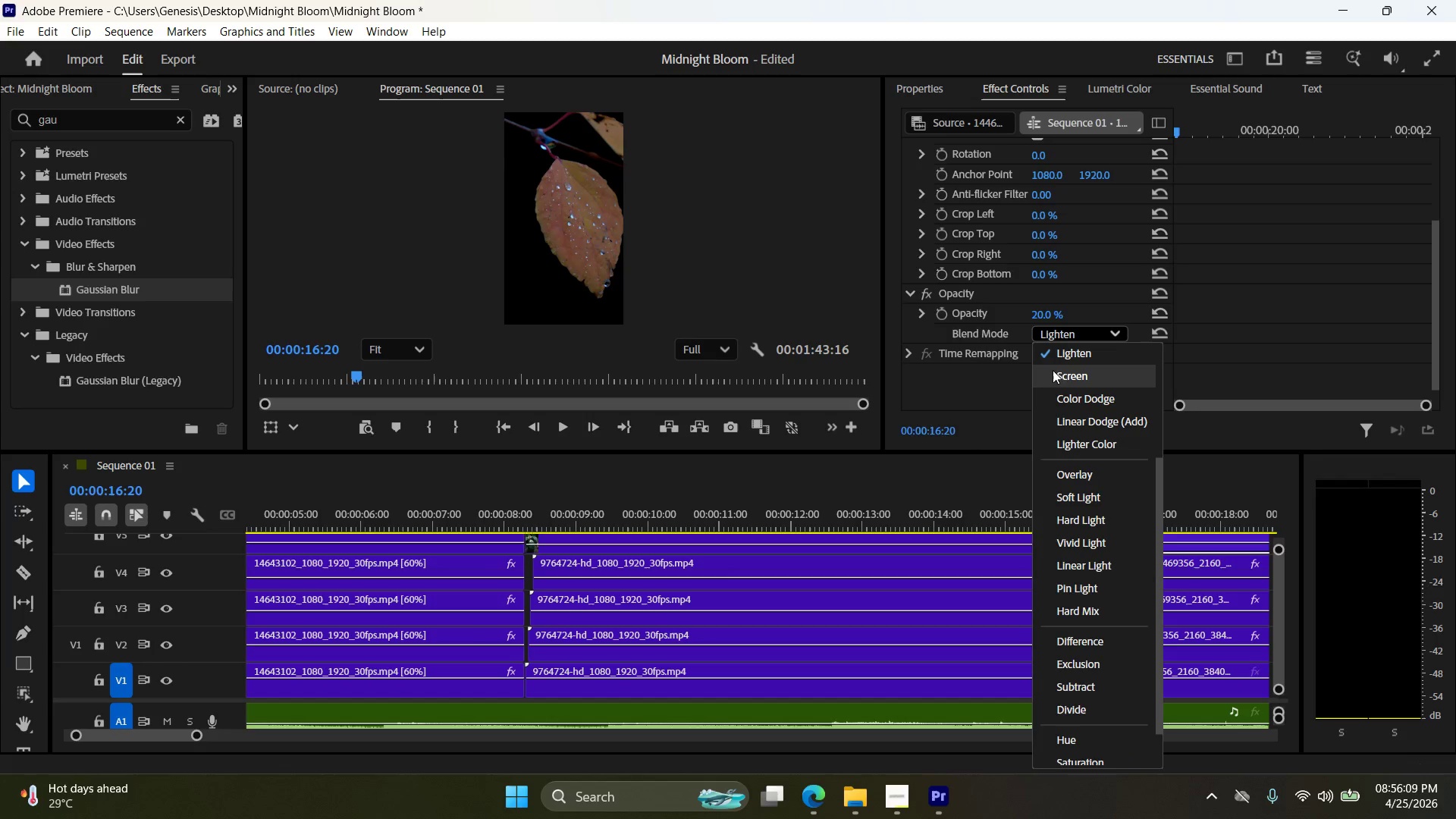 
left_click([1059, 369])
 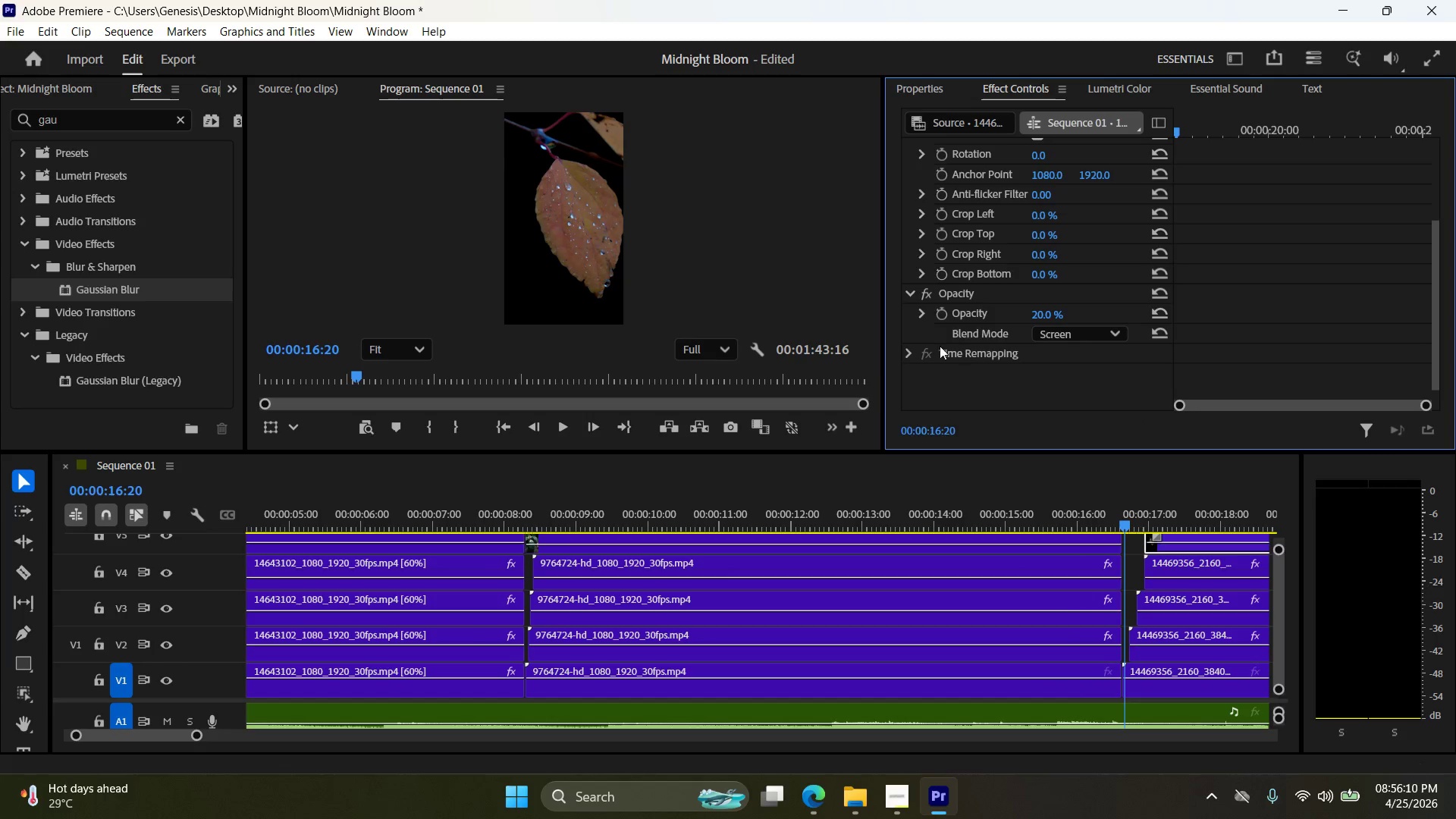 
scroll: coordinate [954, 332], scroll_direction: down, amount: 2.0
 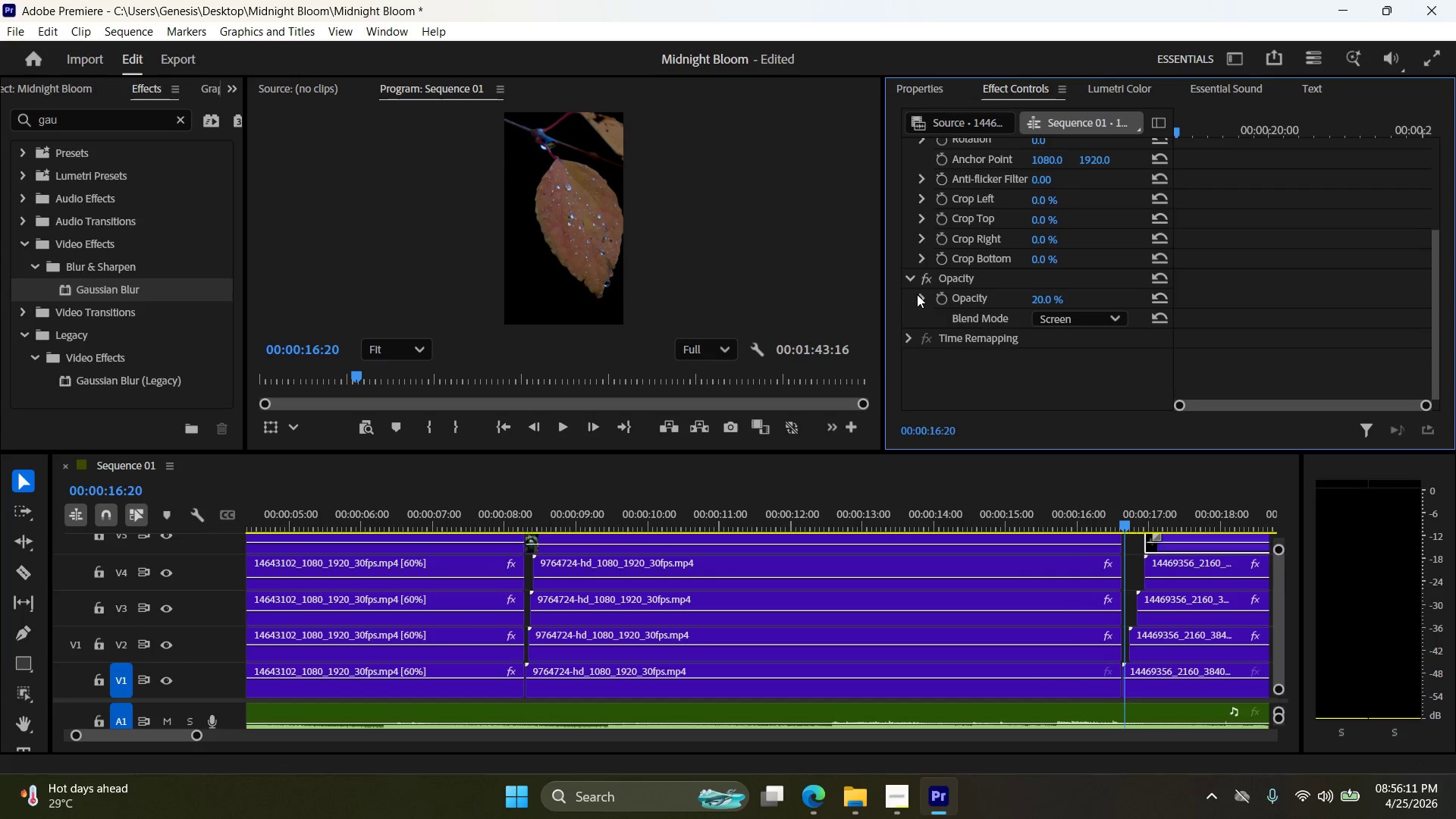 
left_click([917, 293])
 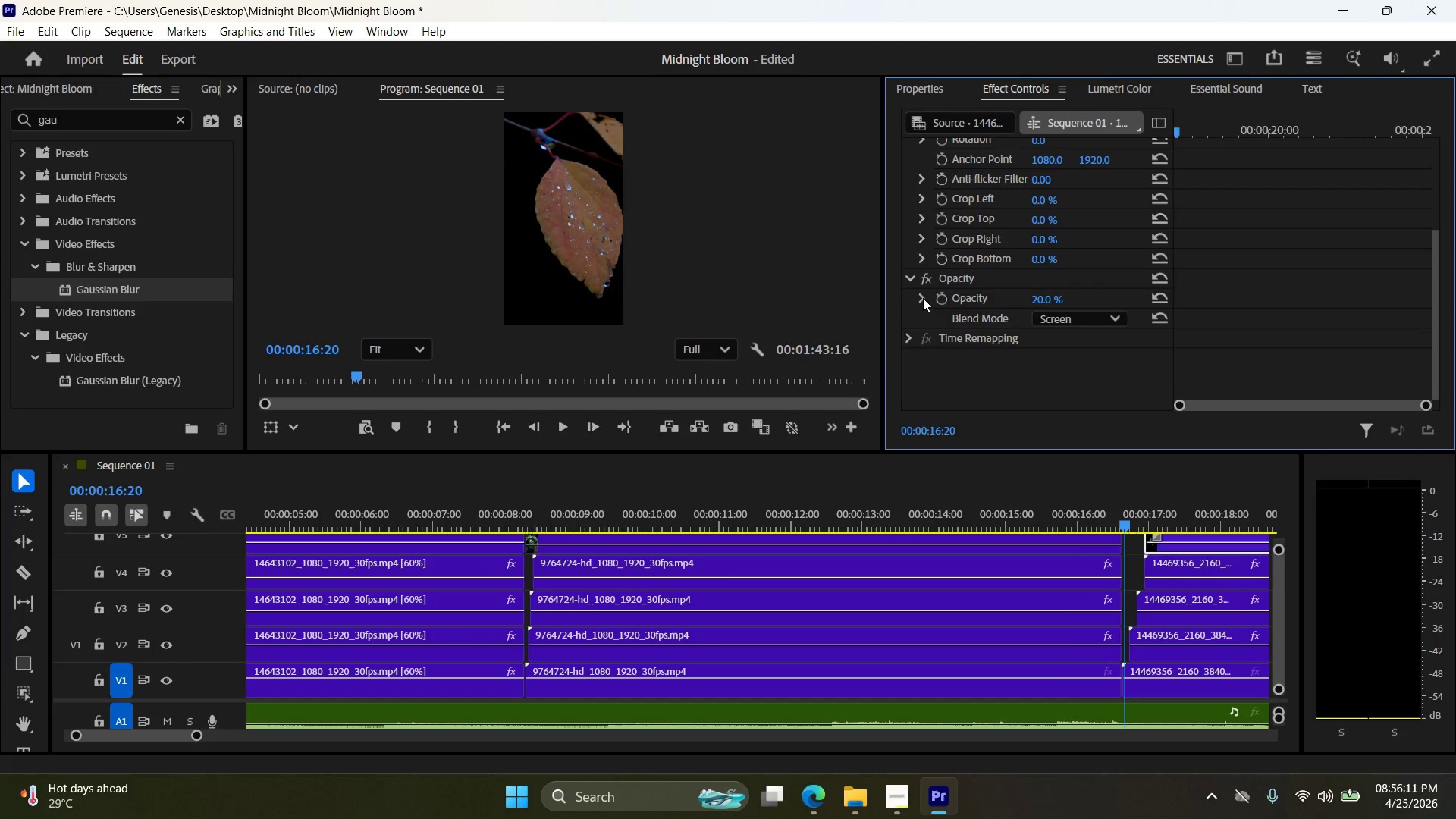 
left_click([923, 298])
 